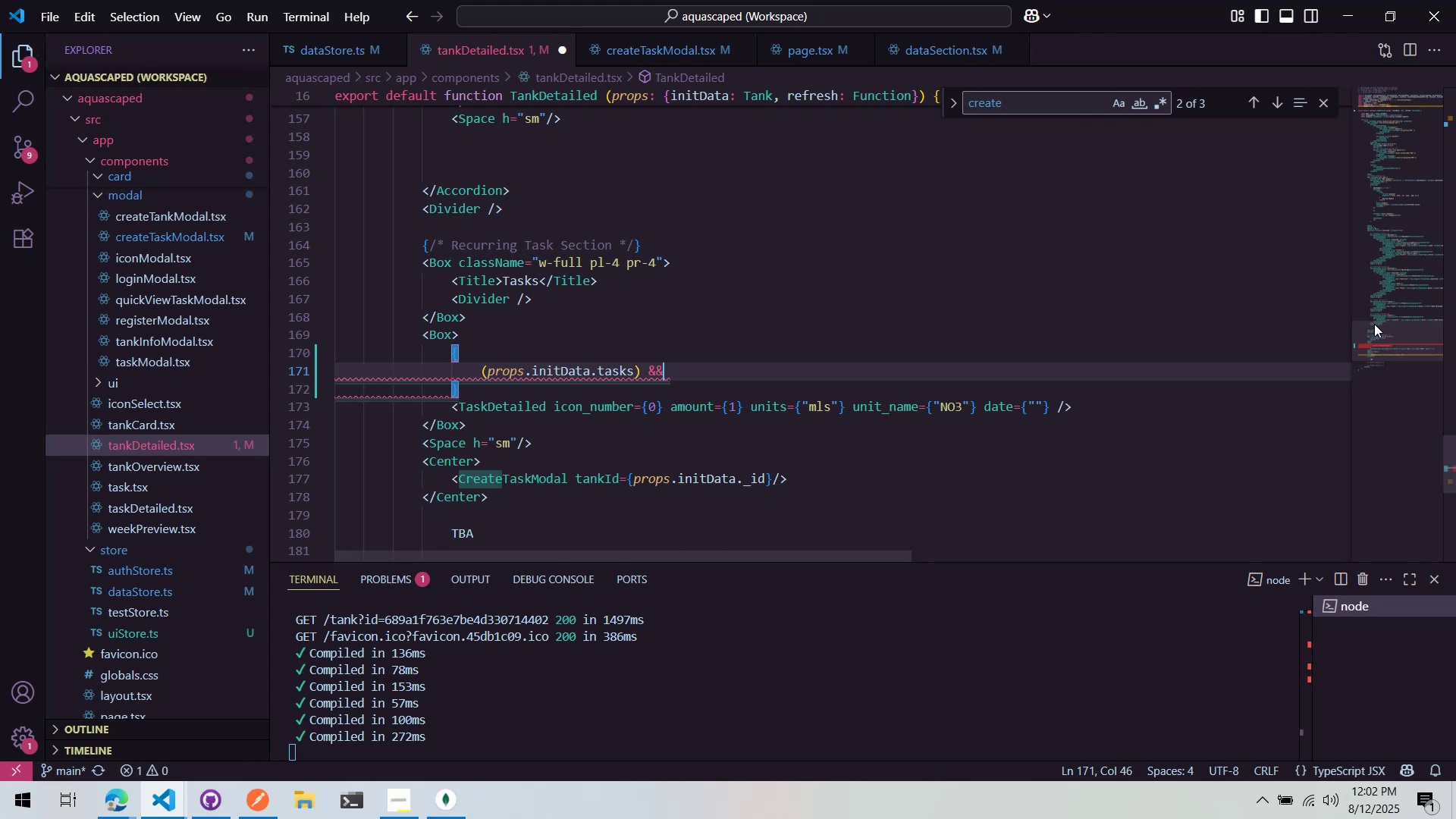 
key(Enter)
 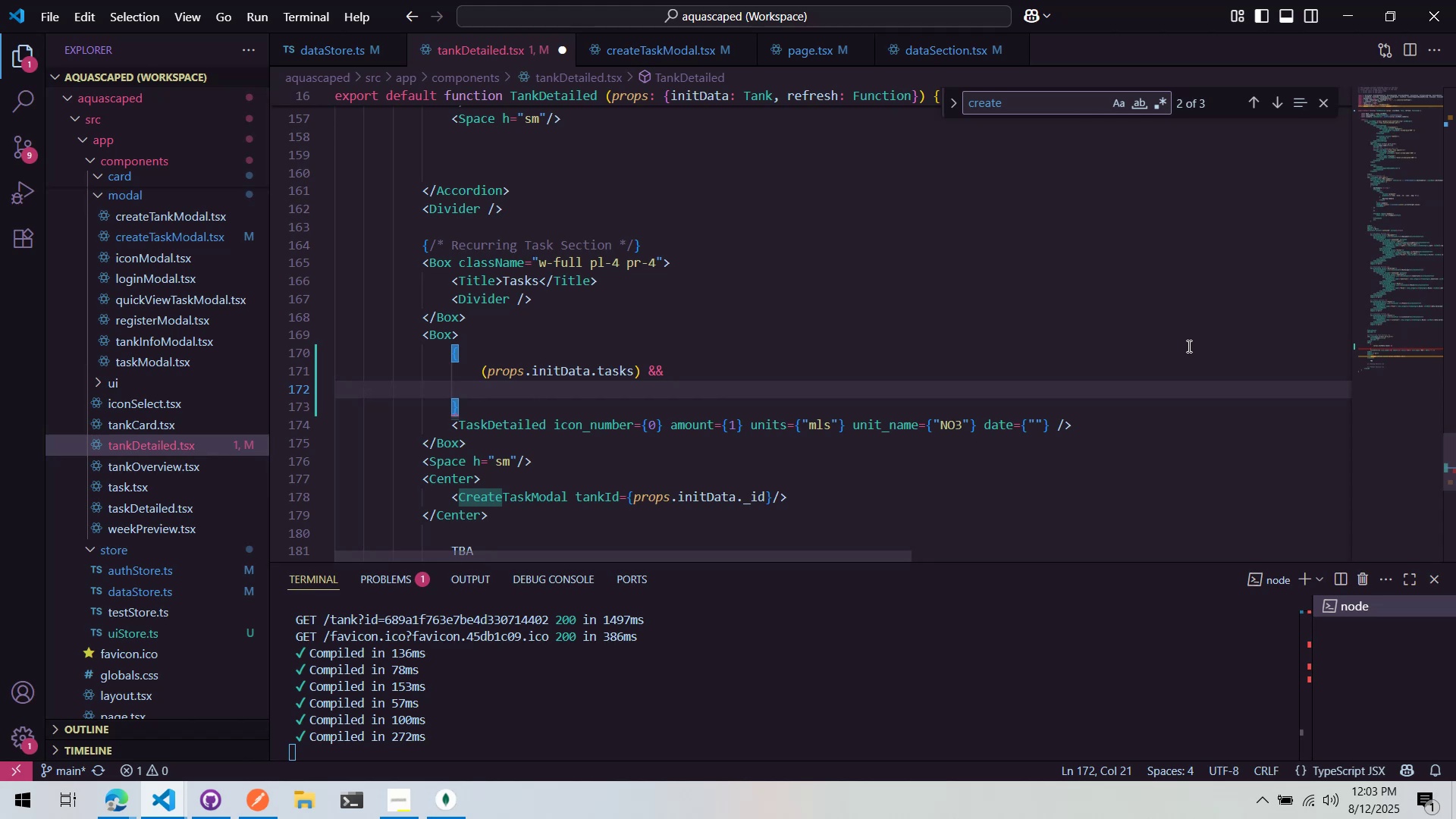 
wait(101.01)
 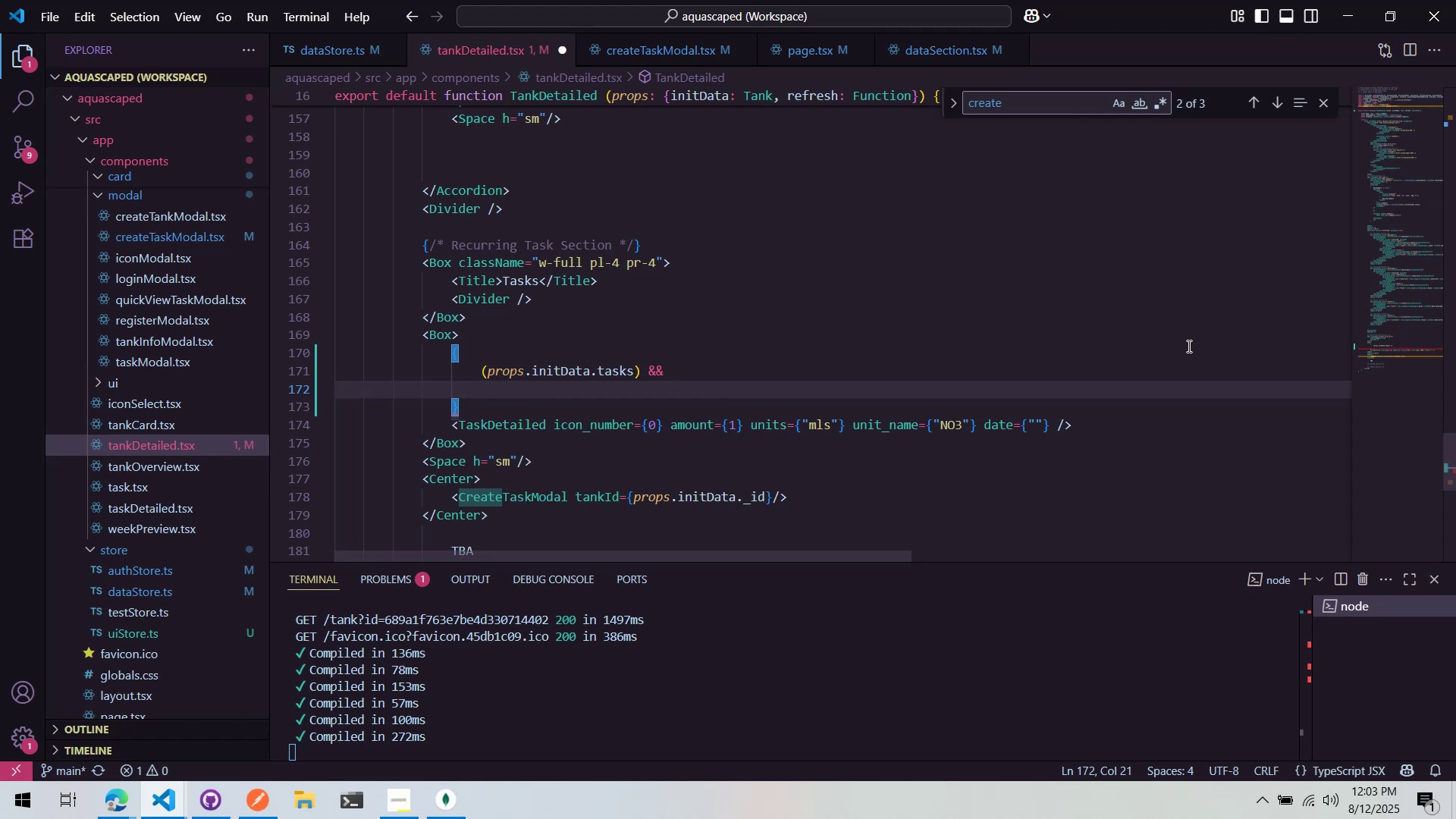 
double_click([991, 391])
 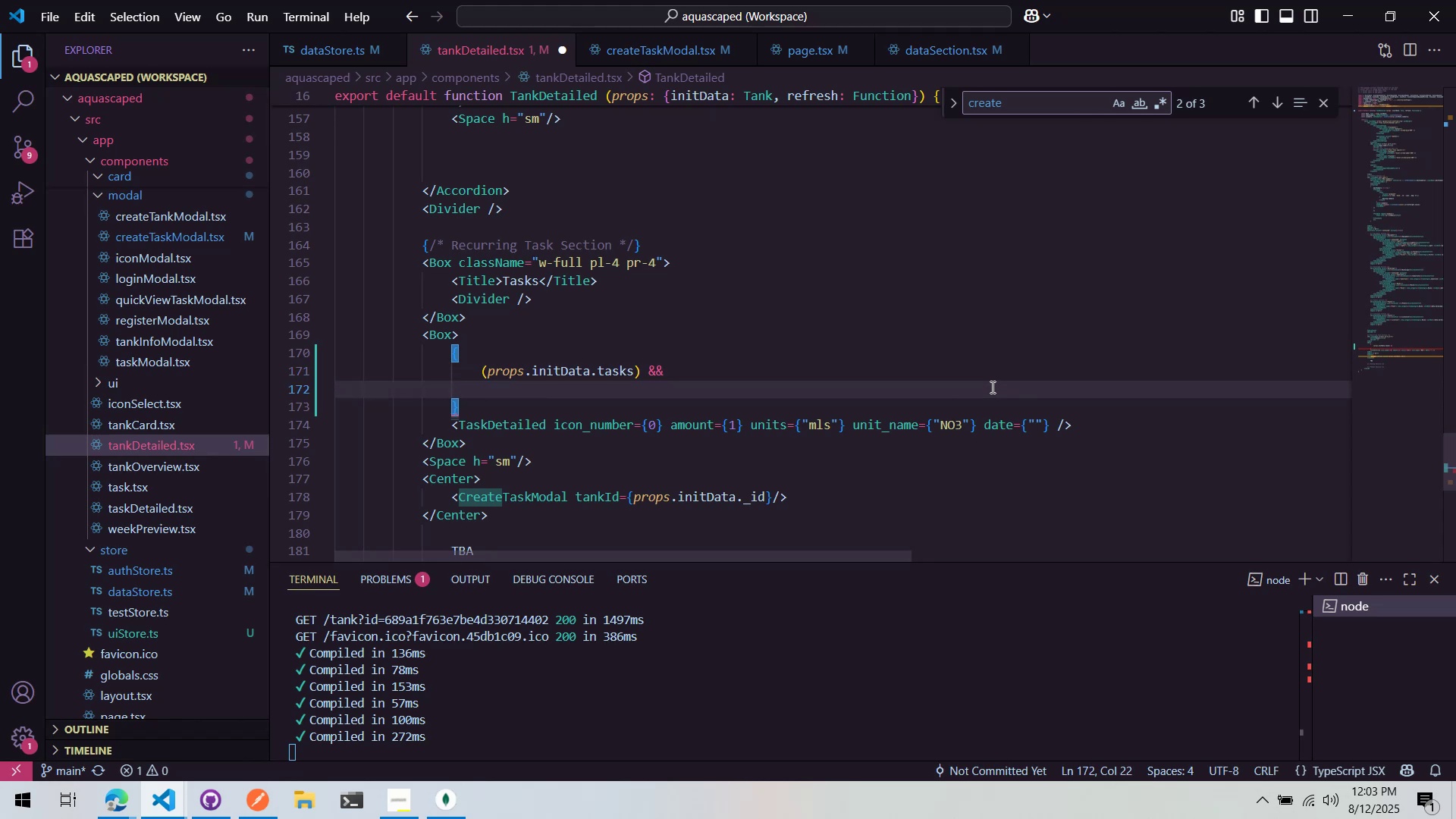 
hold_key(key=ShiftLeft, duration=0.92)
 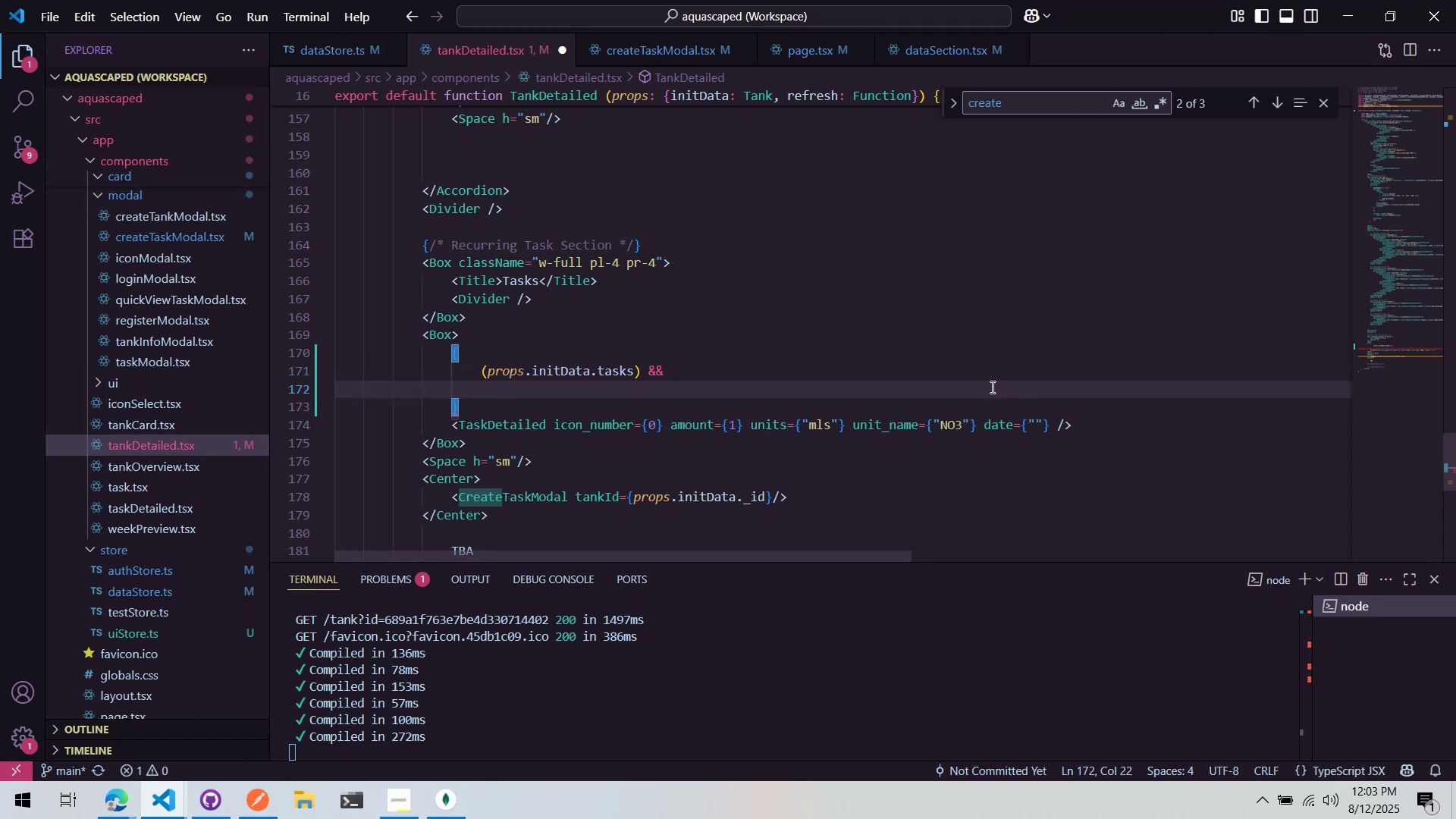 
type(props.init.tasks.map({)
key(Backspace)
type(())
 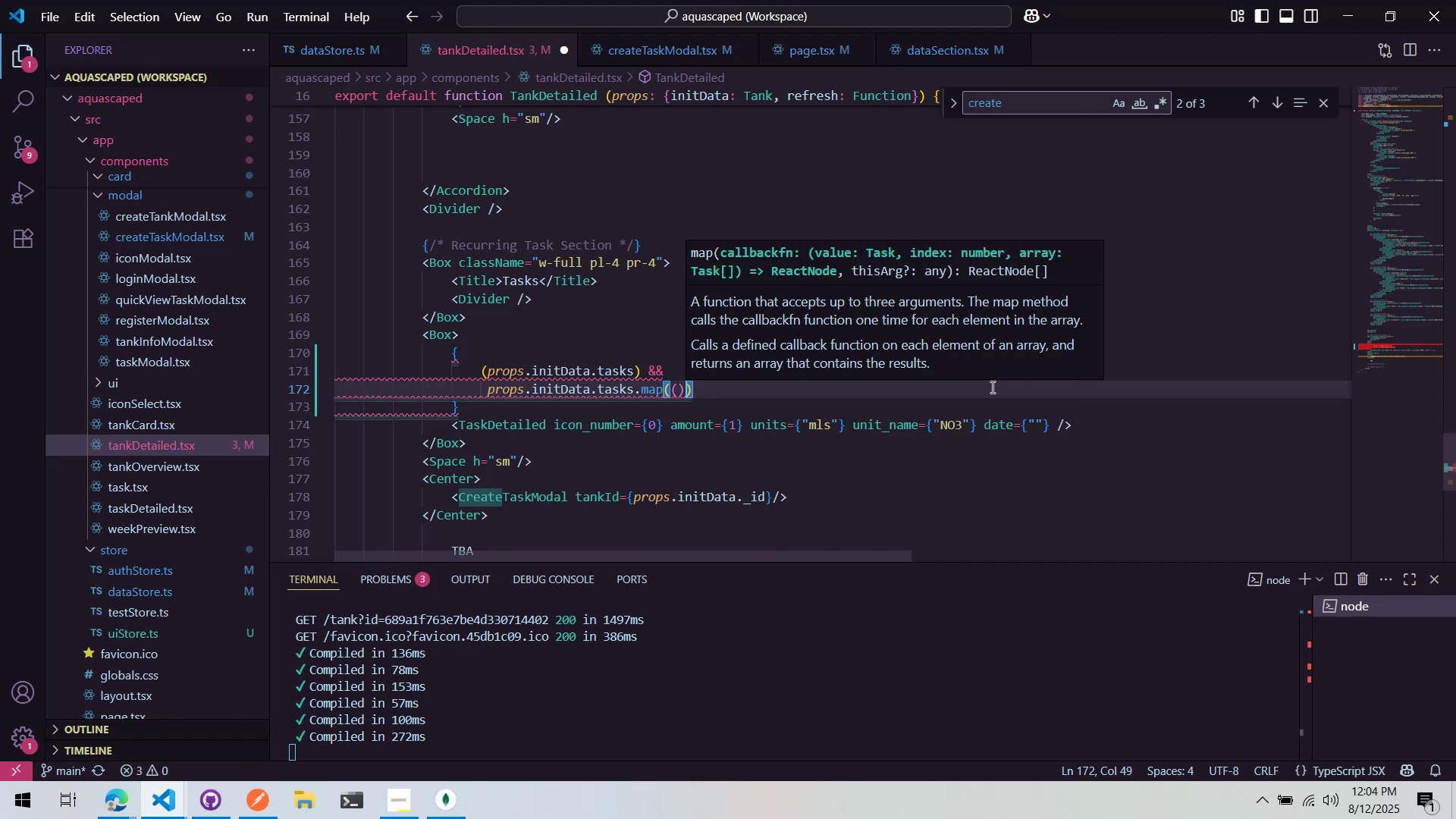 
key(ArrowLeft)
 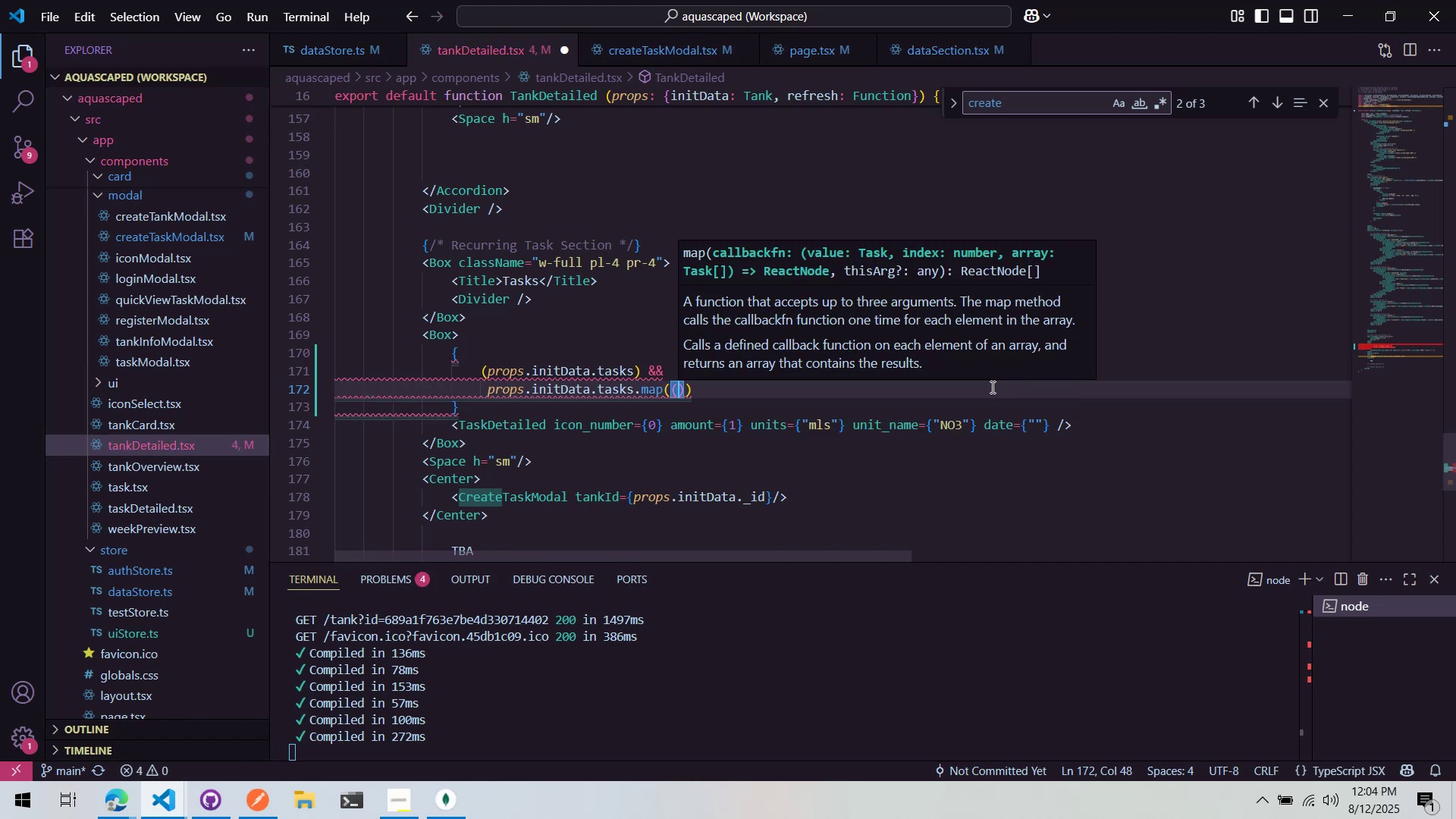 
type(task, value)
 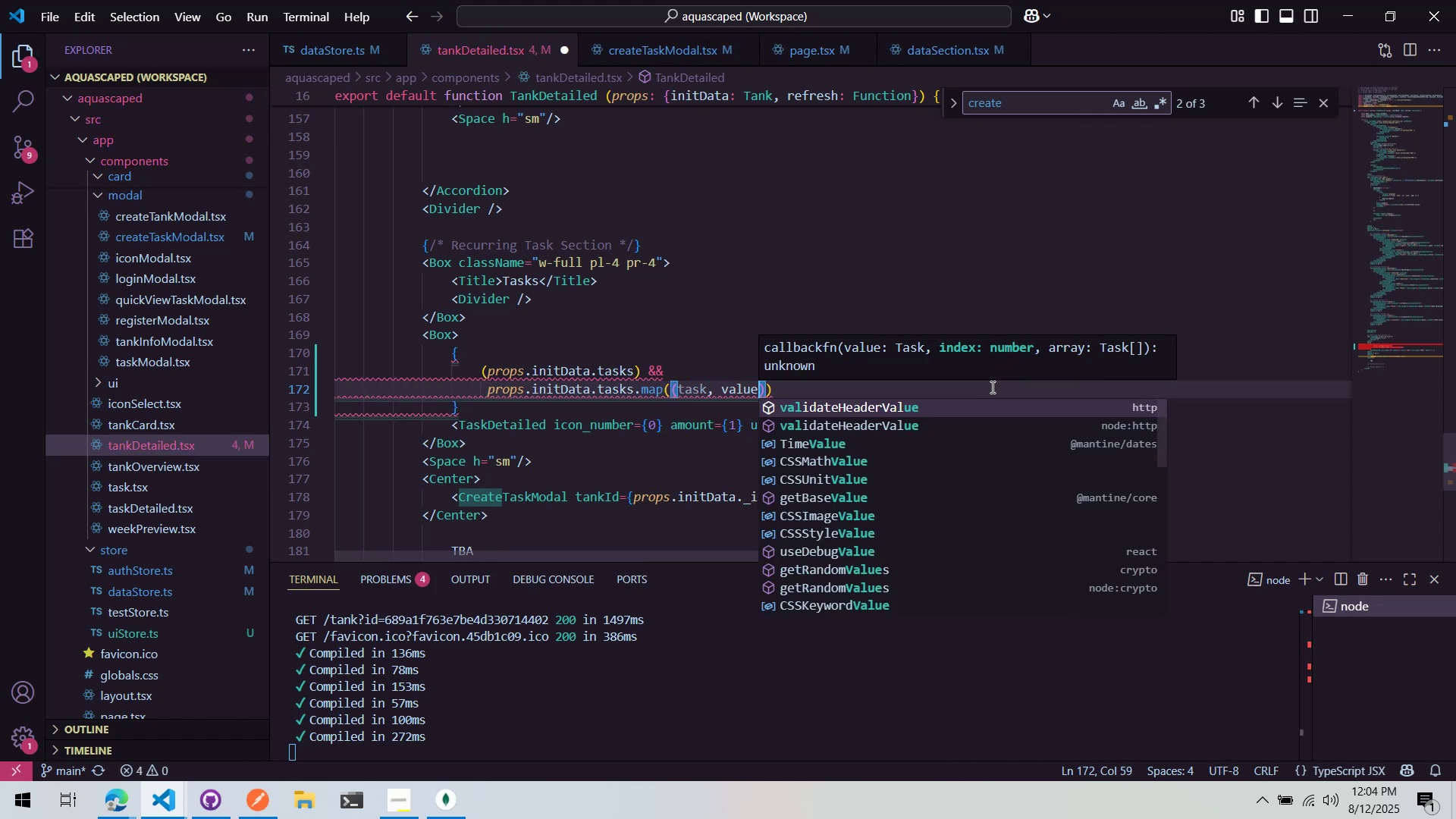 
key(Control+ControlLeft)
 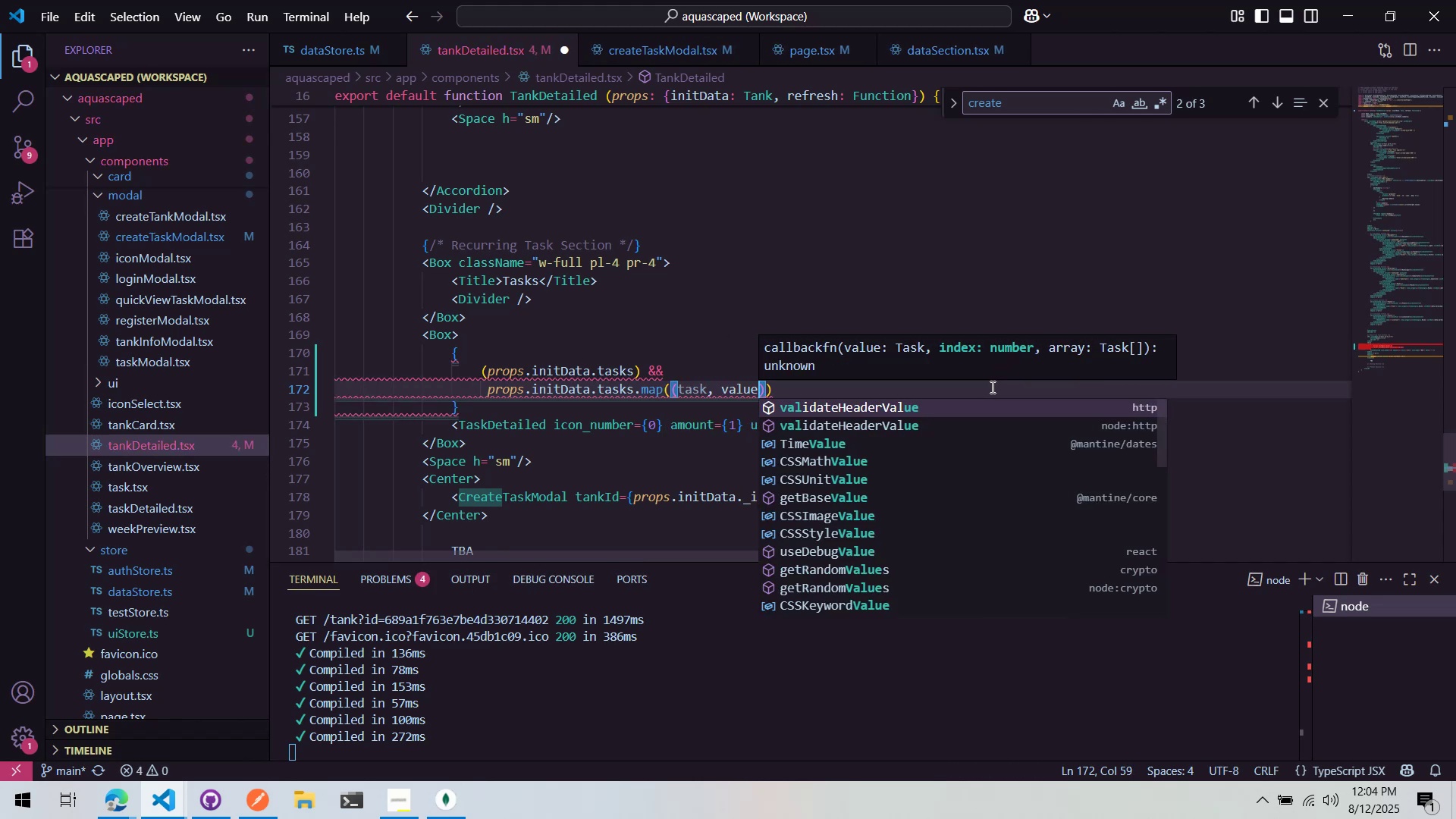 
key(Control+Backspace)
 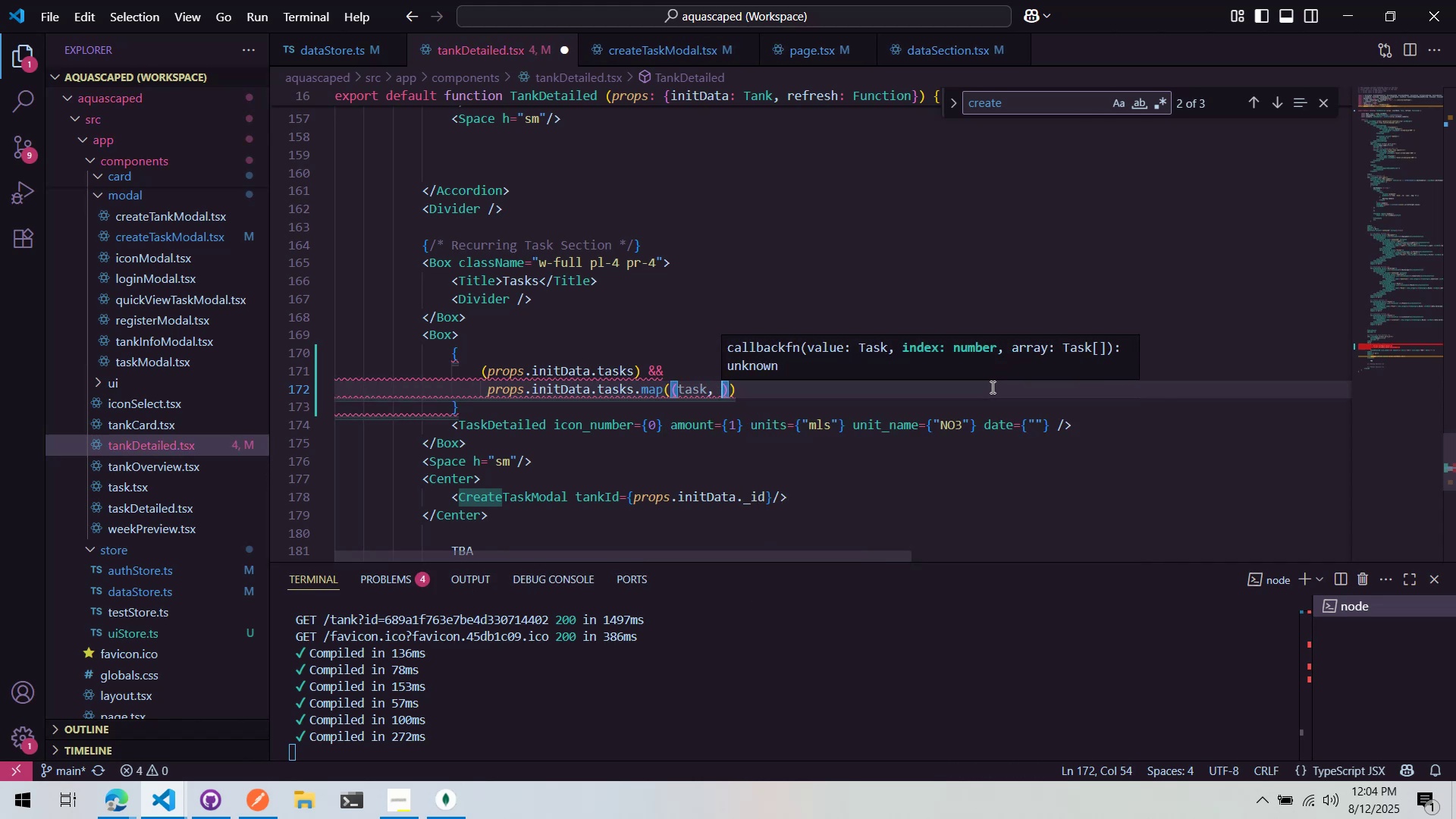 
type(index)
 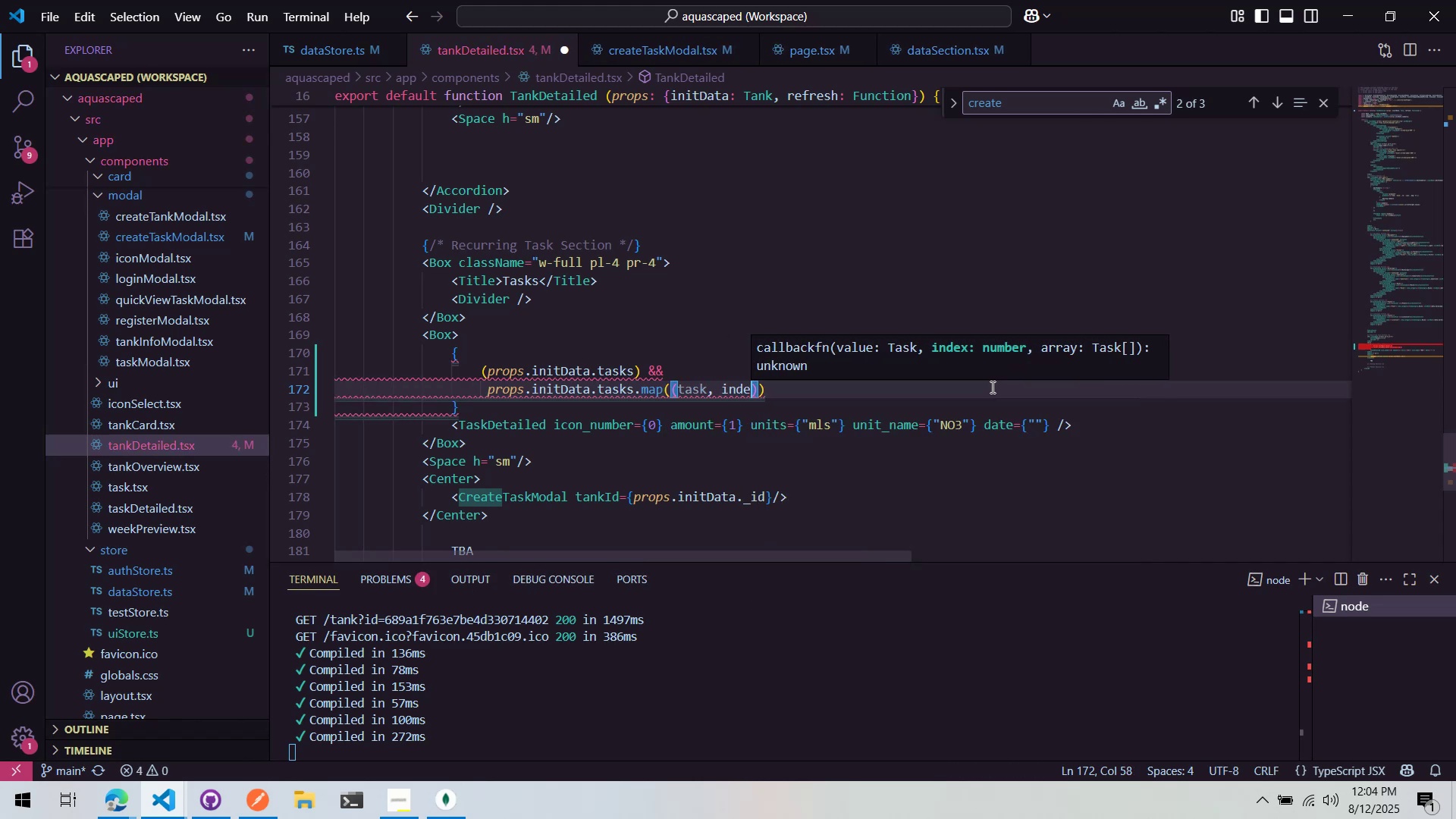 
key(ArrowRight)
 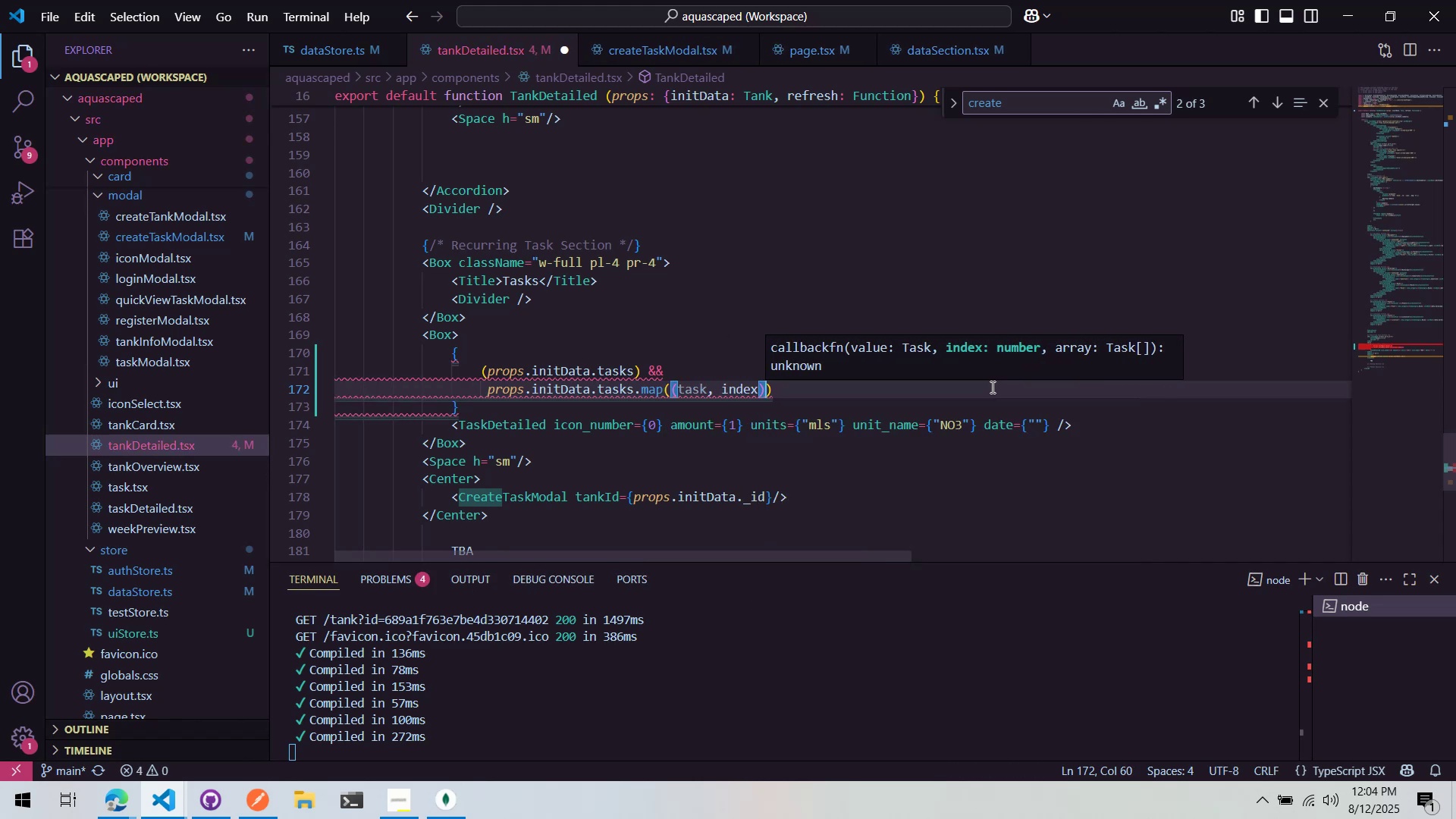 
key(Space)
 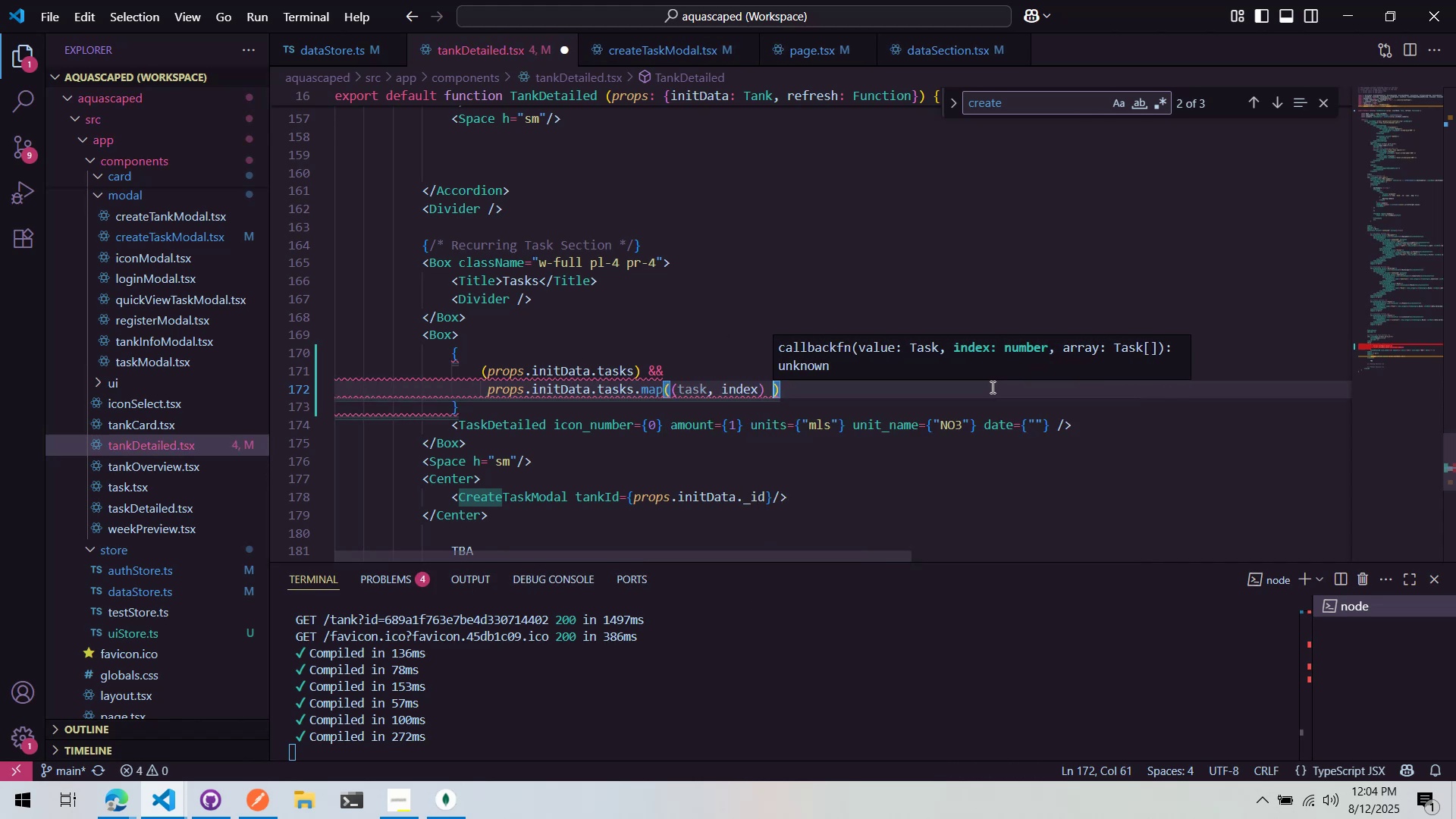 
key(Equal)
 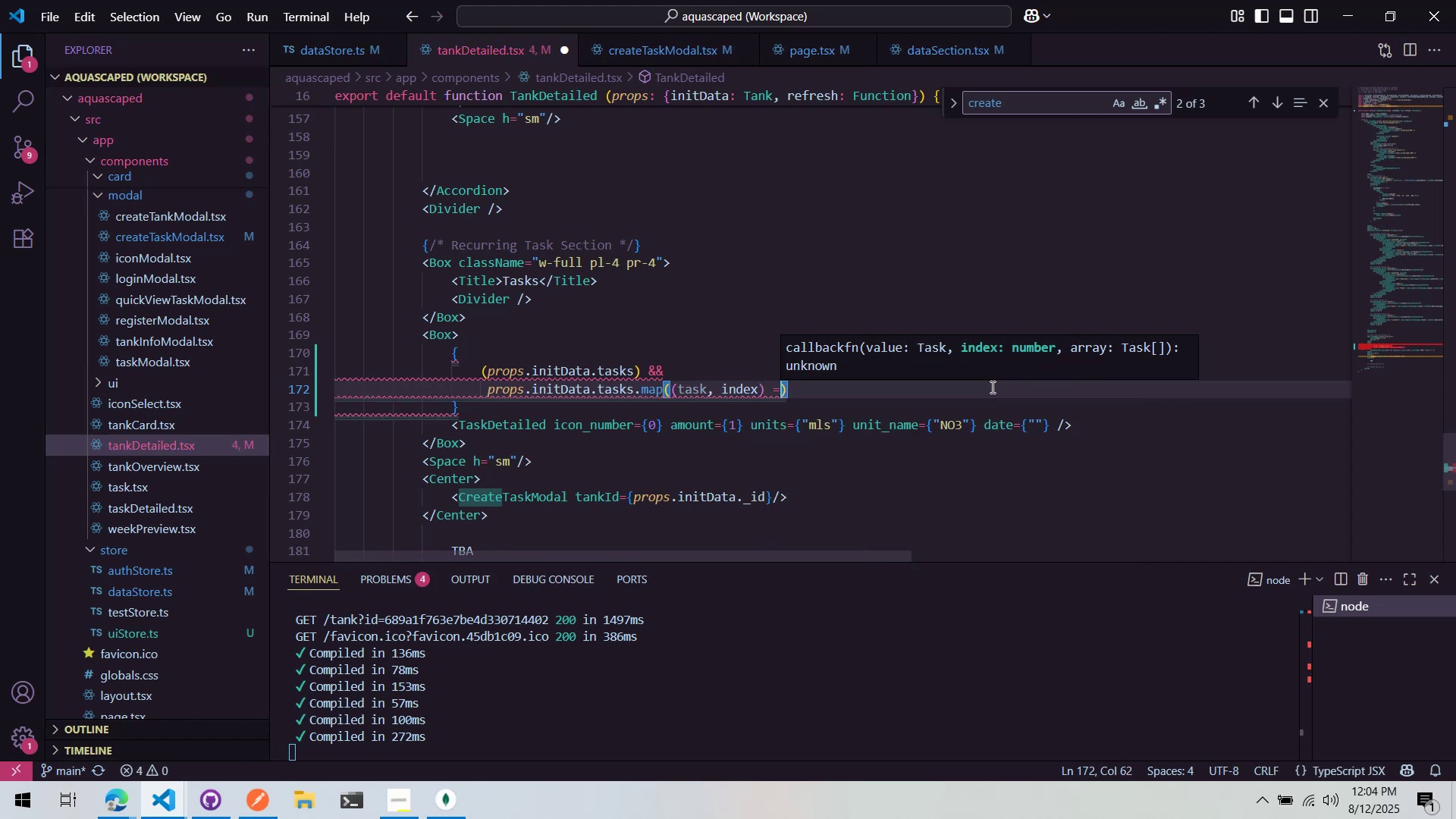 
key(Shift+Period)
 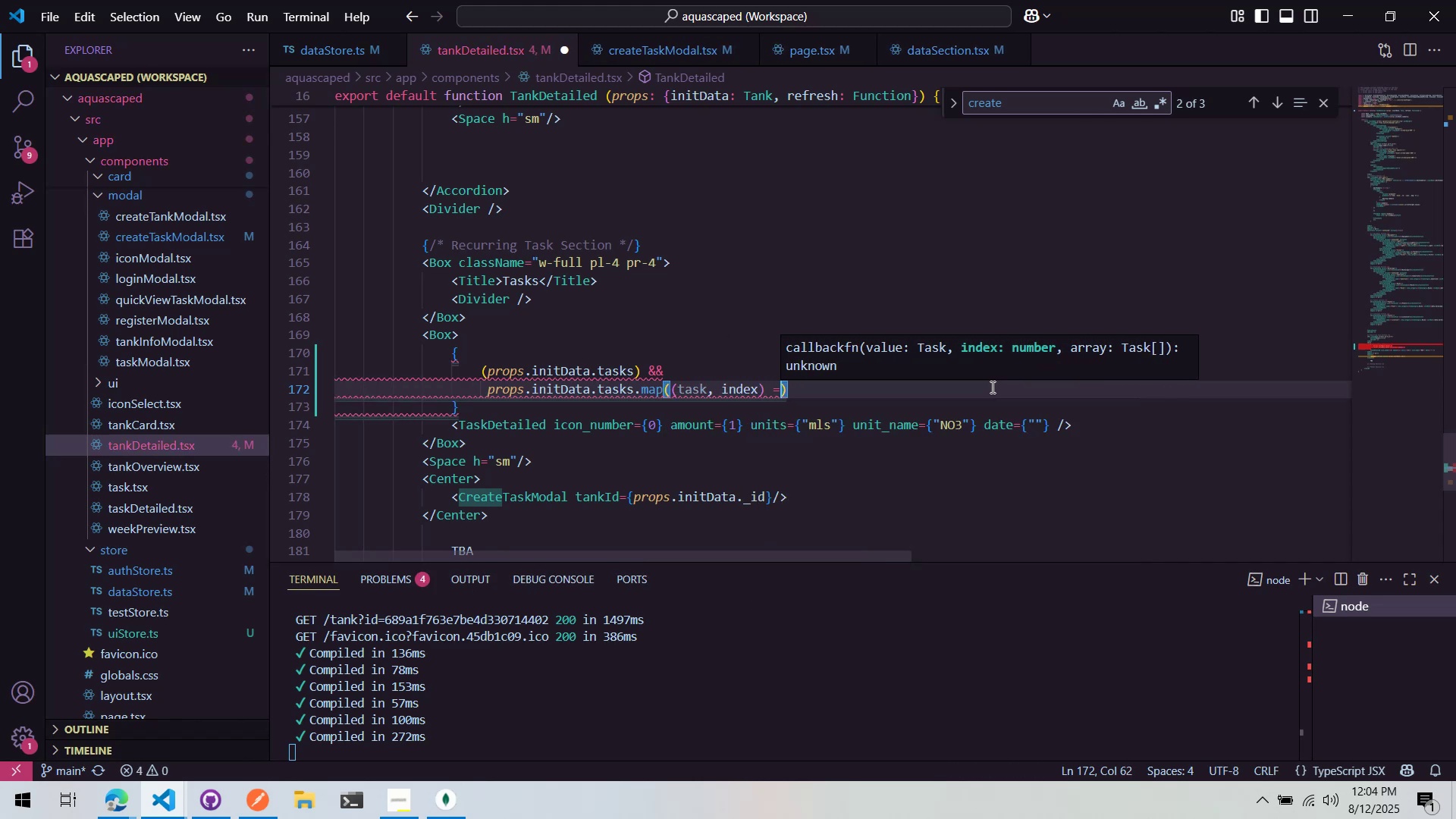 
key(Shift+Space)
 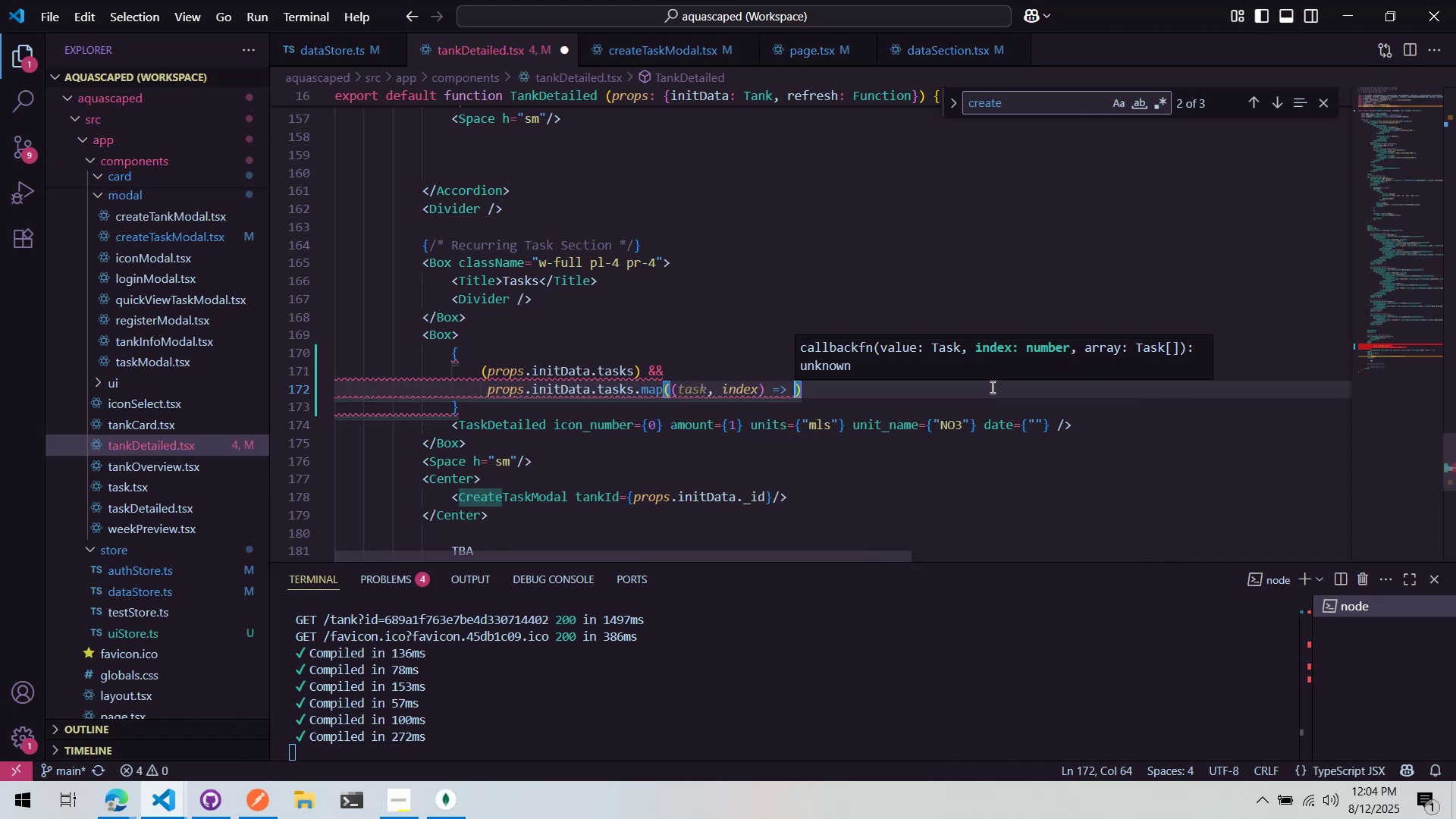 
key(Shift+BracketLeft)
 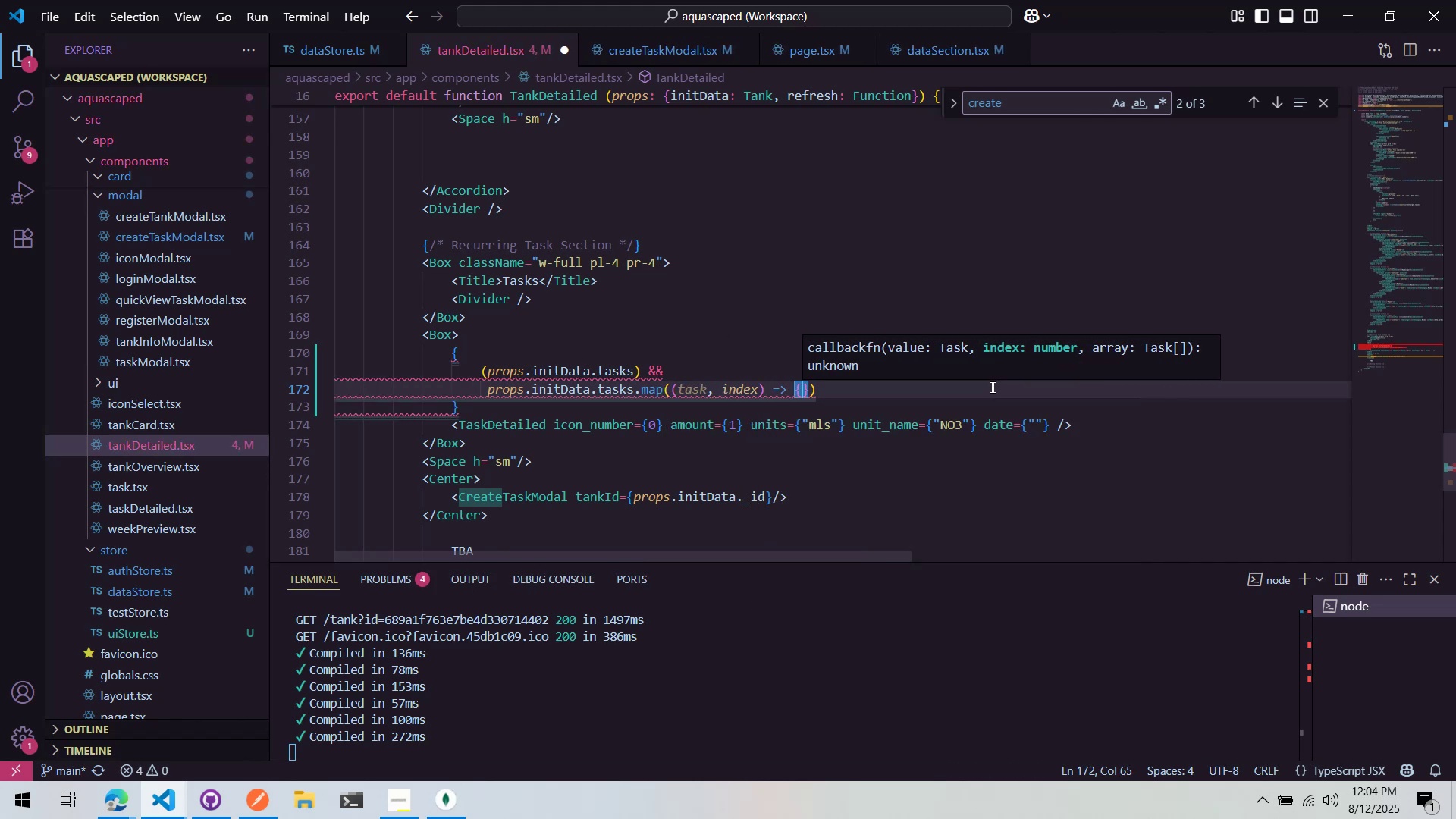 
key(Enter)
 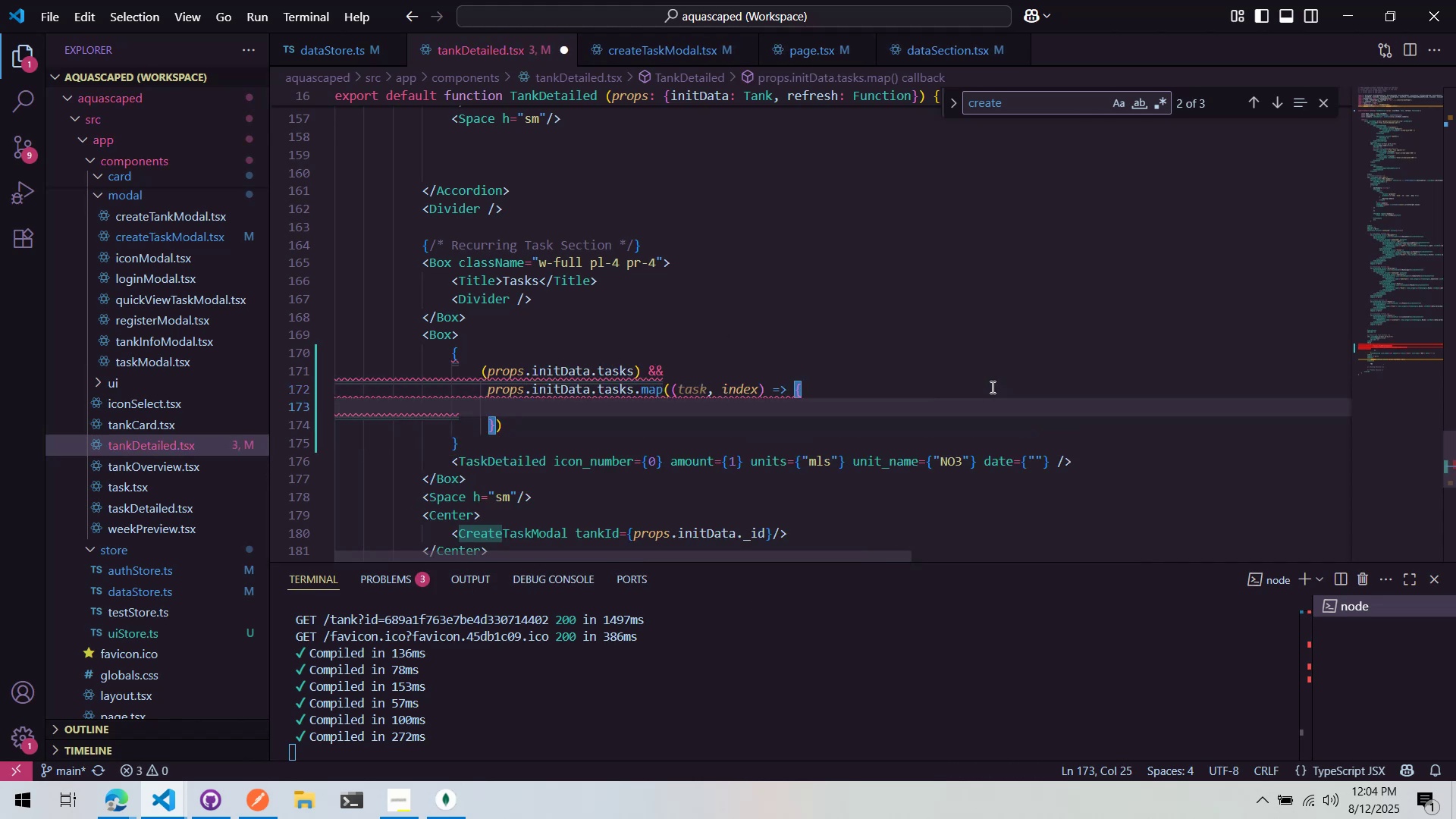 
left_click([991, 387])
 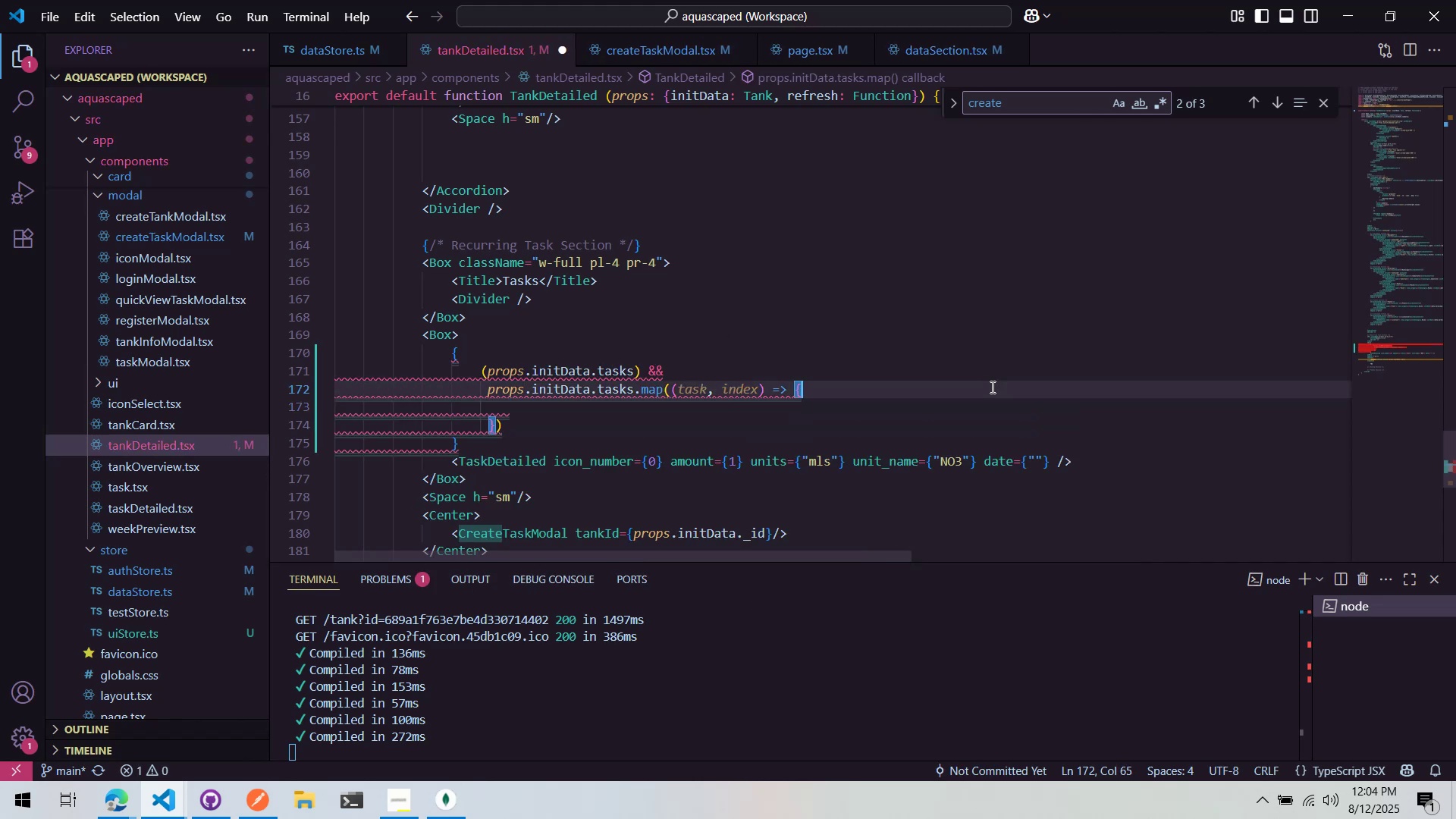 
key(Control+Shift+ShiftLeft)
 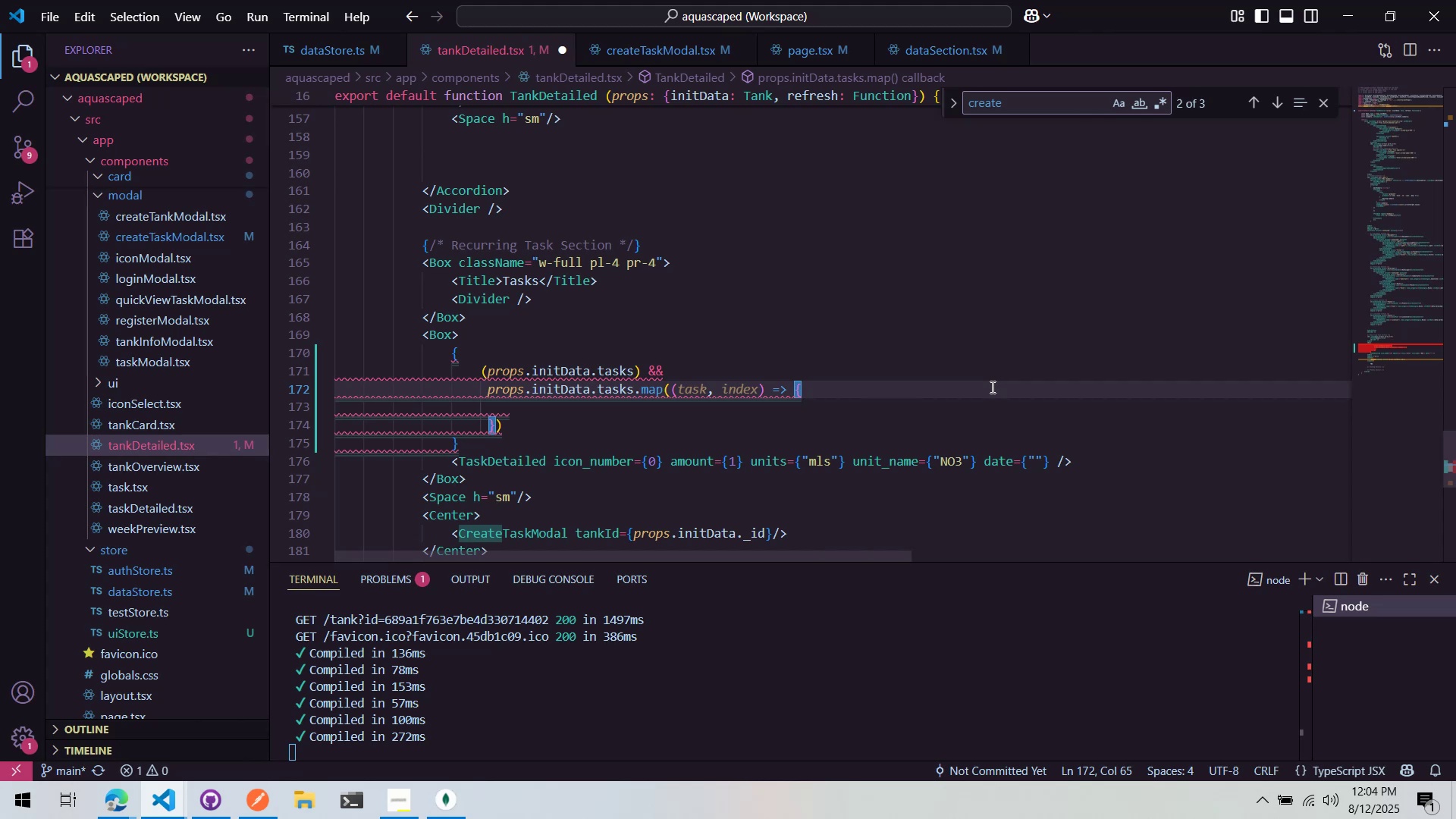 
key(Control+Shift+F)
 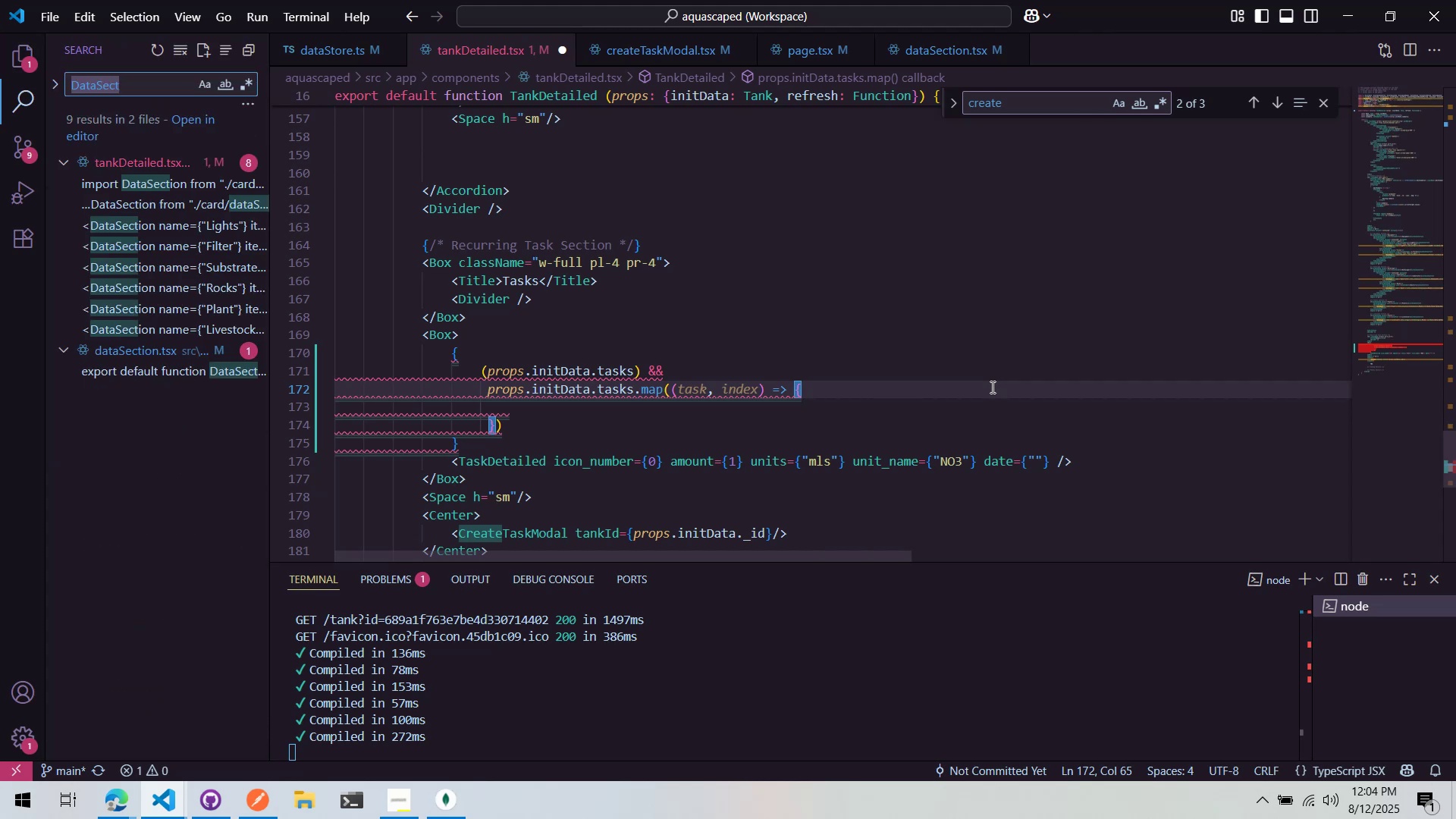 
type(map()
 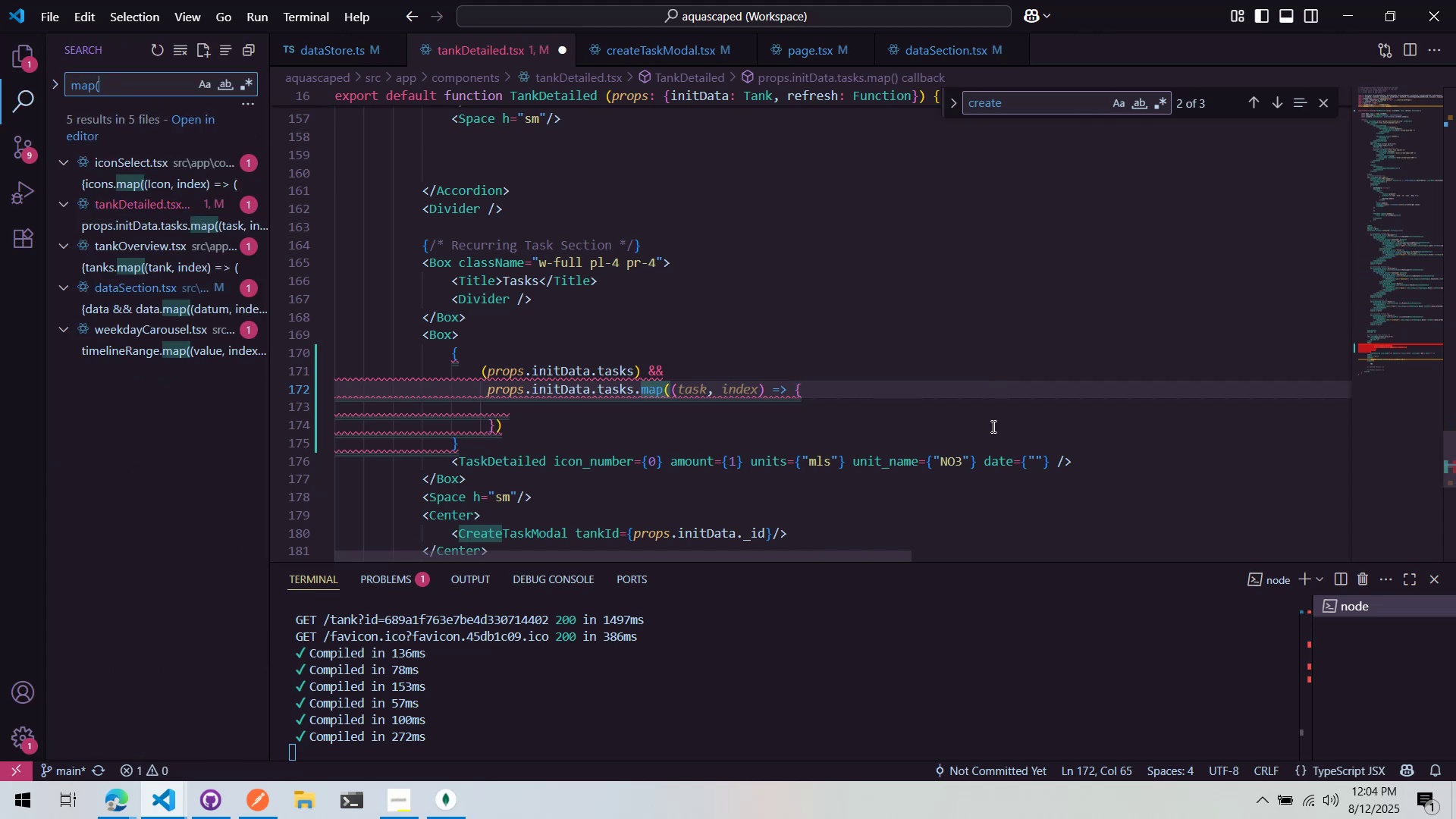 
left_click([991, 426])
 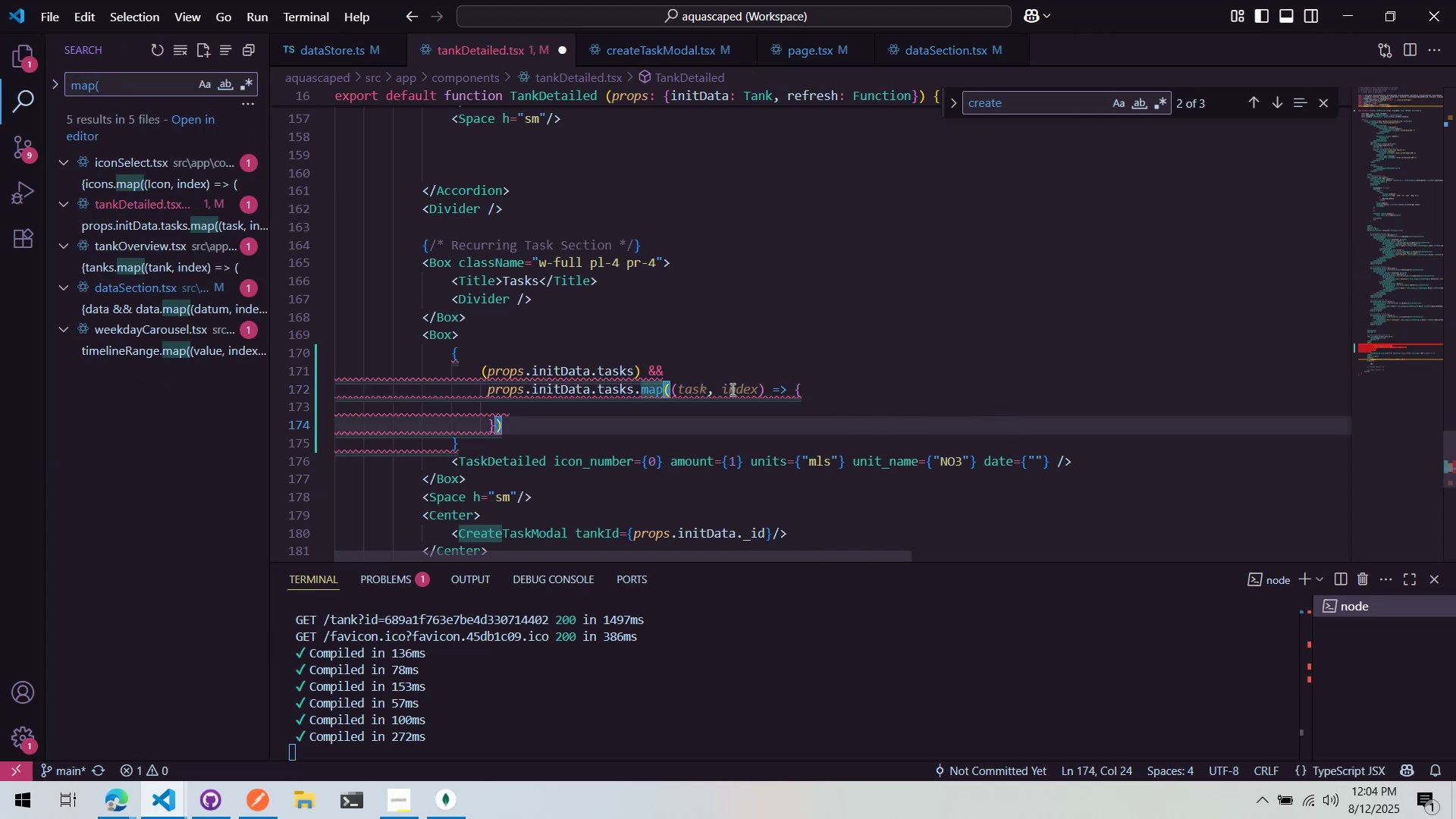 
double_click([738, 413])
 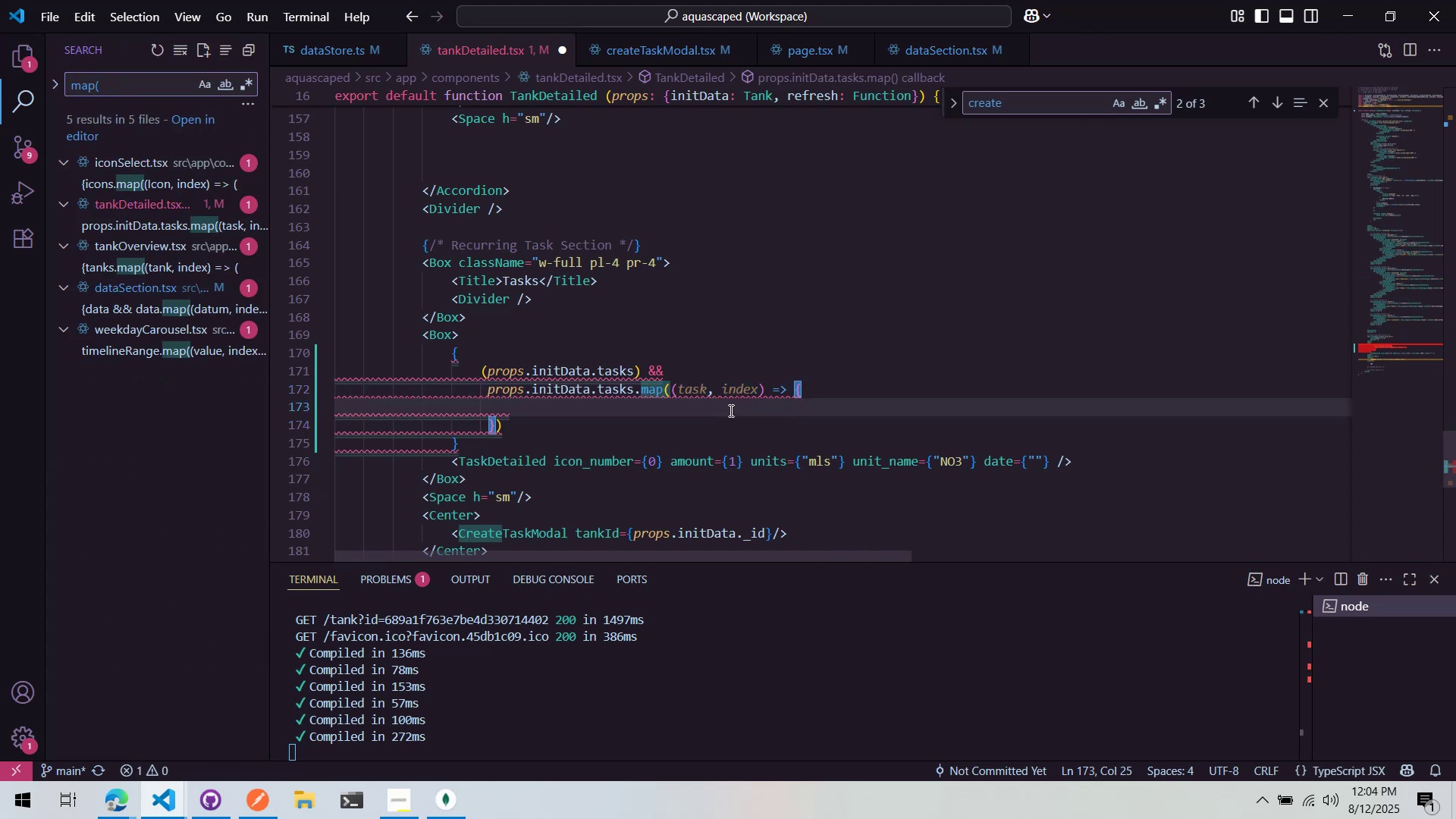 
key(Shift+Comma)
 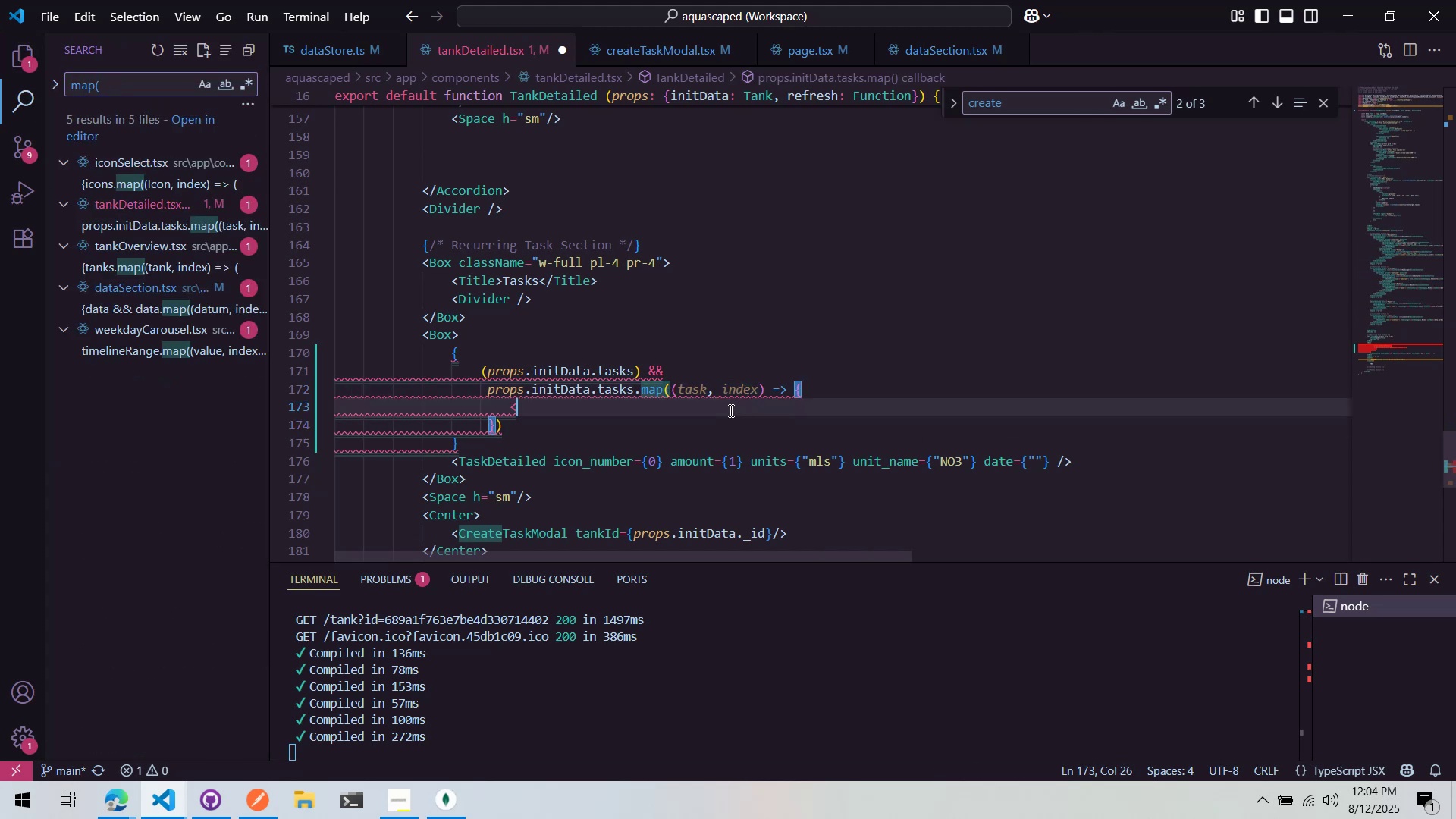 
key(Shift+Period)
 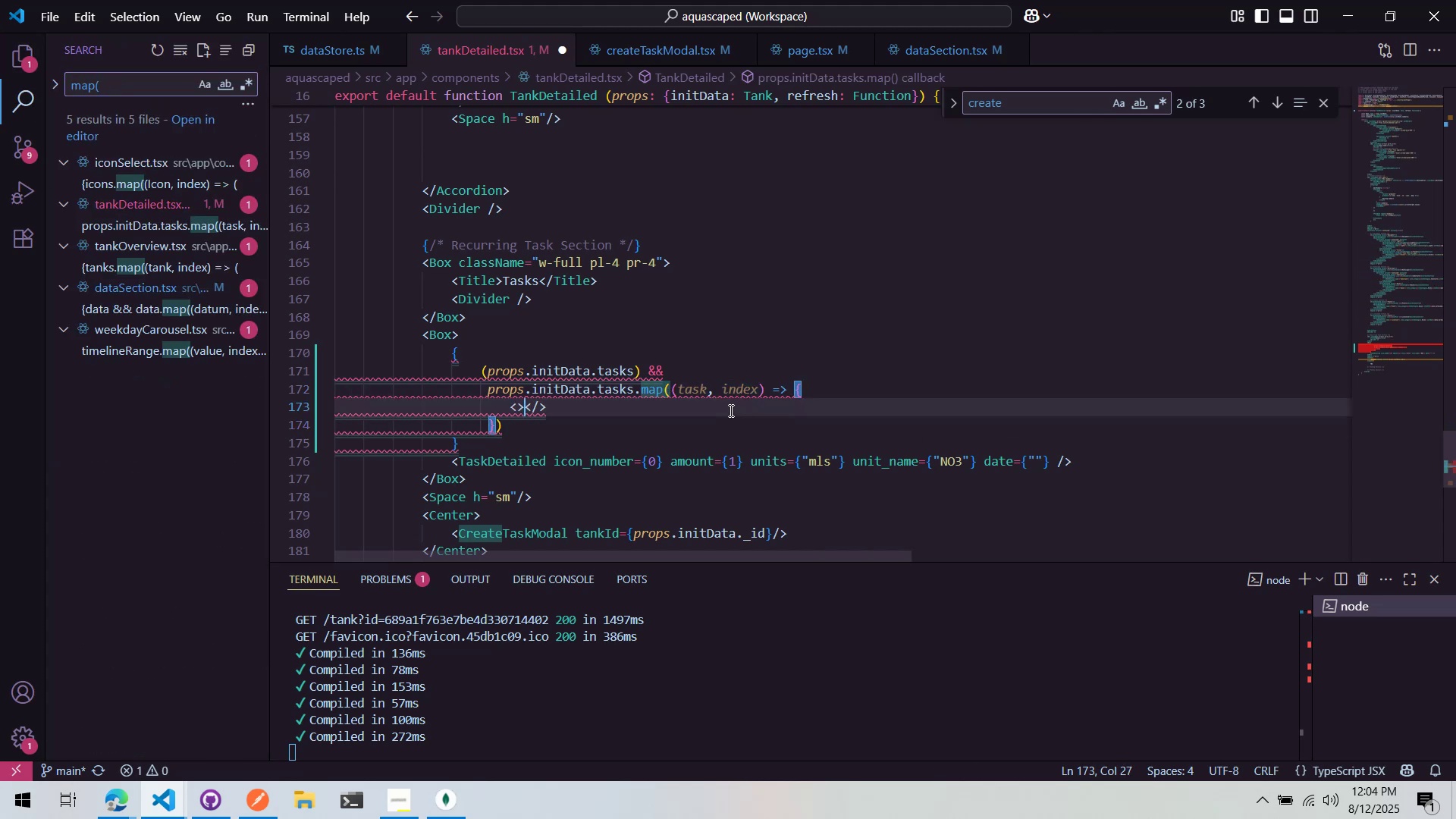 
key(Enter)
 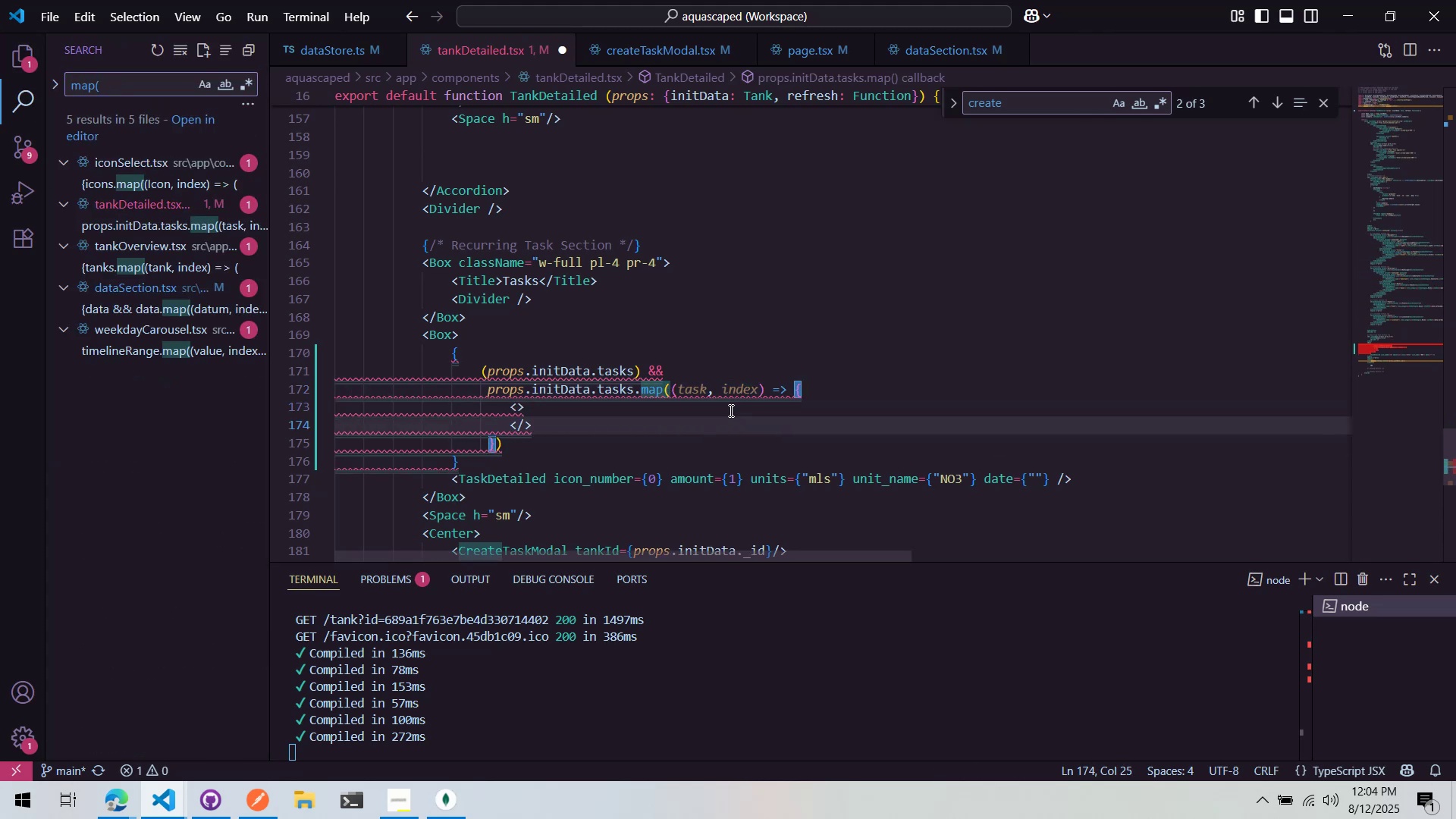 
key(Enter)
 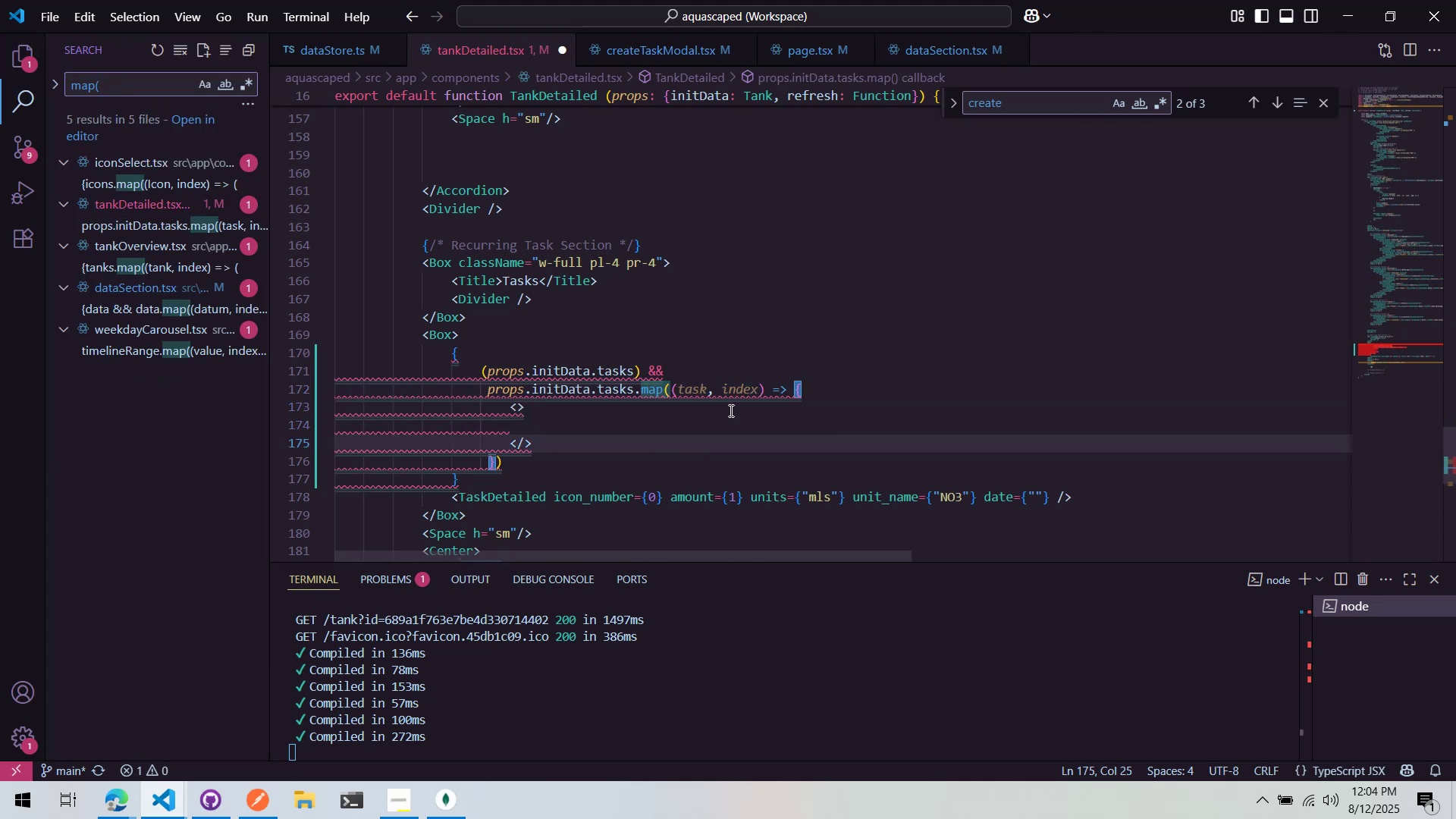 
left_click([730, 410])
 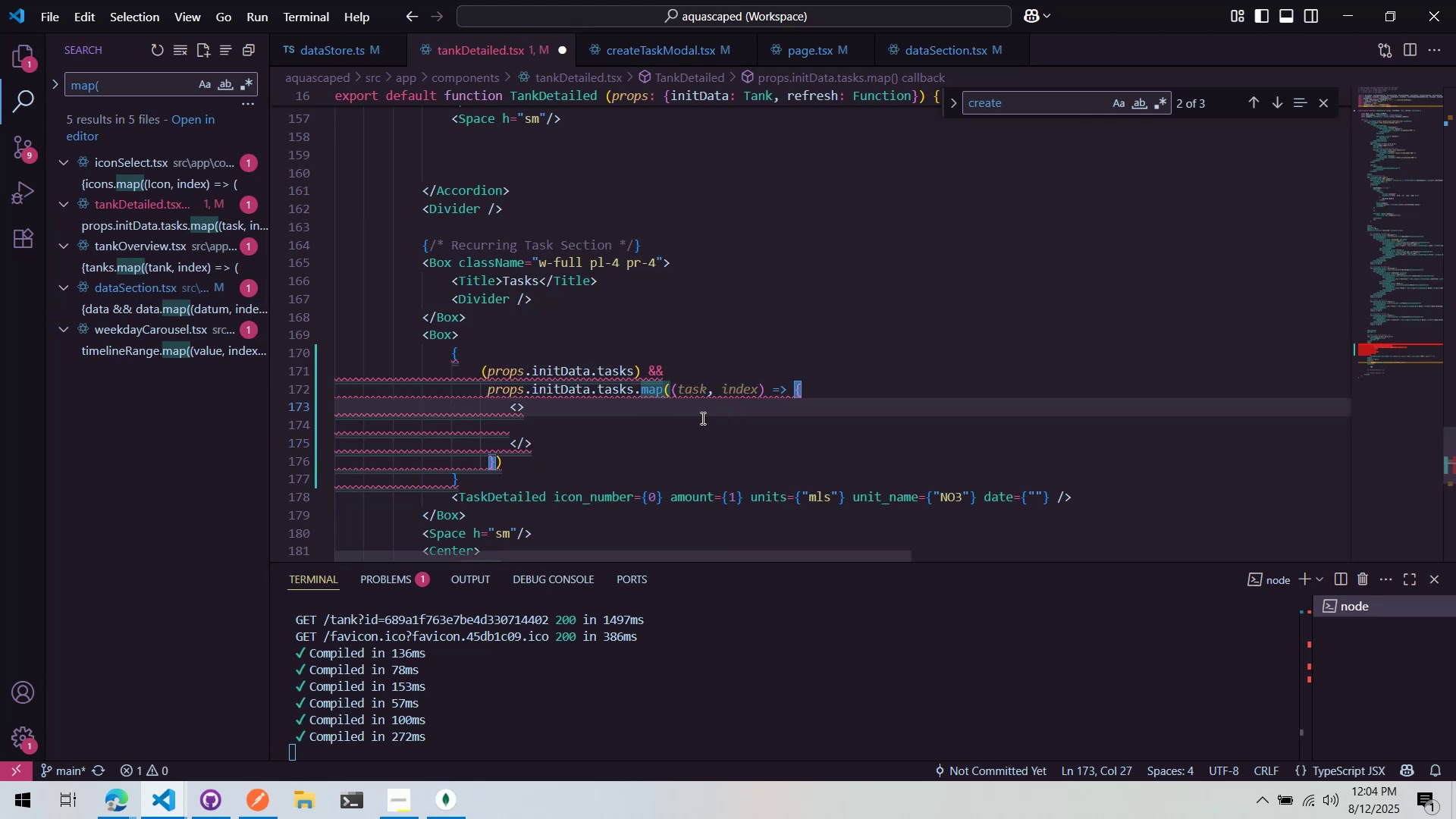 
wait(5.13)
 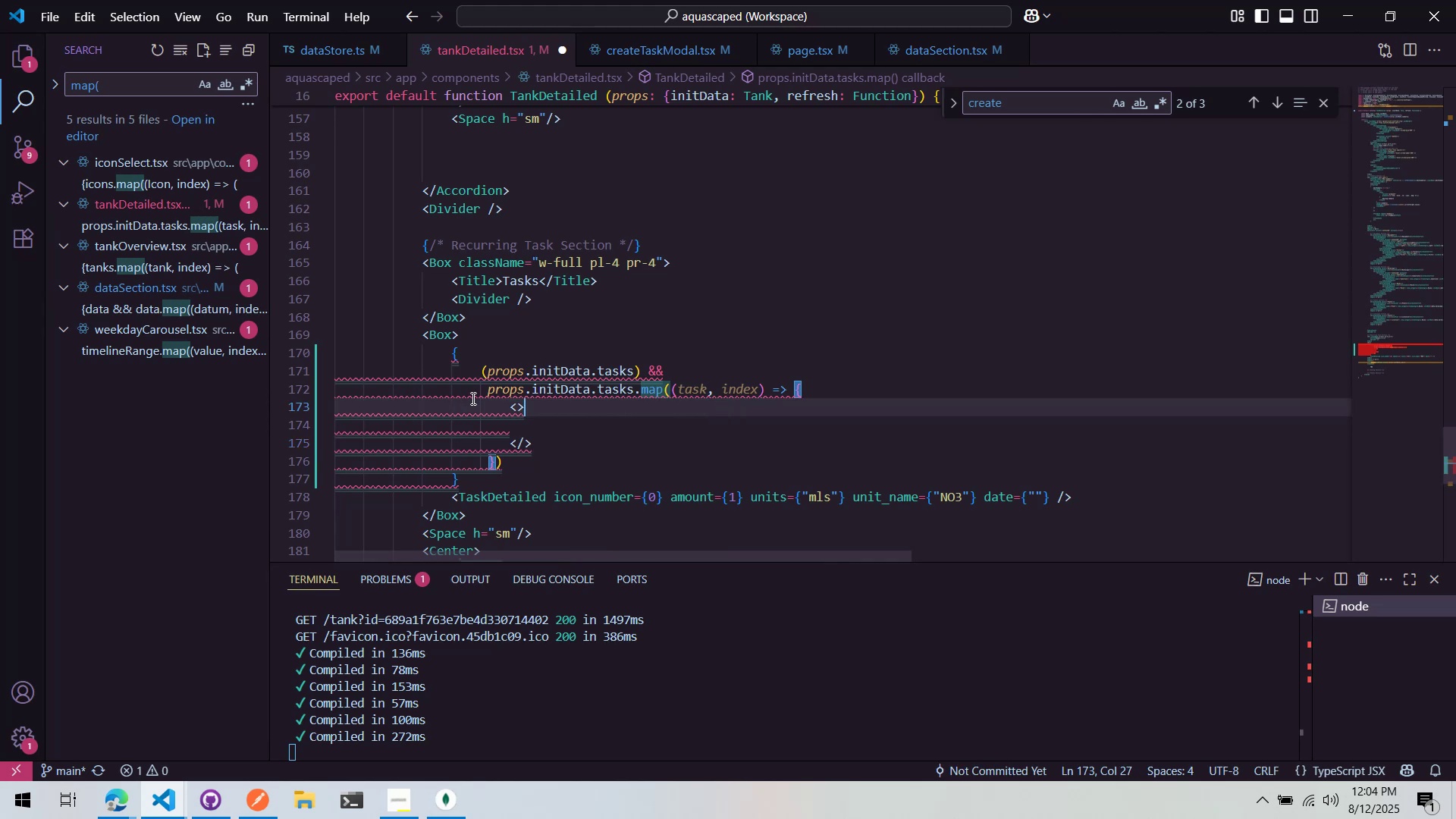 
mouse_move([133, 355])
 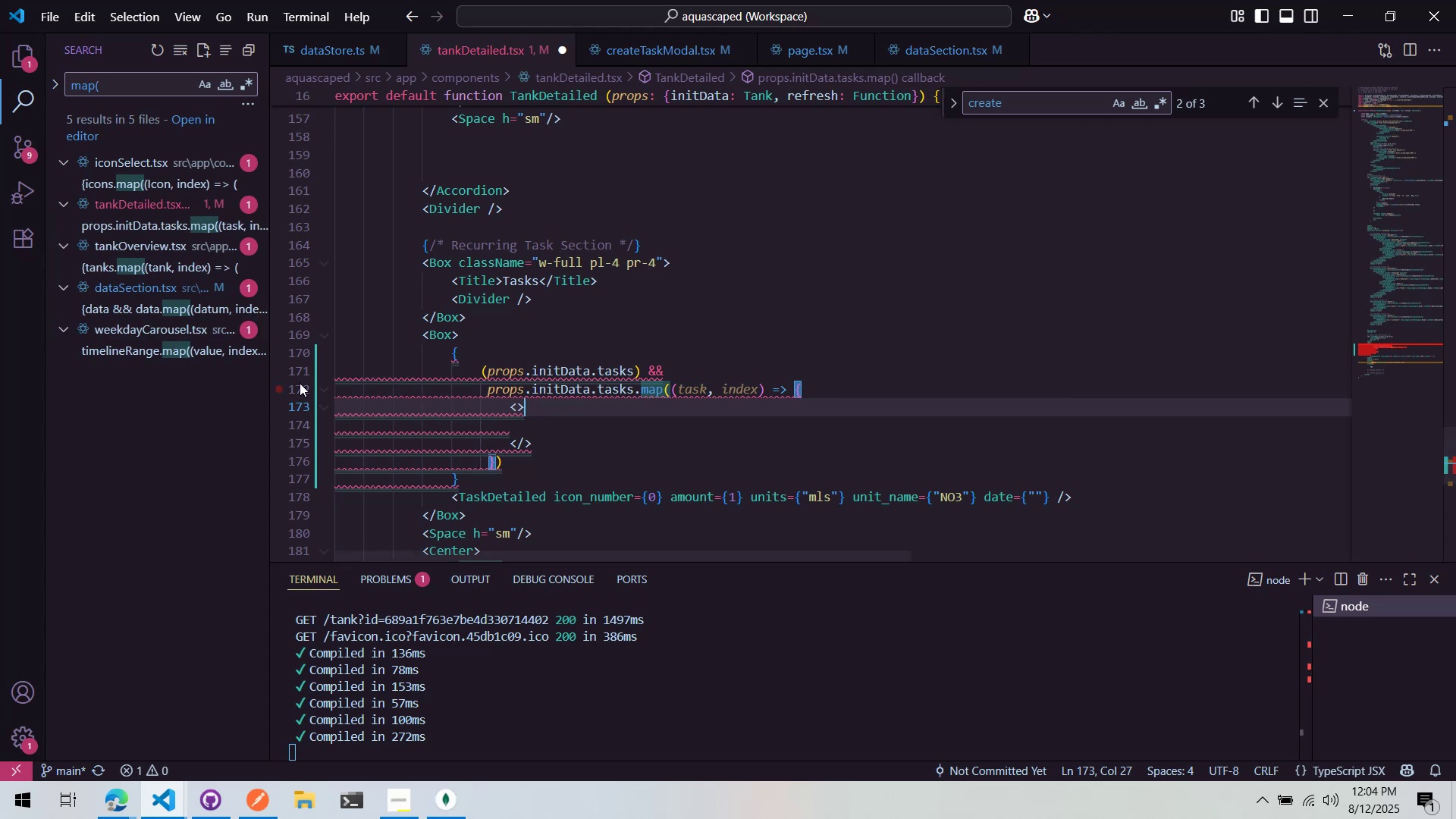 
mouse_move([453, 367])
 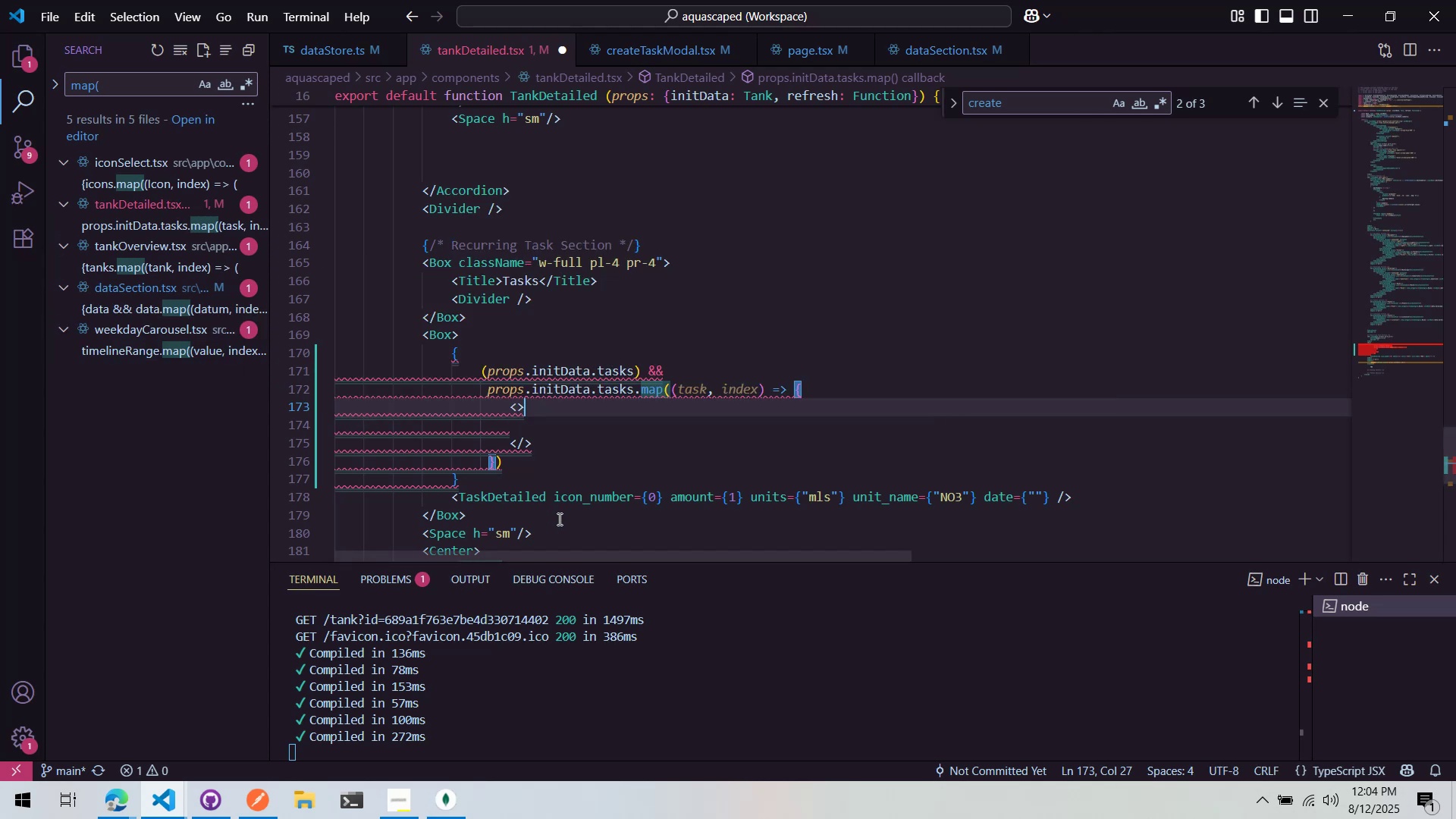 
left_click([645, 494])
 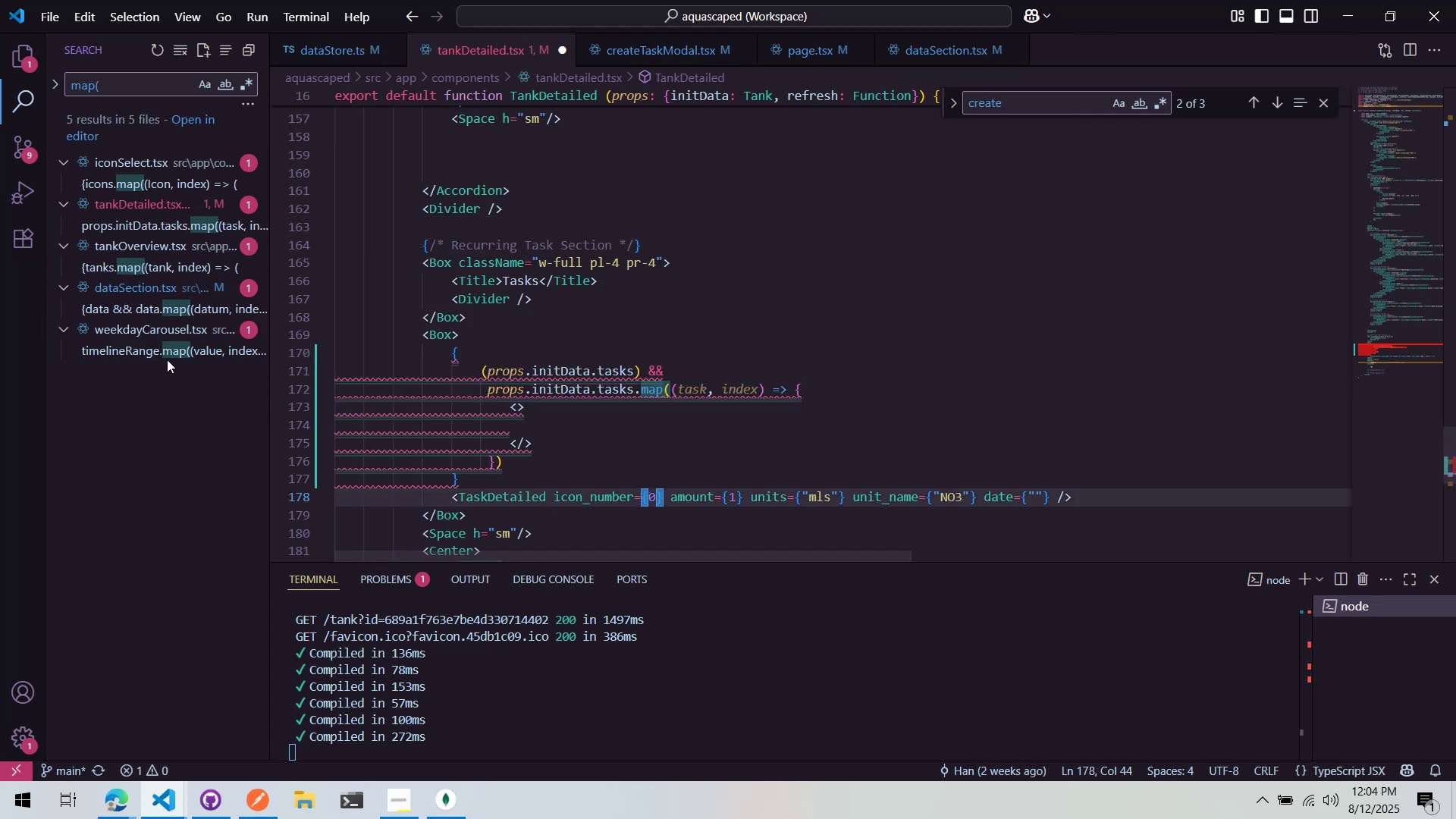 
left_click([146, 309])
 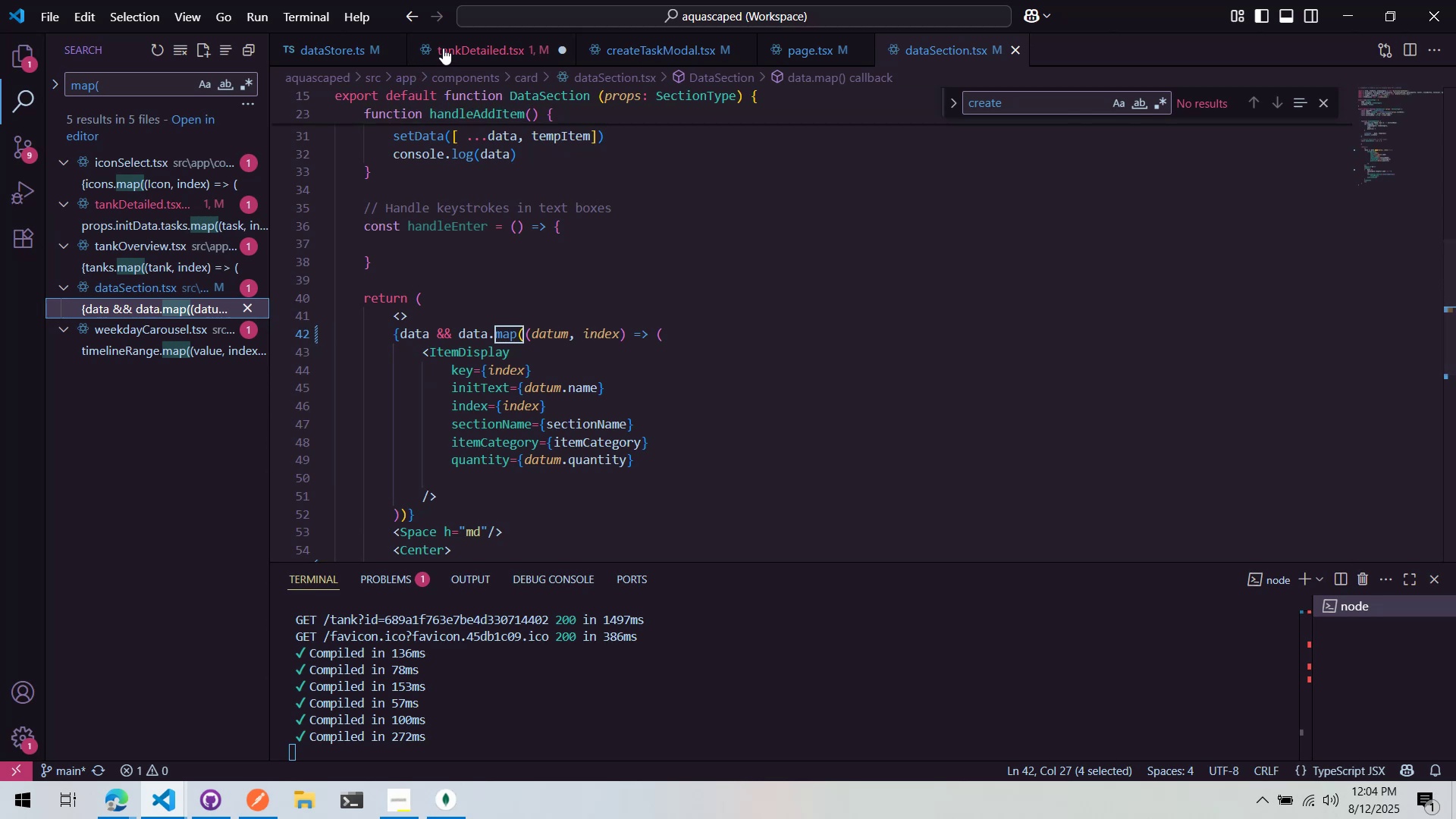 
wait(7.53)
 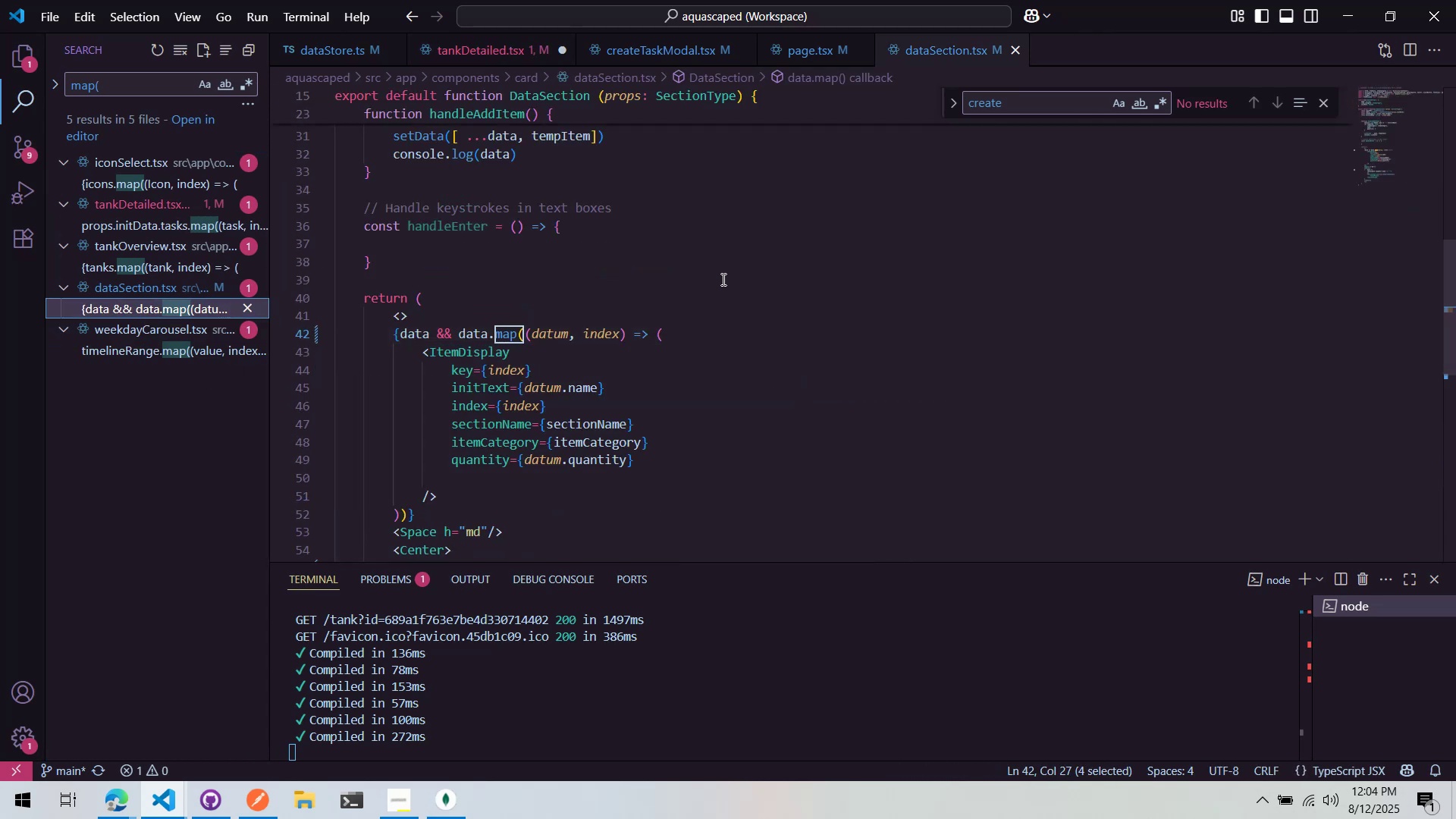 
double_click([670, 426])
 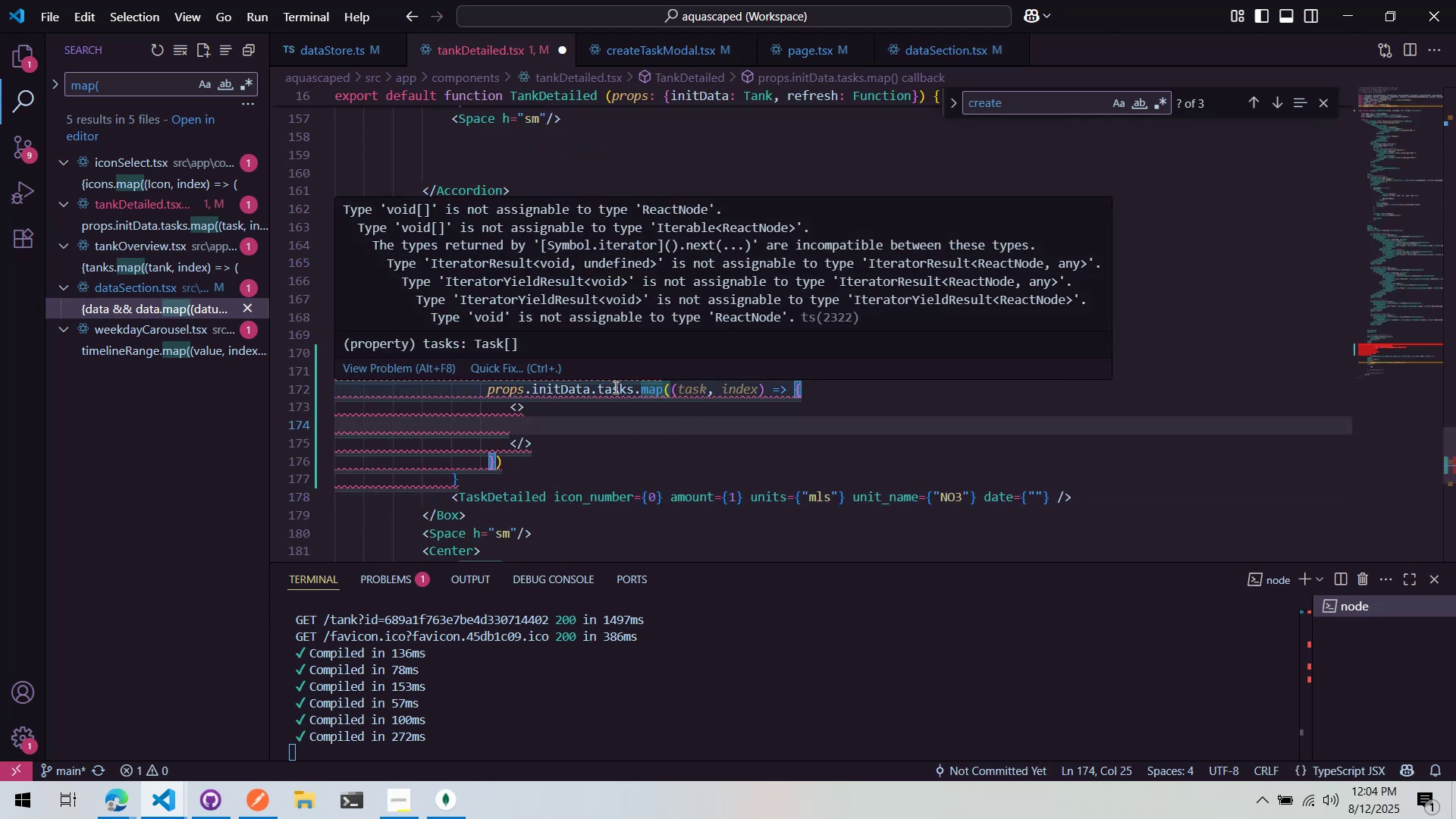 
left_click([591, 423])
 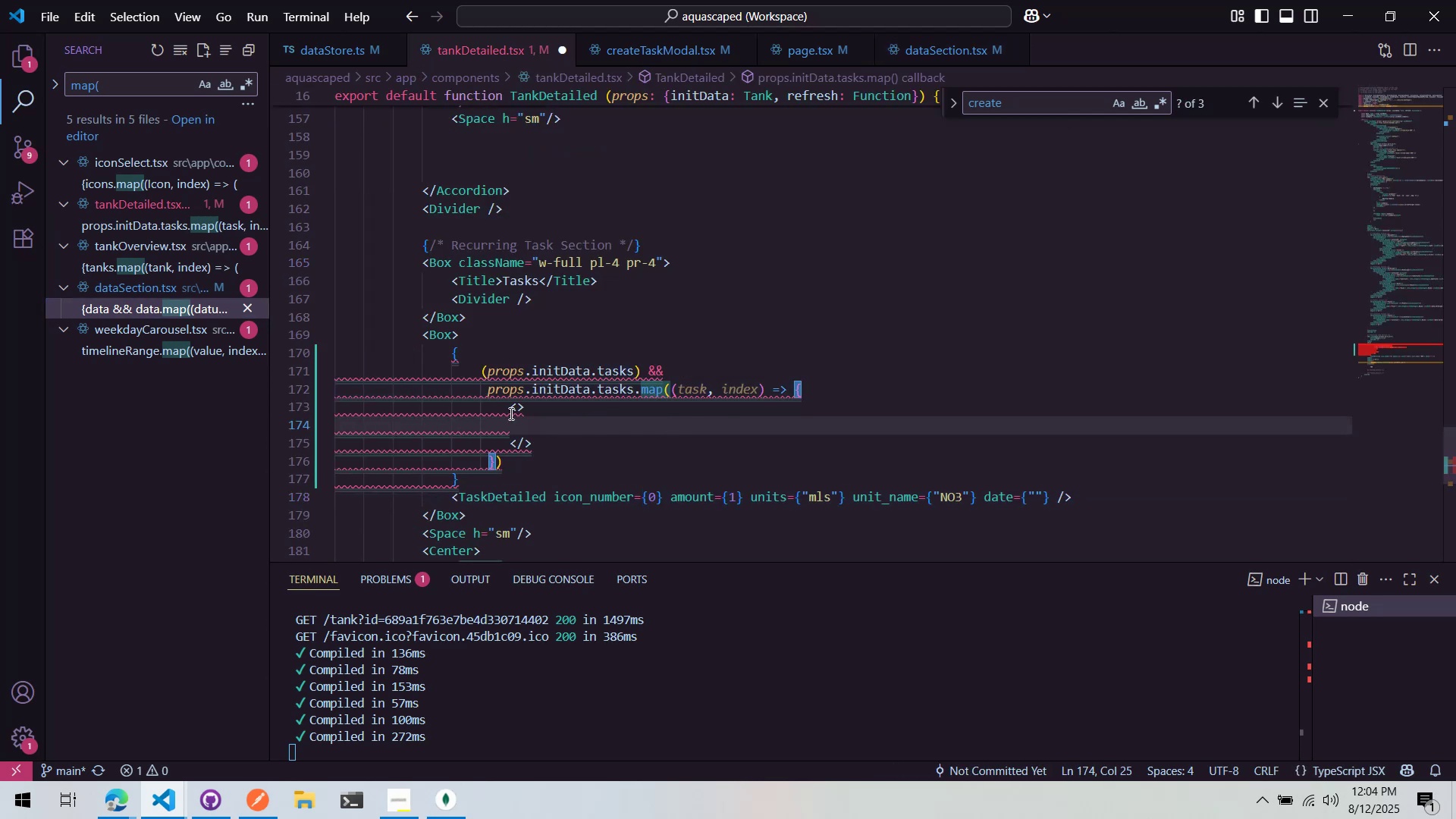 
double_click([517, 413])
 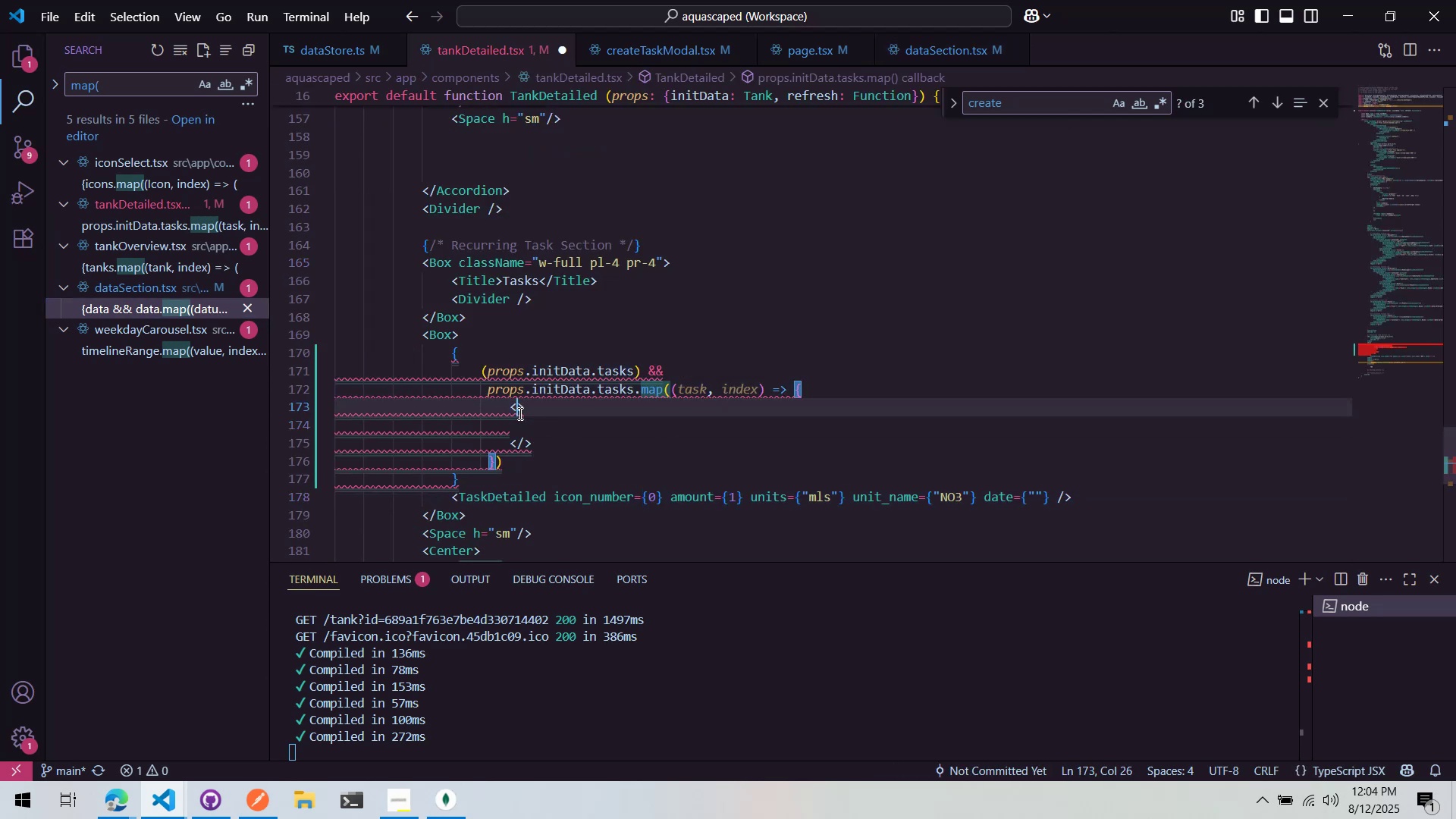 
type(div)
 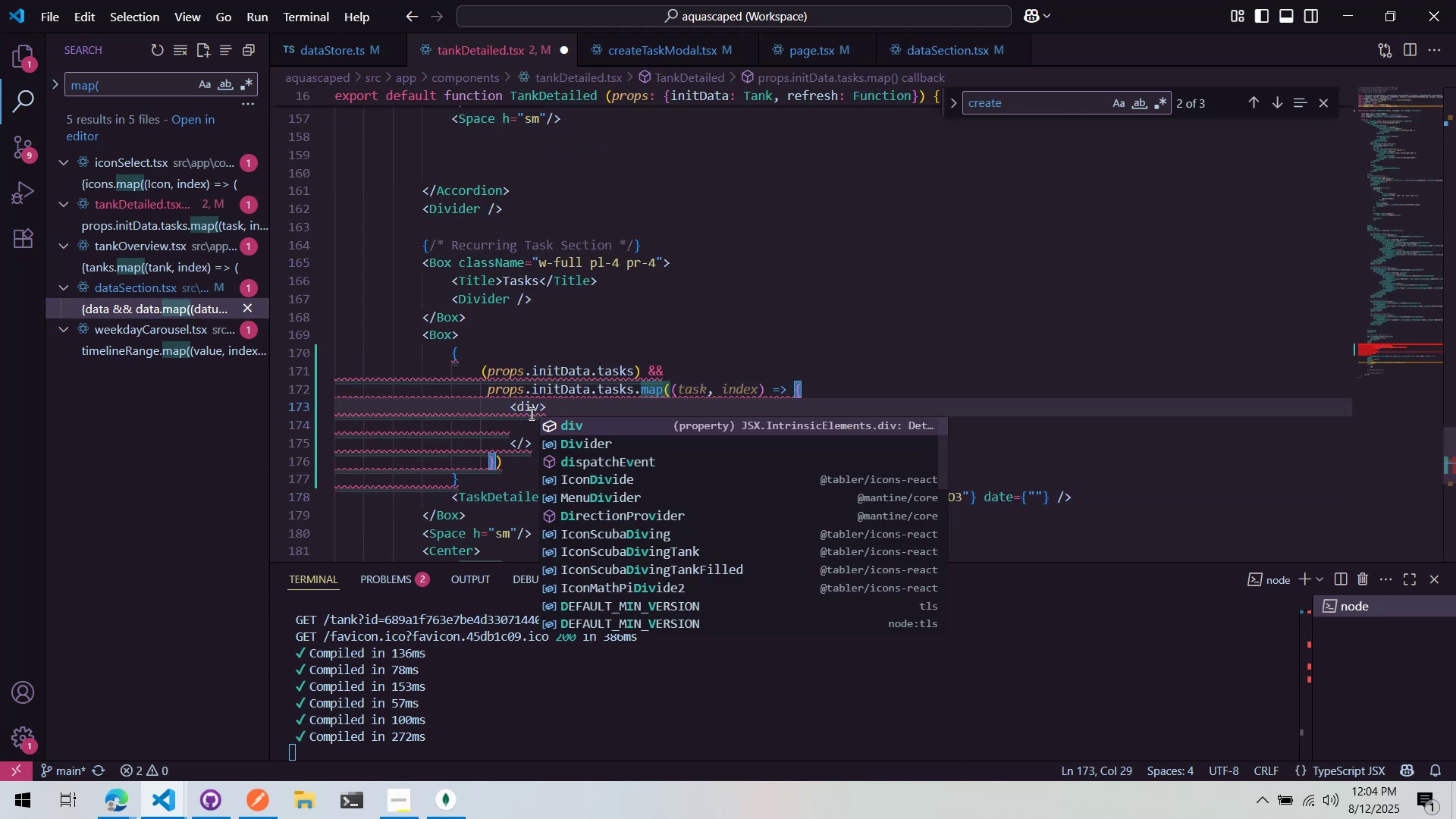 
double_click([535, 412])
 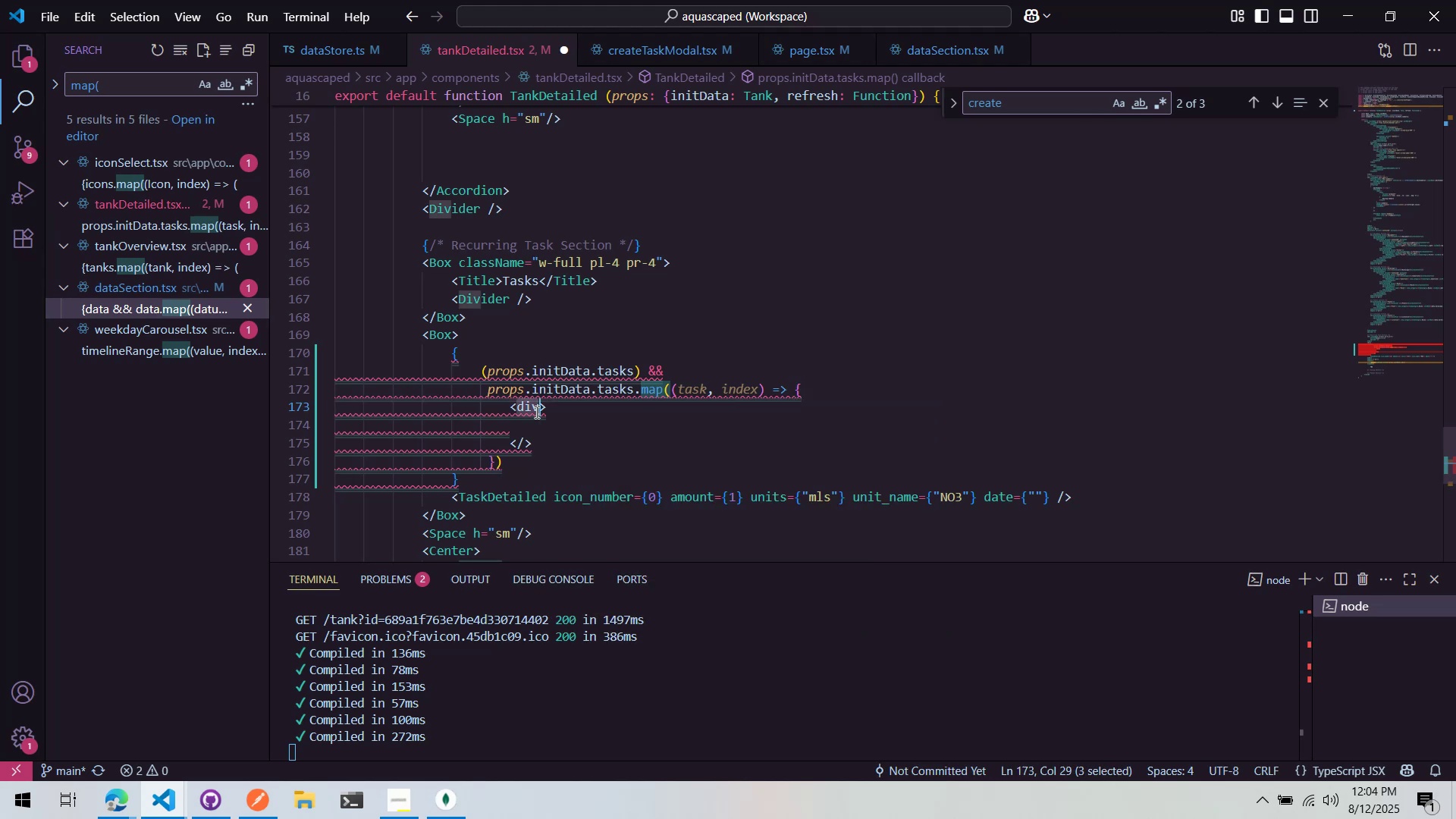 
key(Control+ControlLeft)
 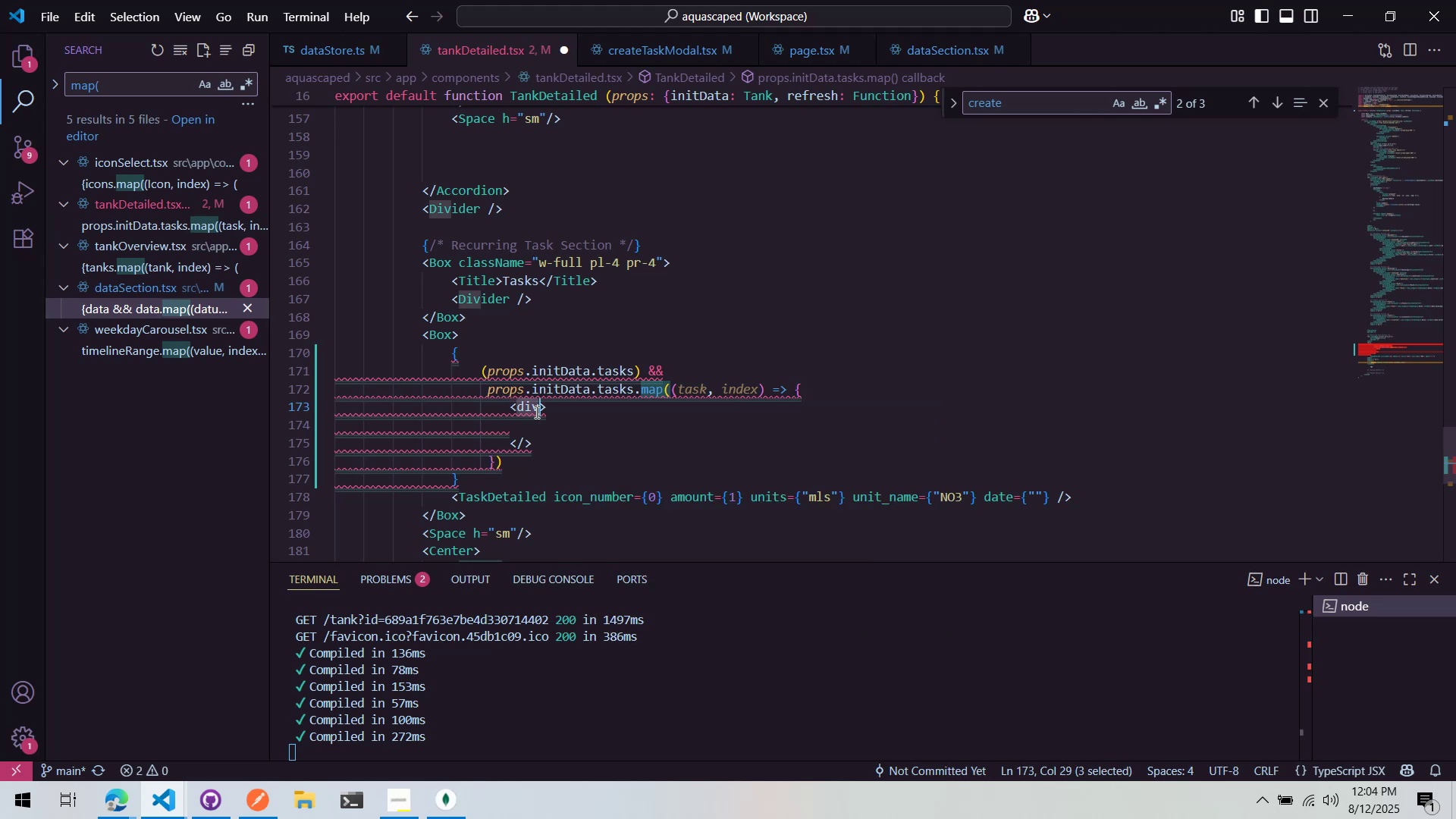 
key(Control+C)
 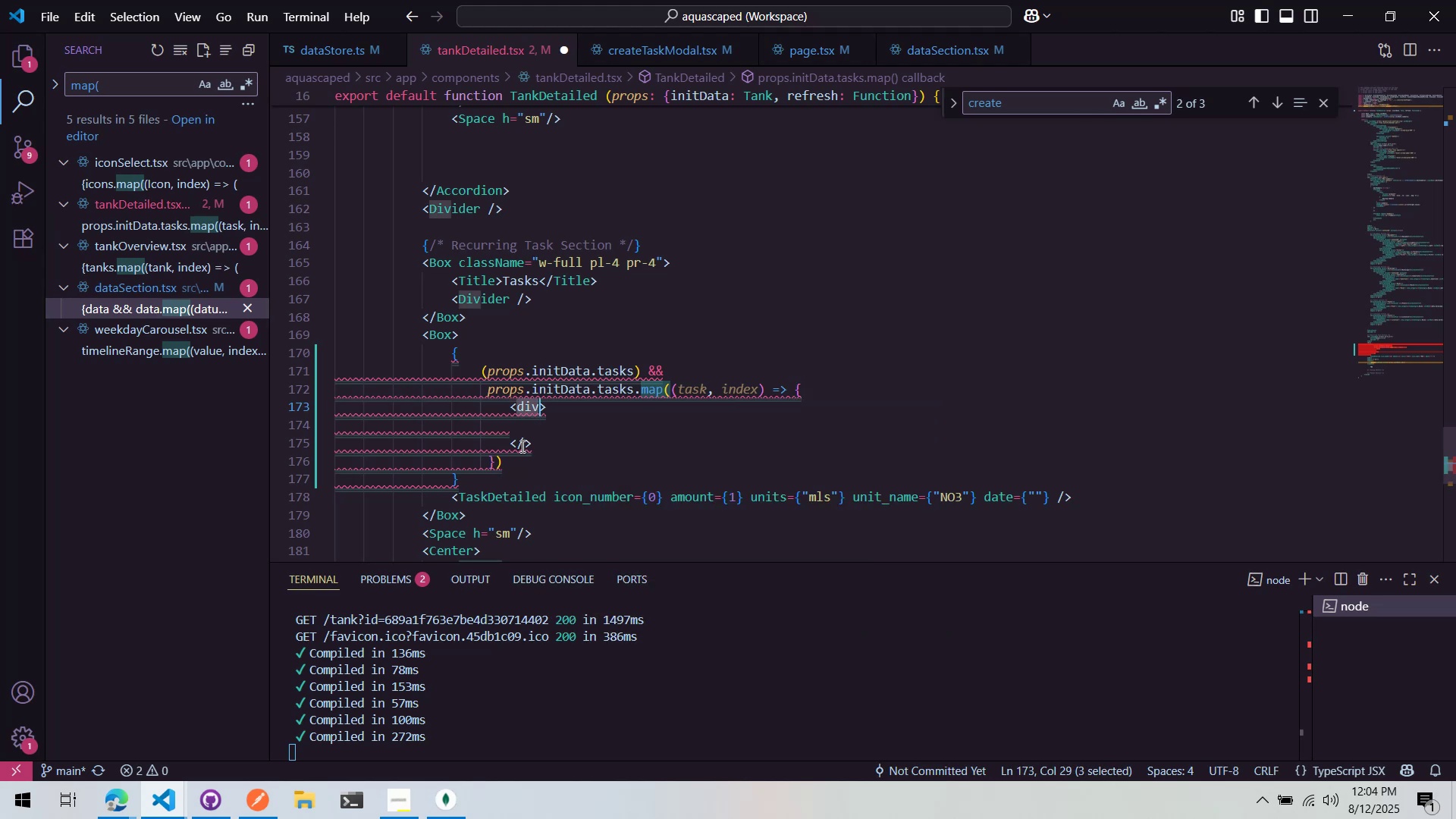 
triple_click([521, 446])
 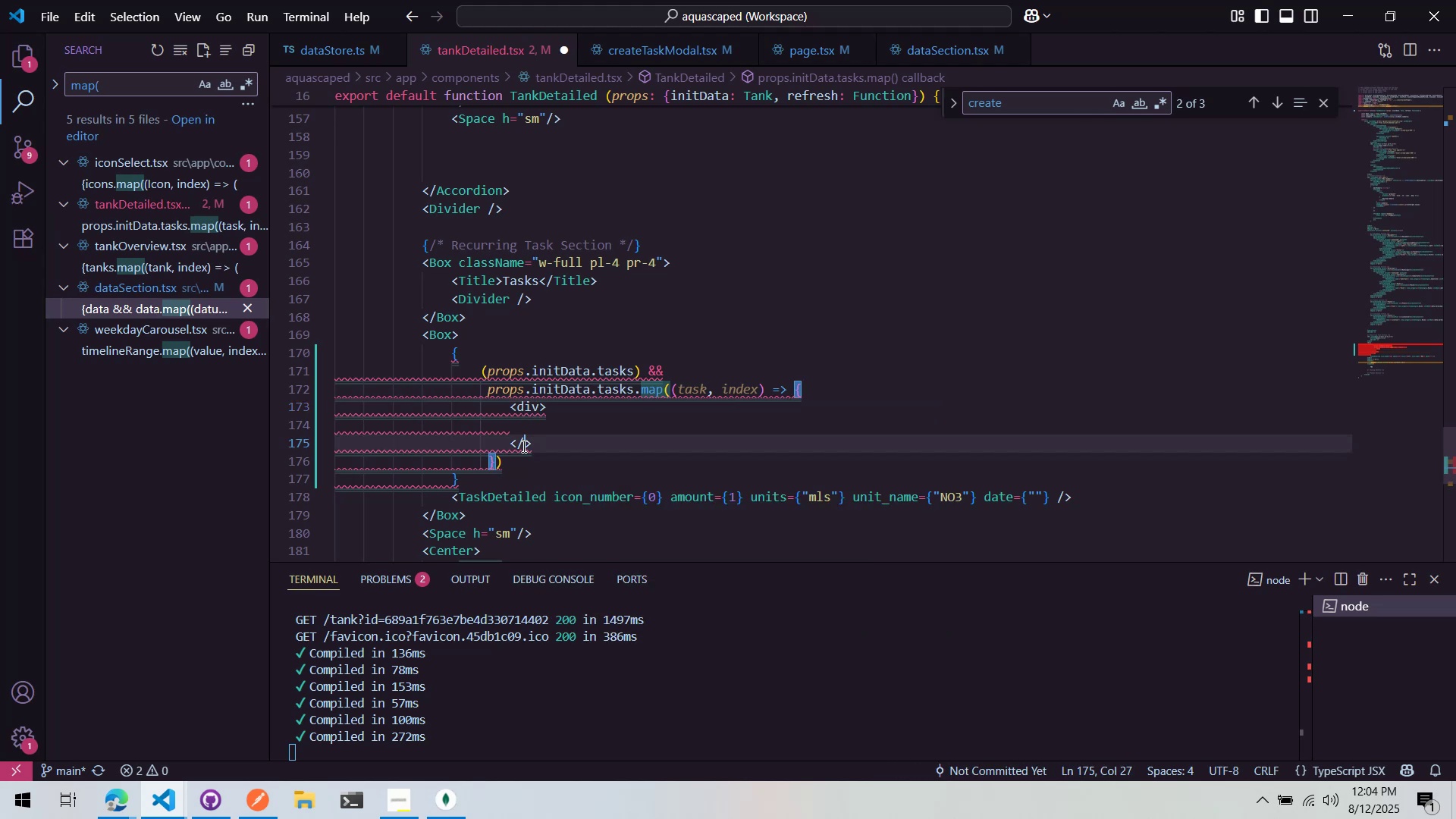 
key(Control+ControlLeft)
 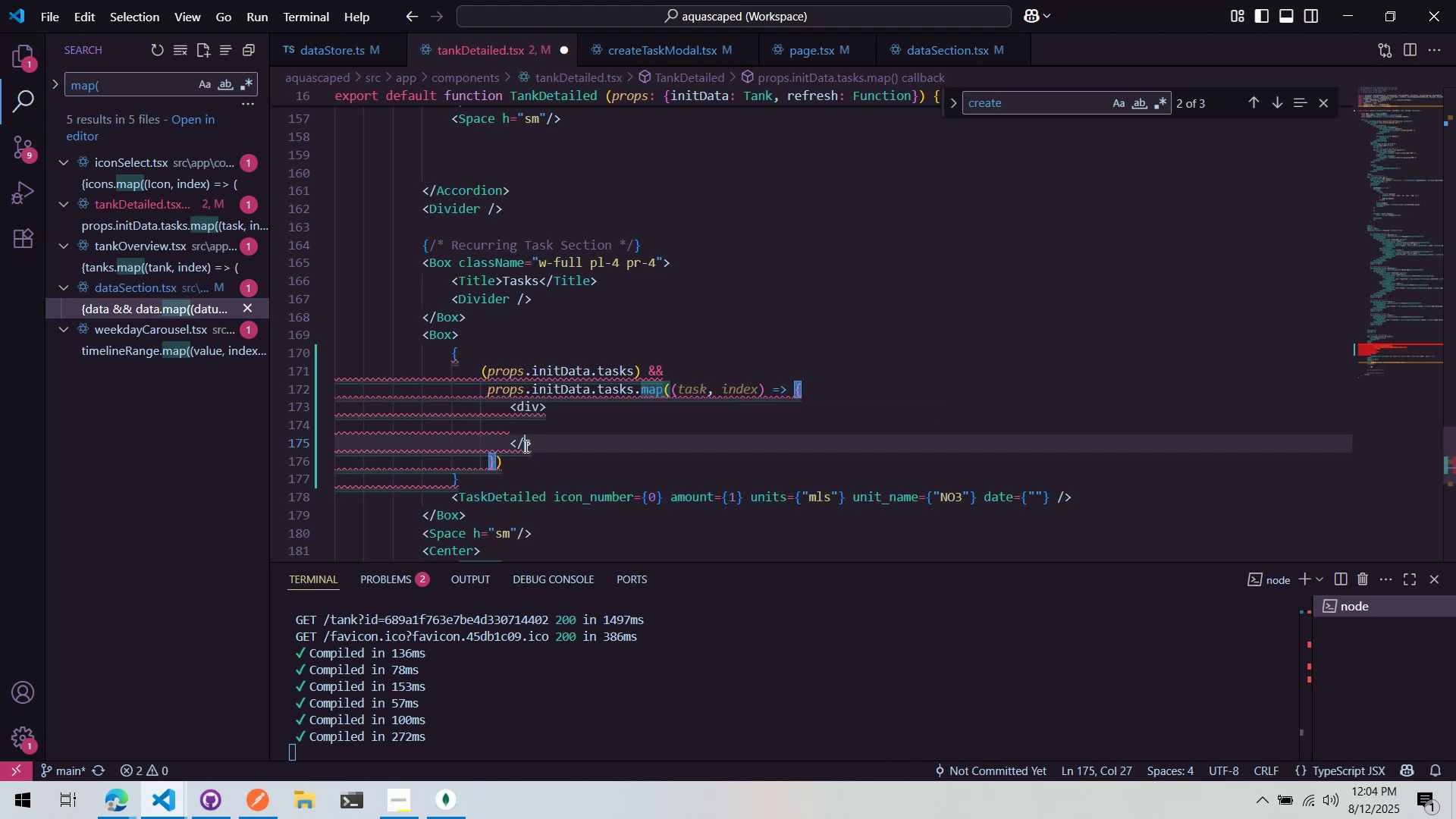 
key(Control+V)
 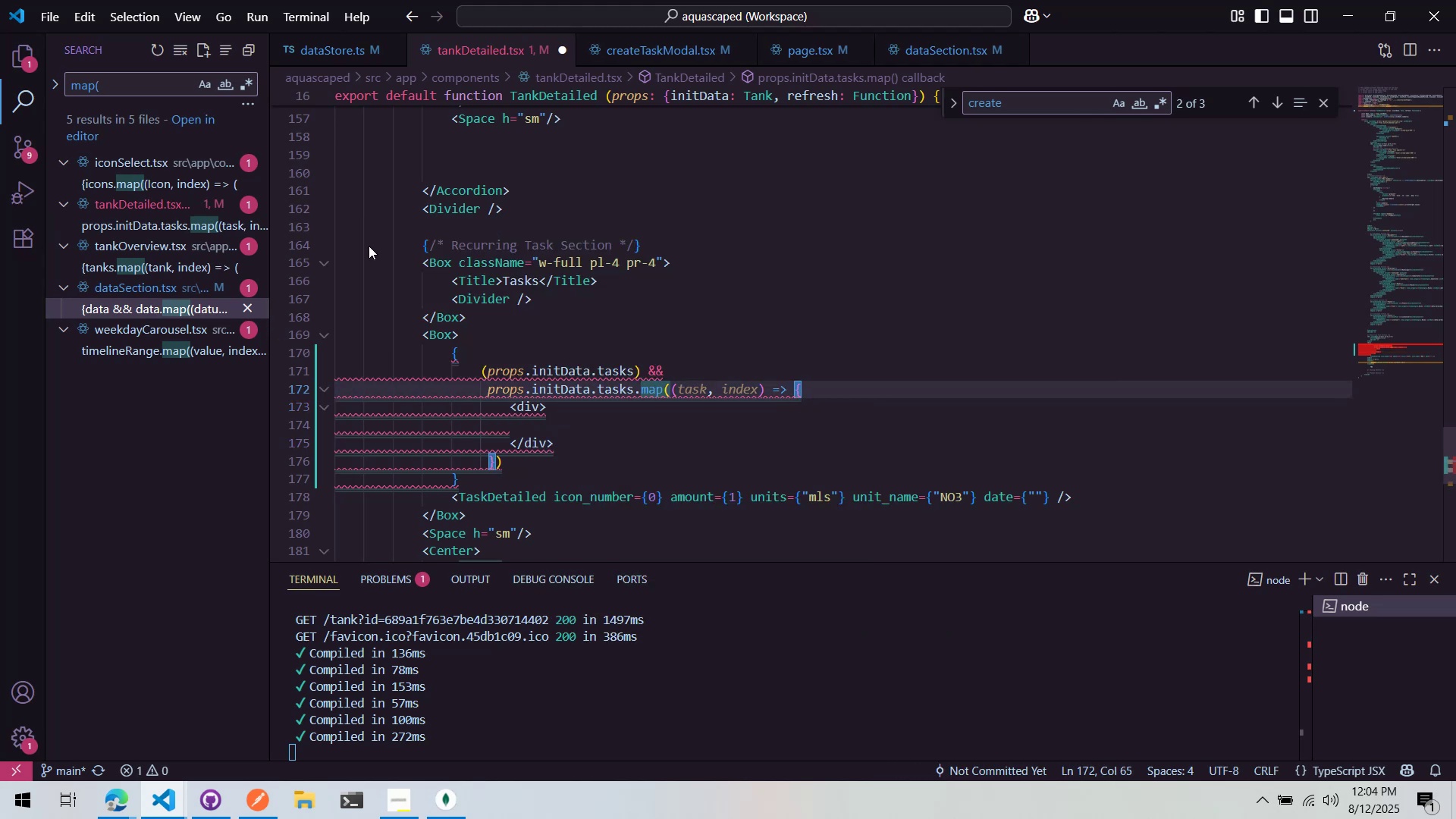 
left_click([134, 315])
 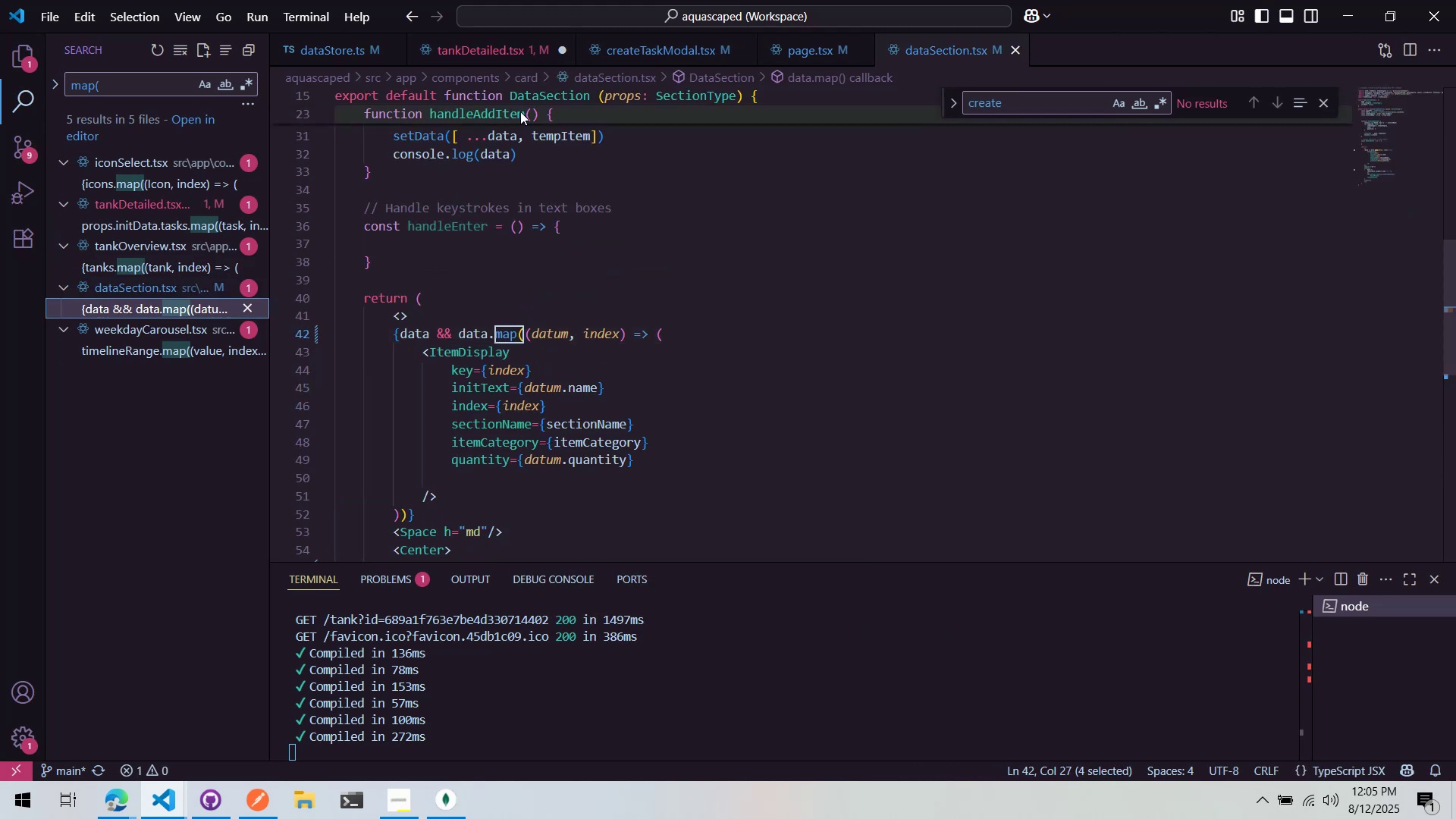 
left_click([482, 59])
 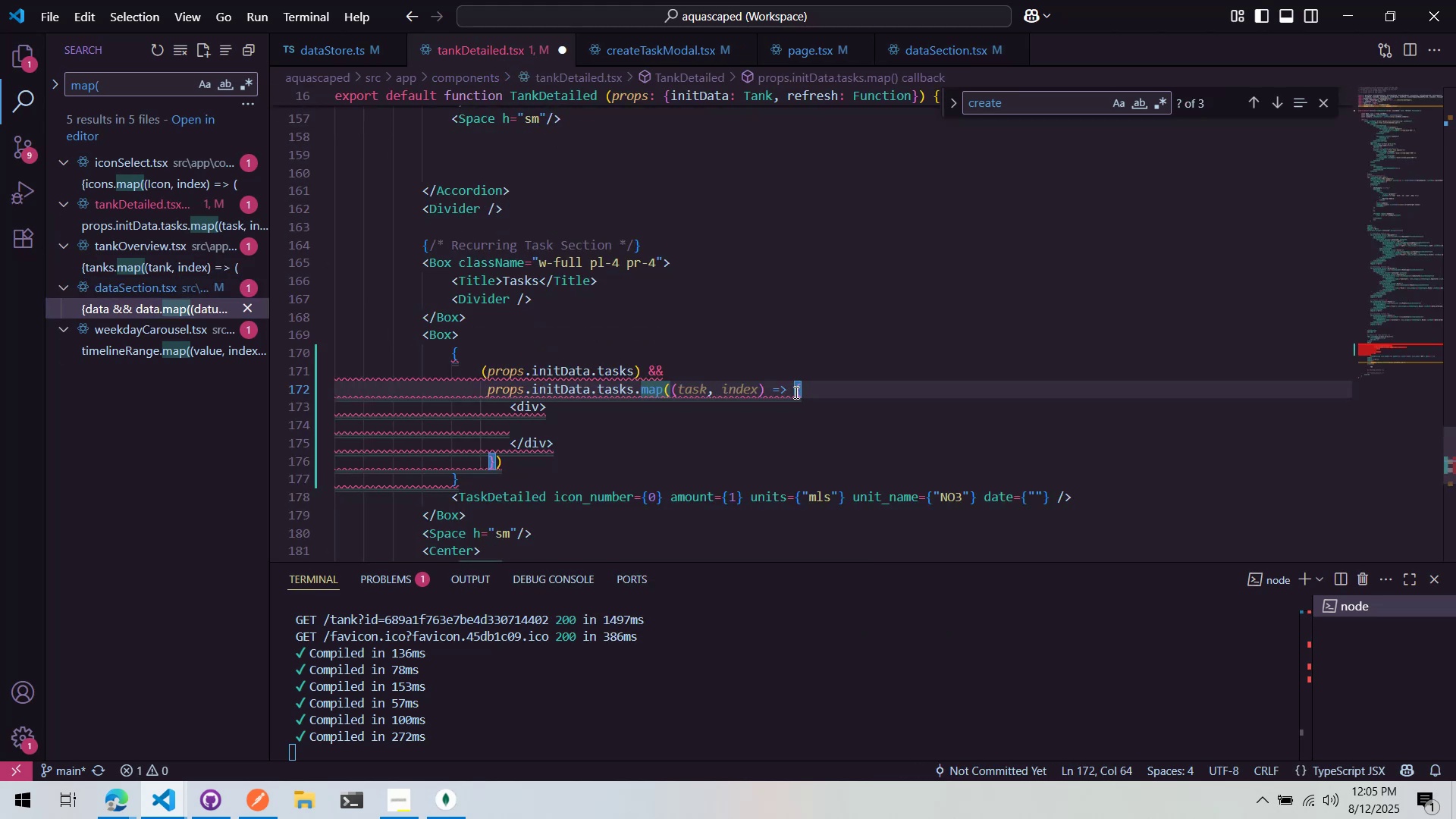 
left_click([805, 397])
 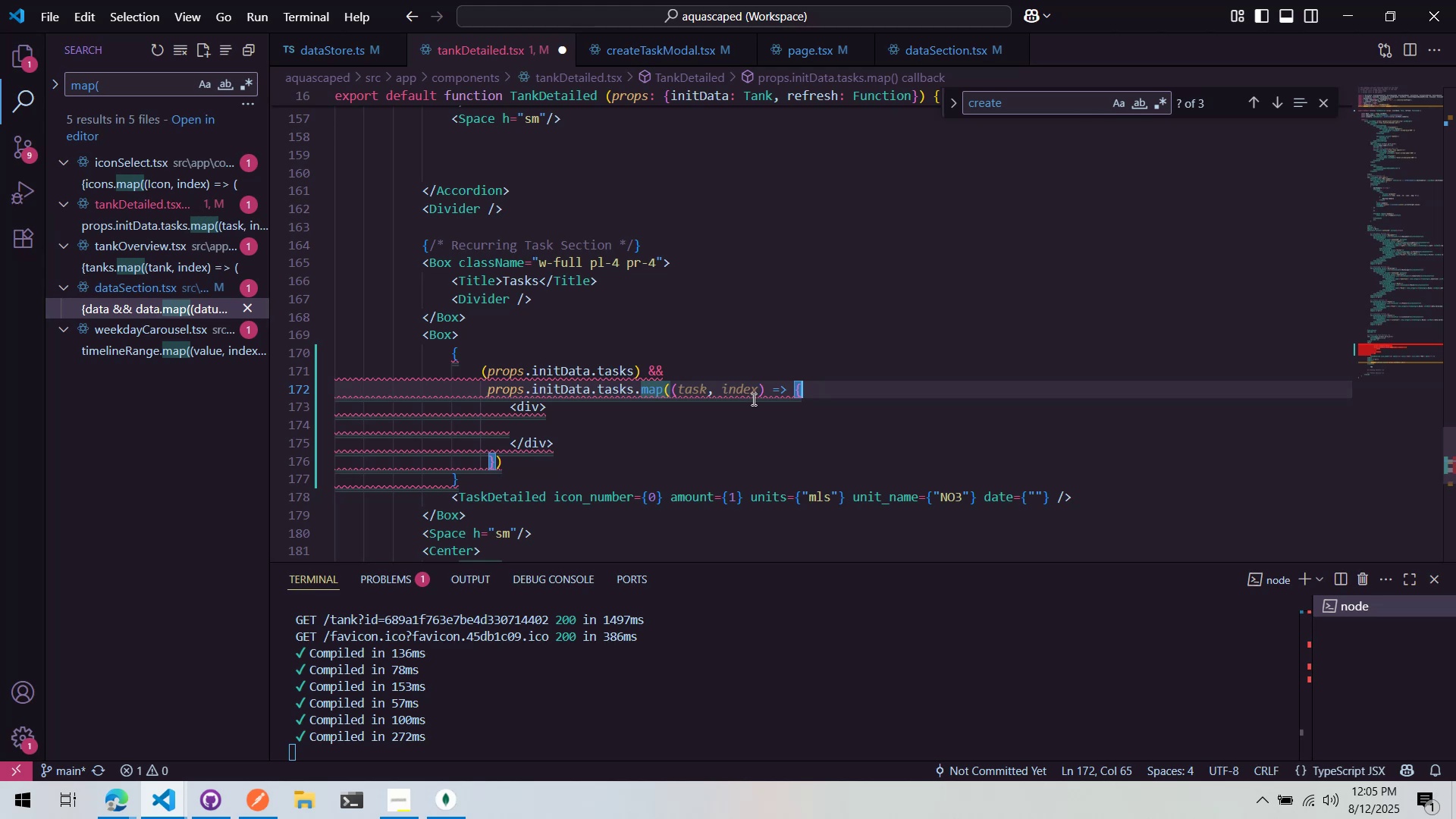 
key(Backspace)
 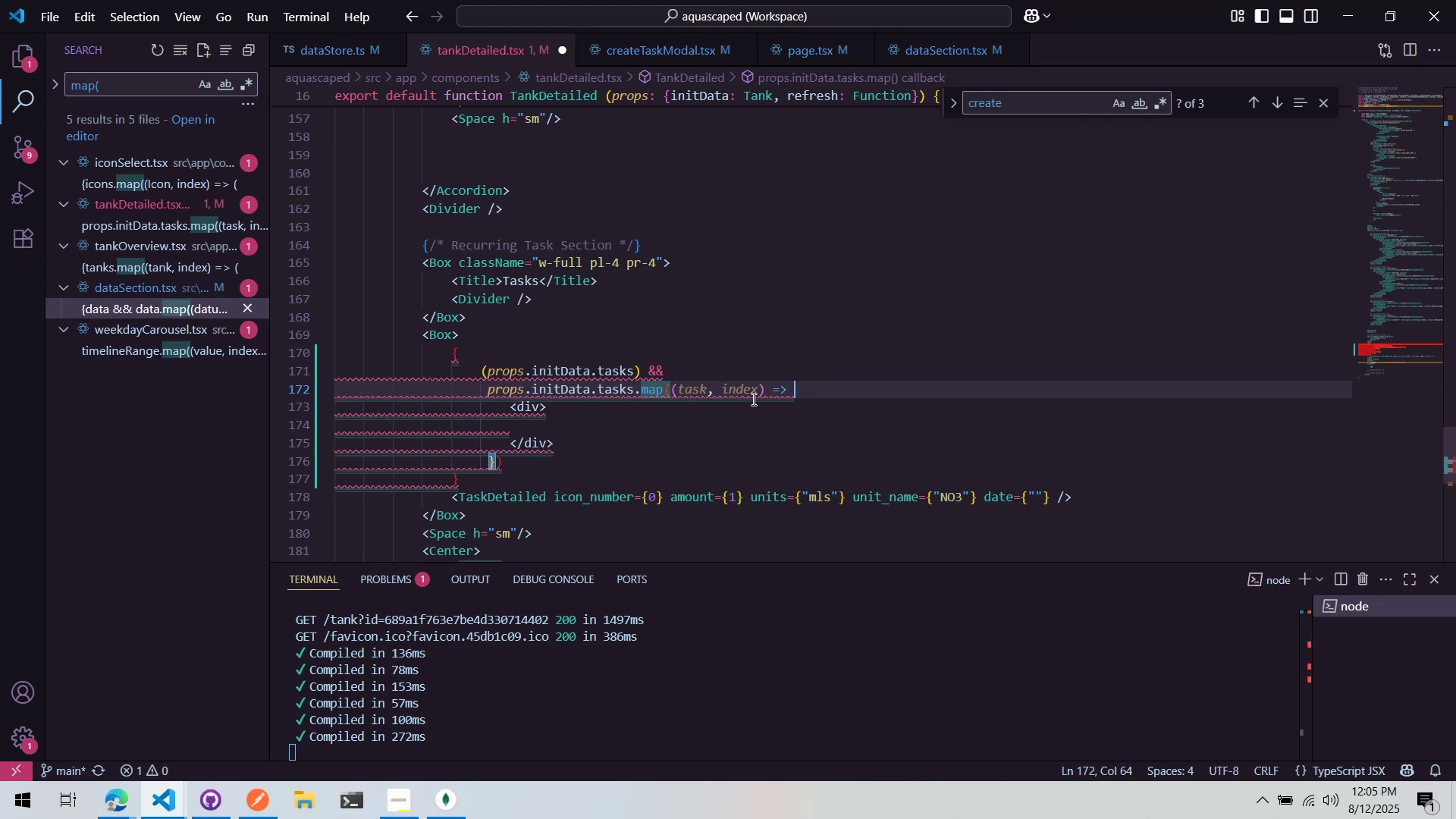 
key(Shift+ShiftLeft)
 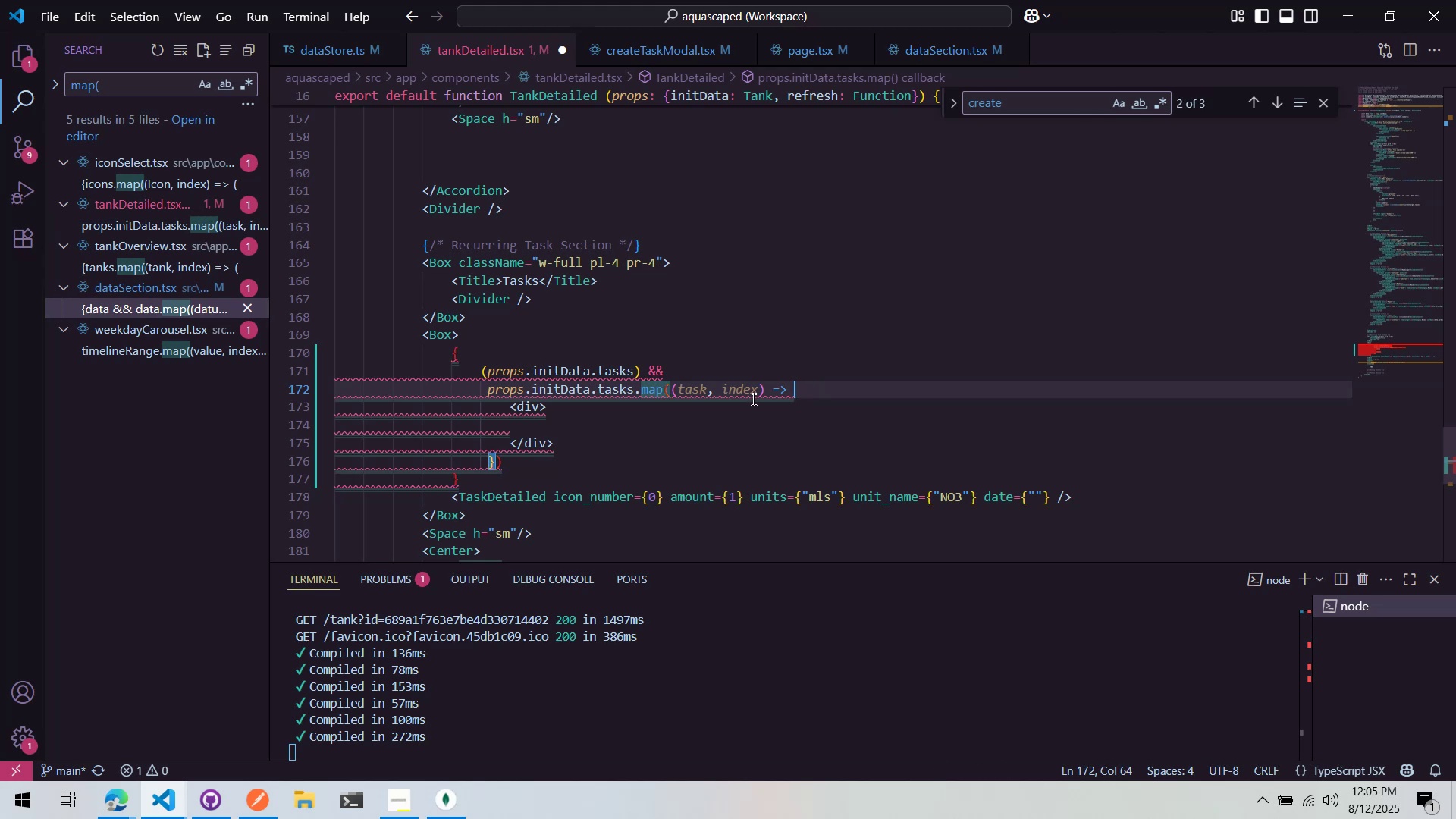 
key(Shift+9)
 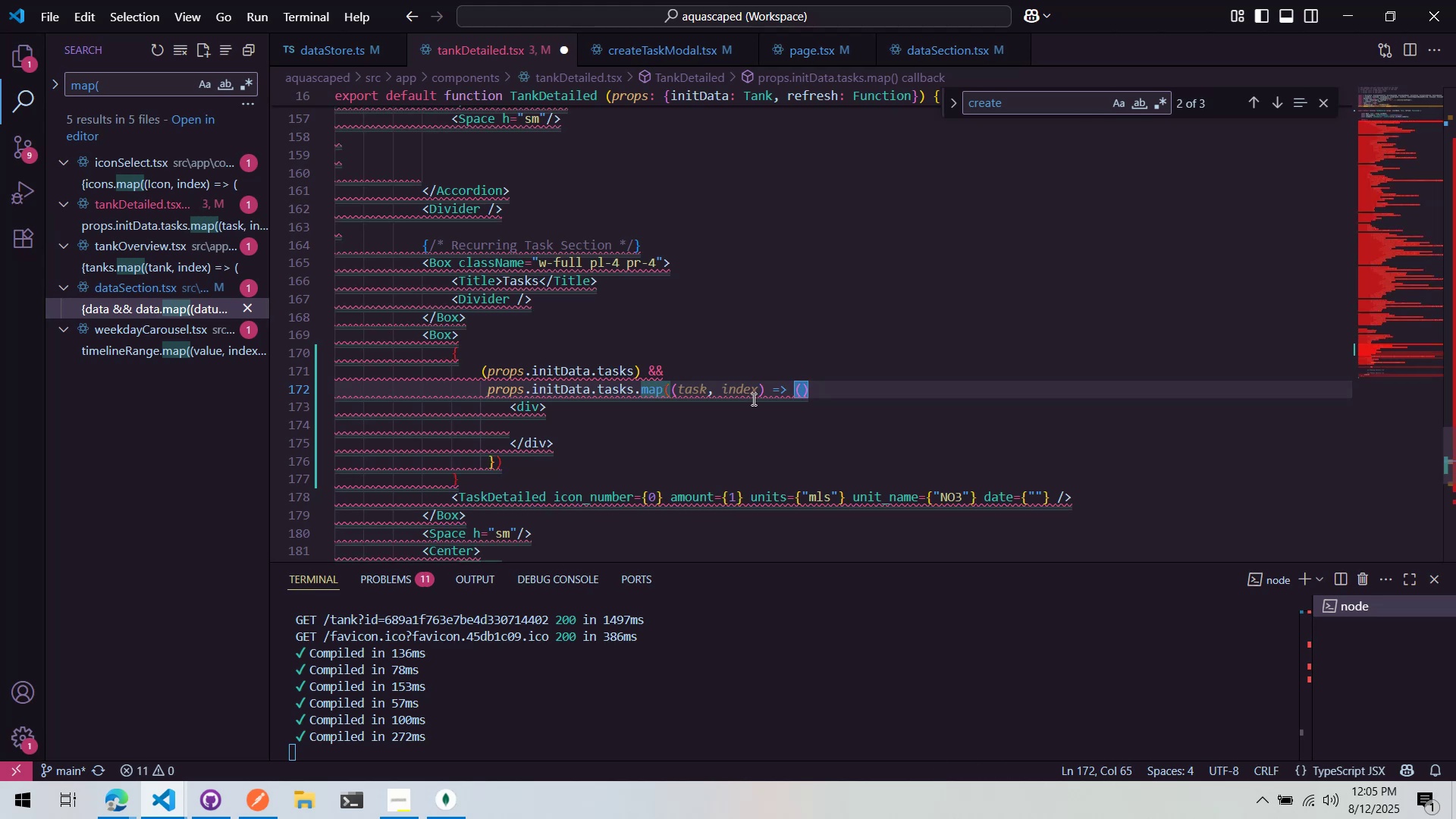 
key(ArrowRight)
 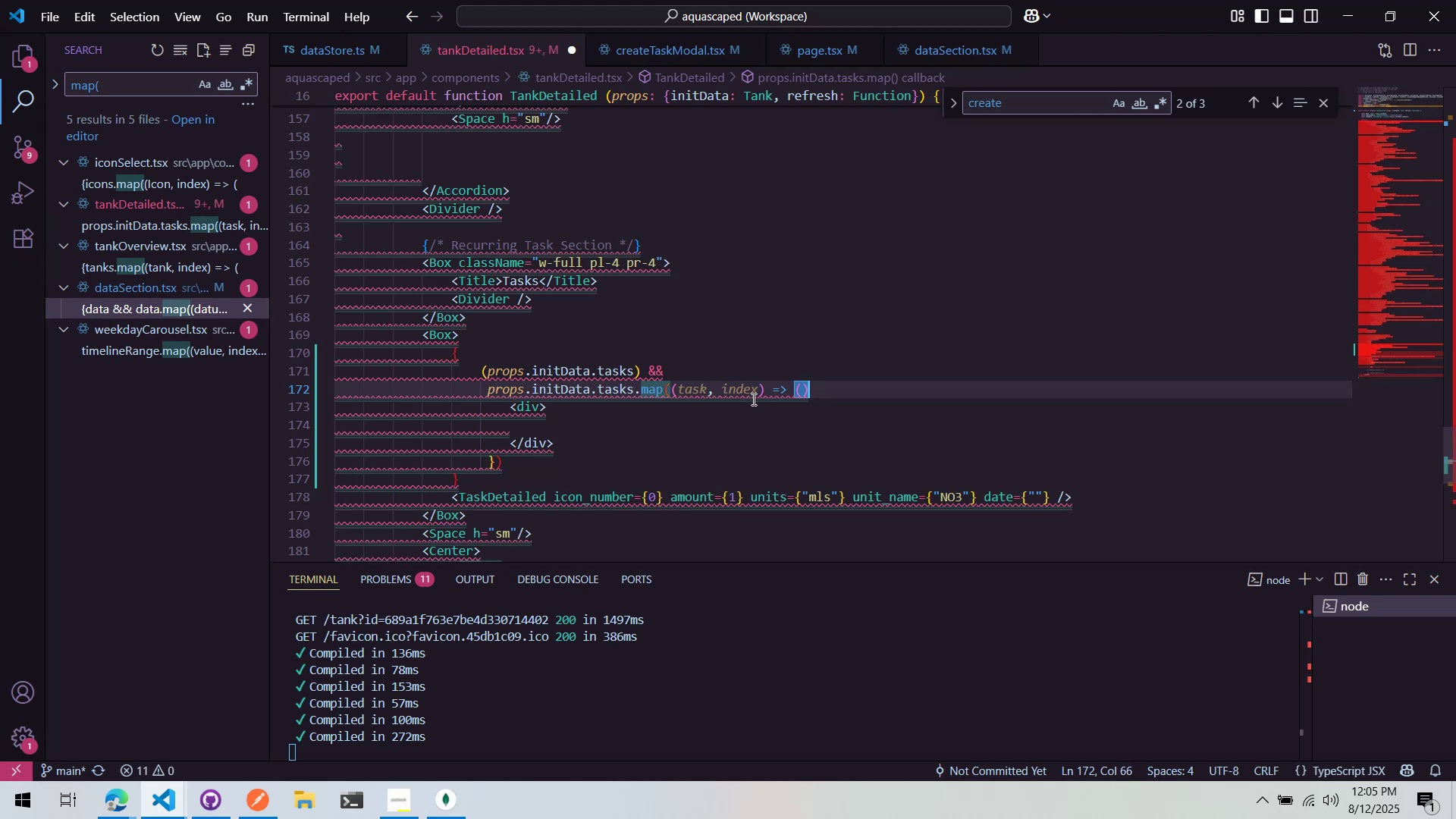 
key(Backspace)
 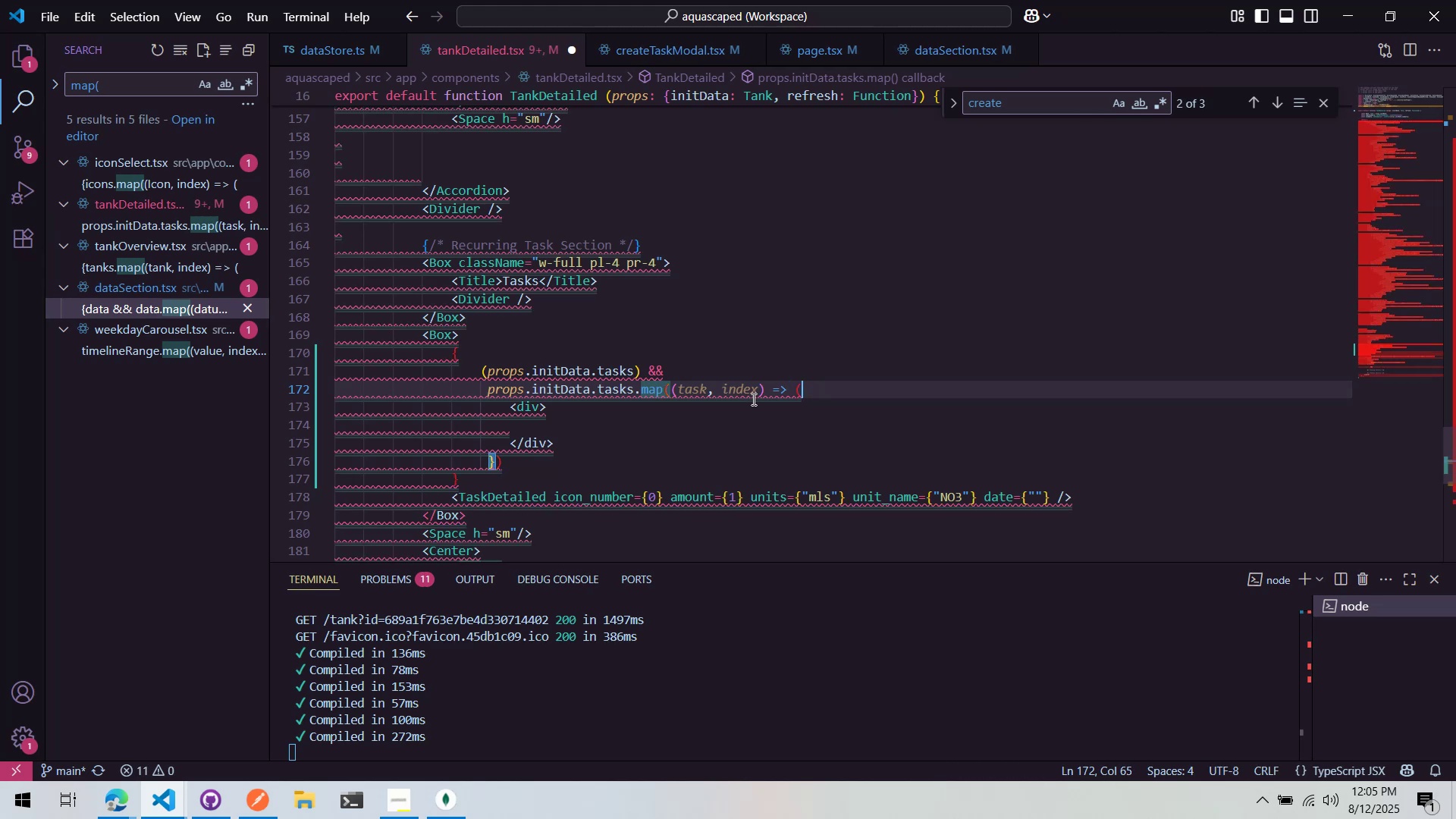 
key(ArrowDown)
 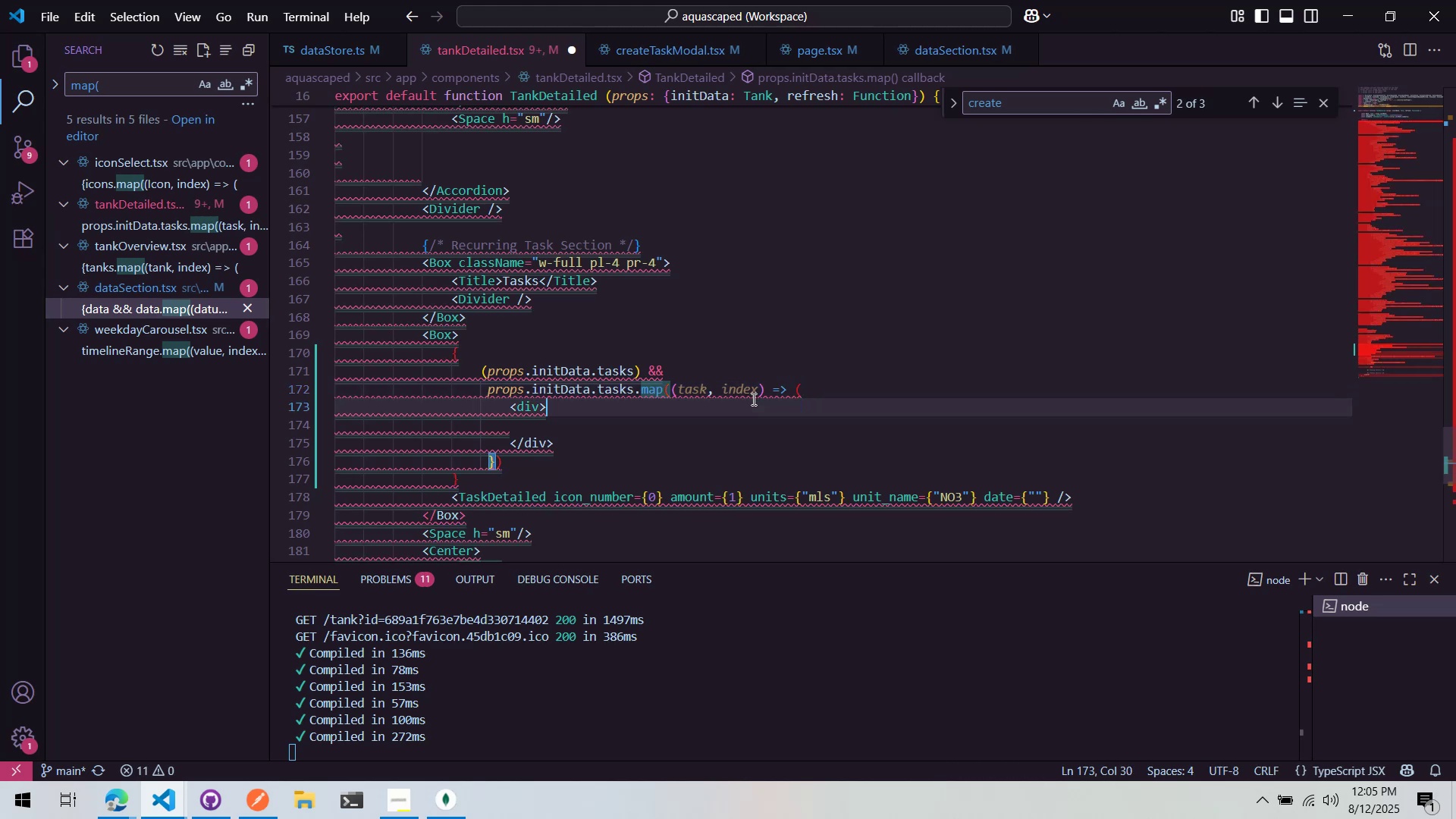 
key(Control+ArrowLeft)
 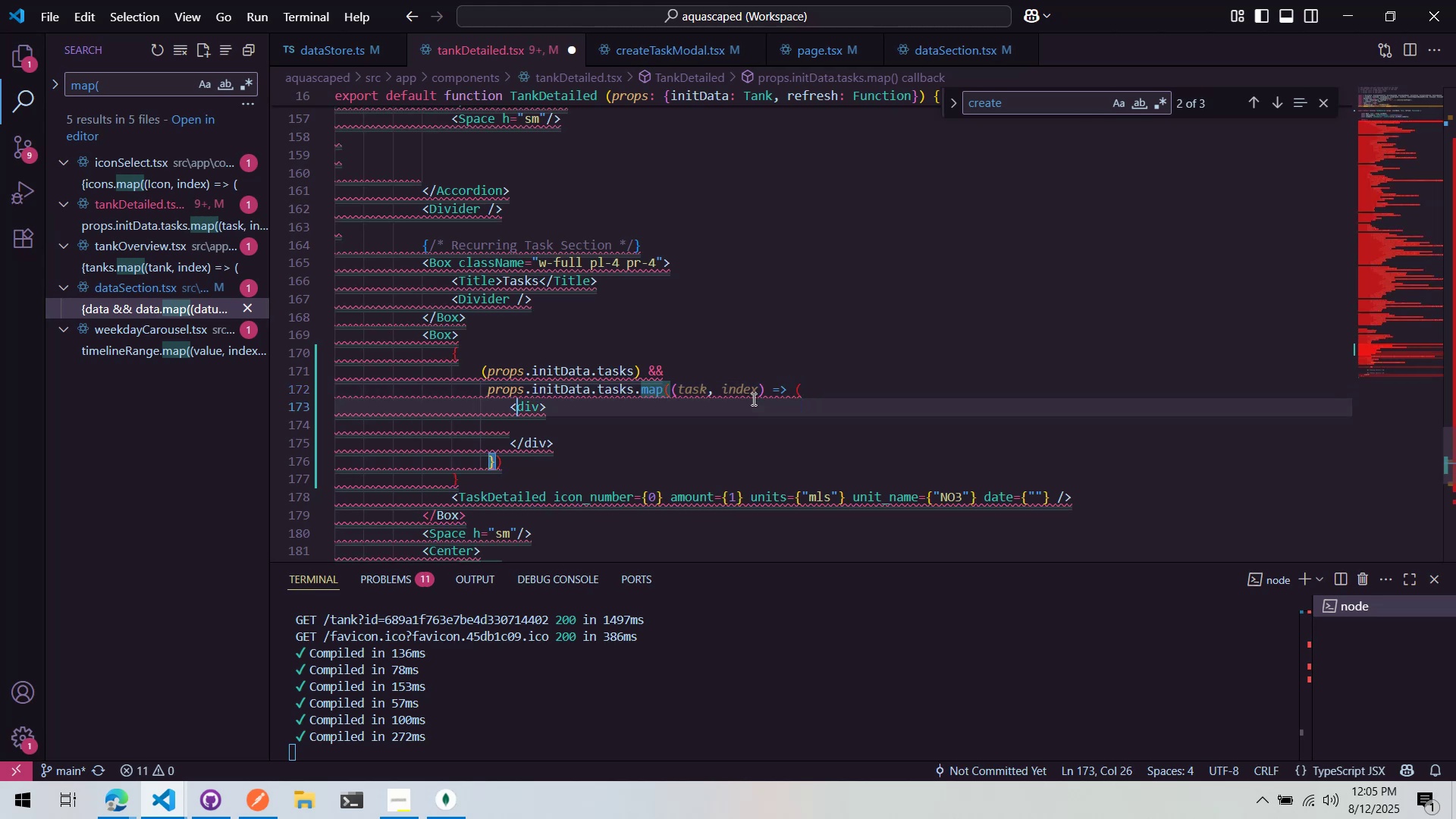 
key(ArrowDown)
 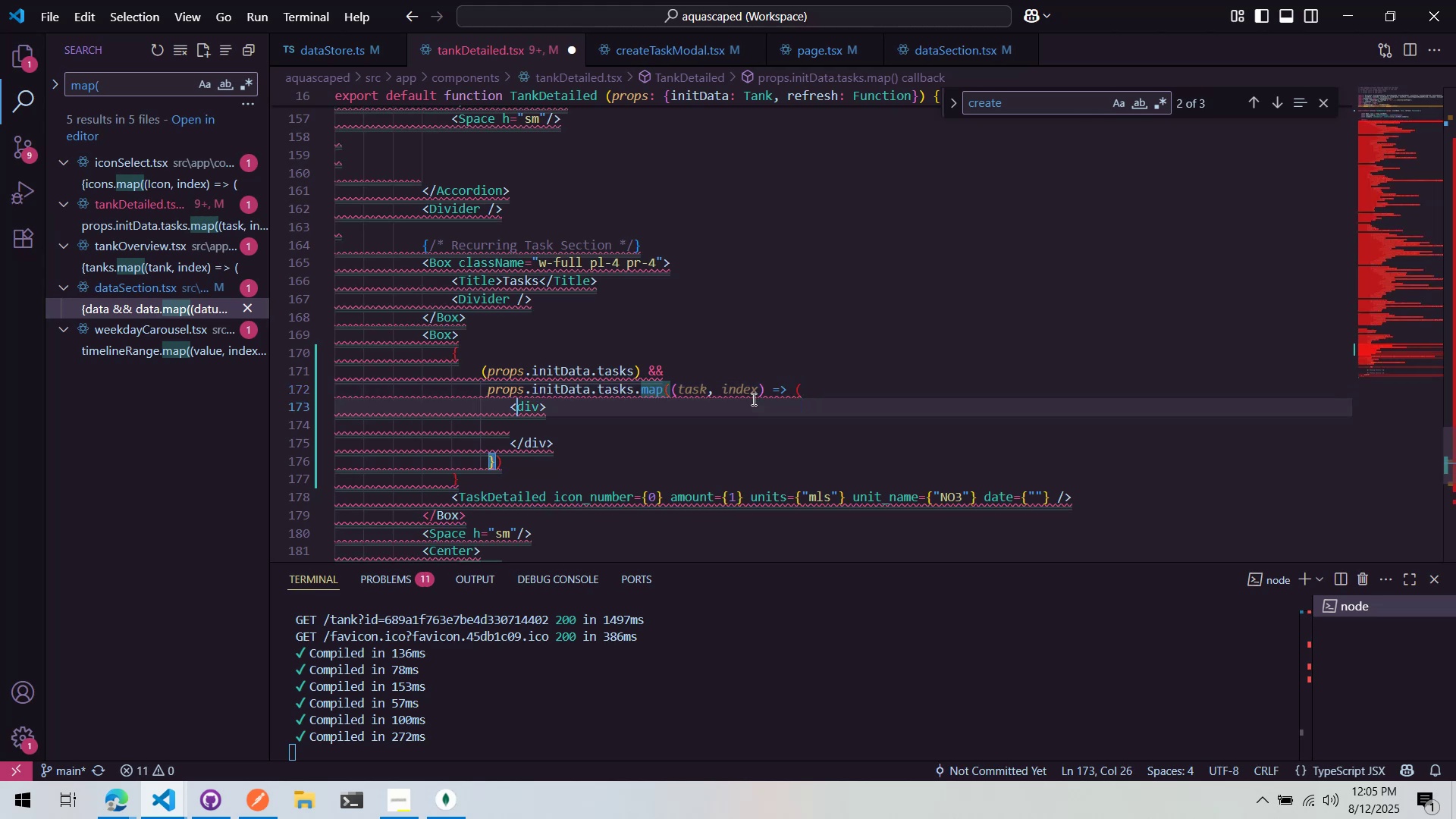 
key(ArrowDown)
 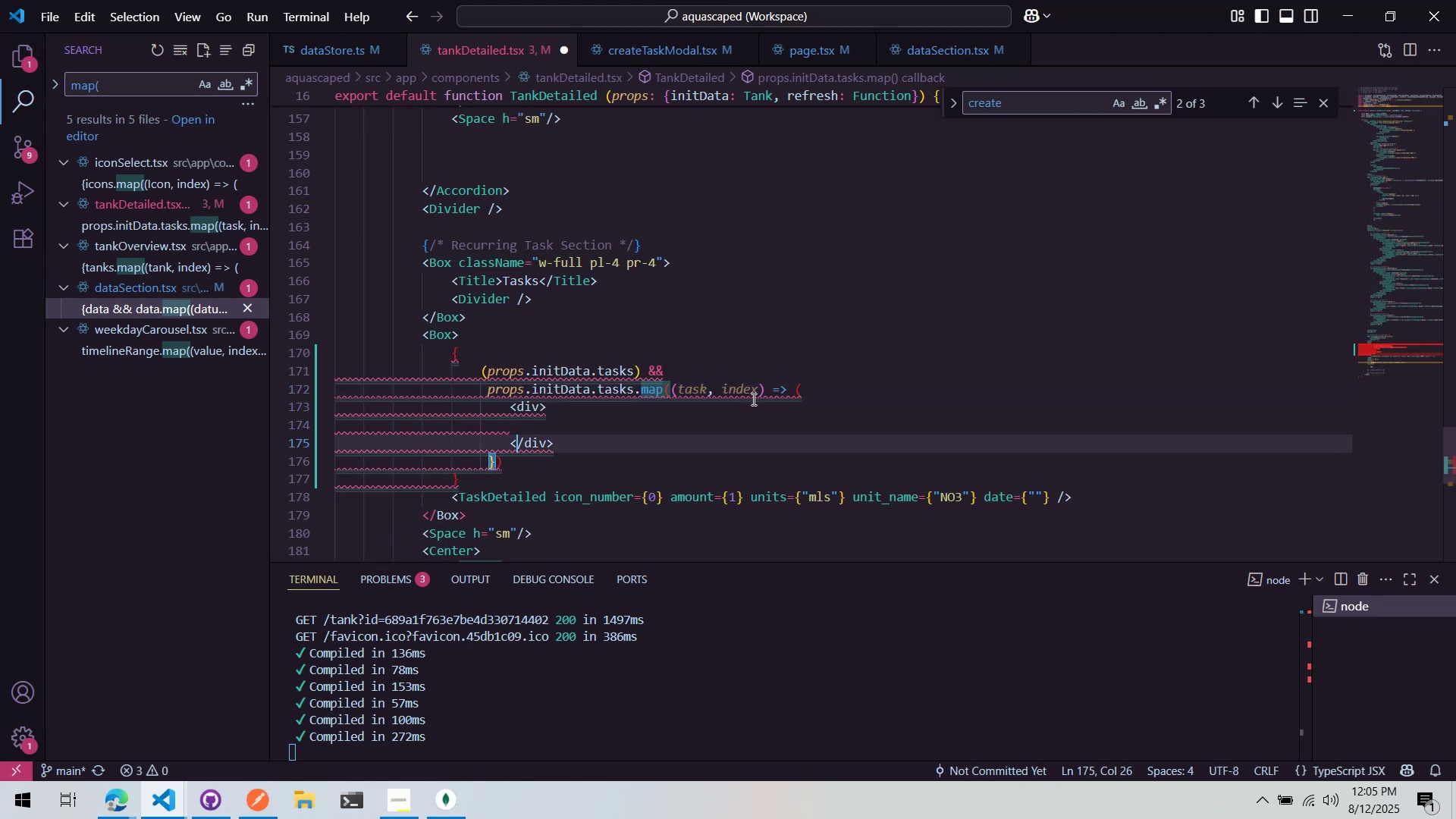 
key(ArrowDown)
 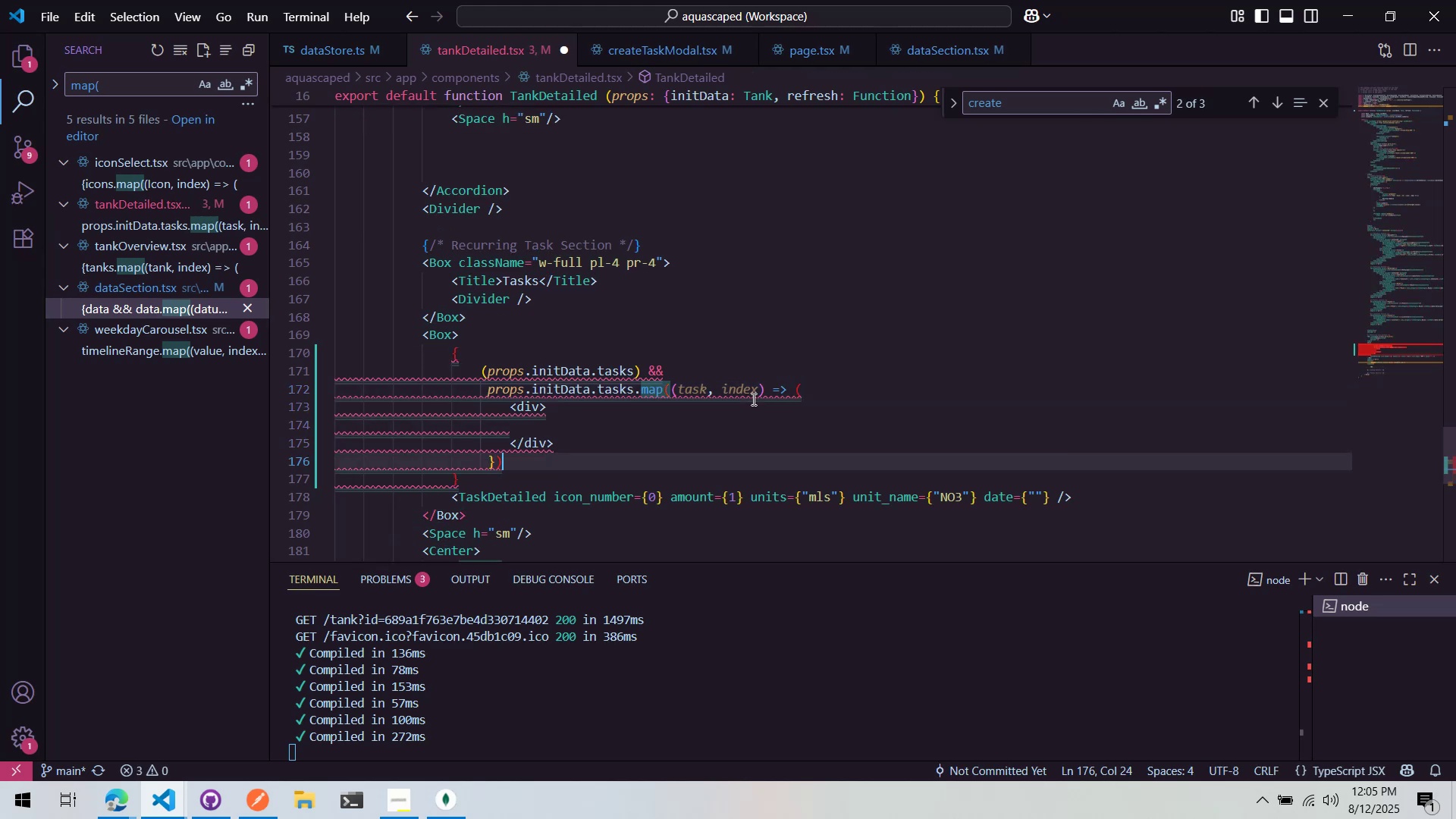 
key(ArrowLeft)
 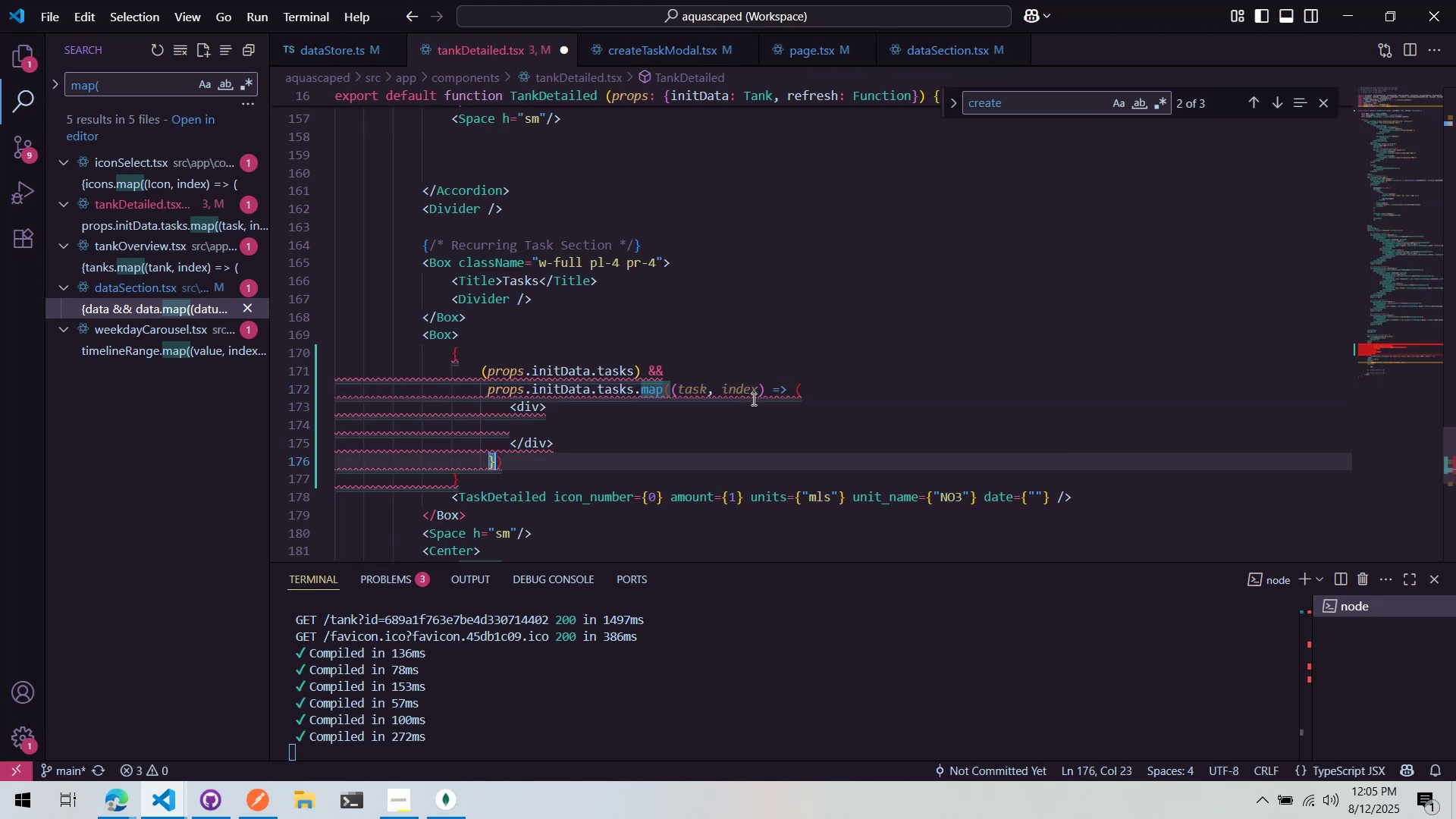 
key(Backspace)
 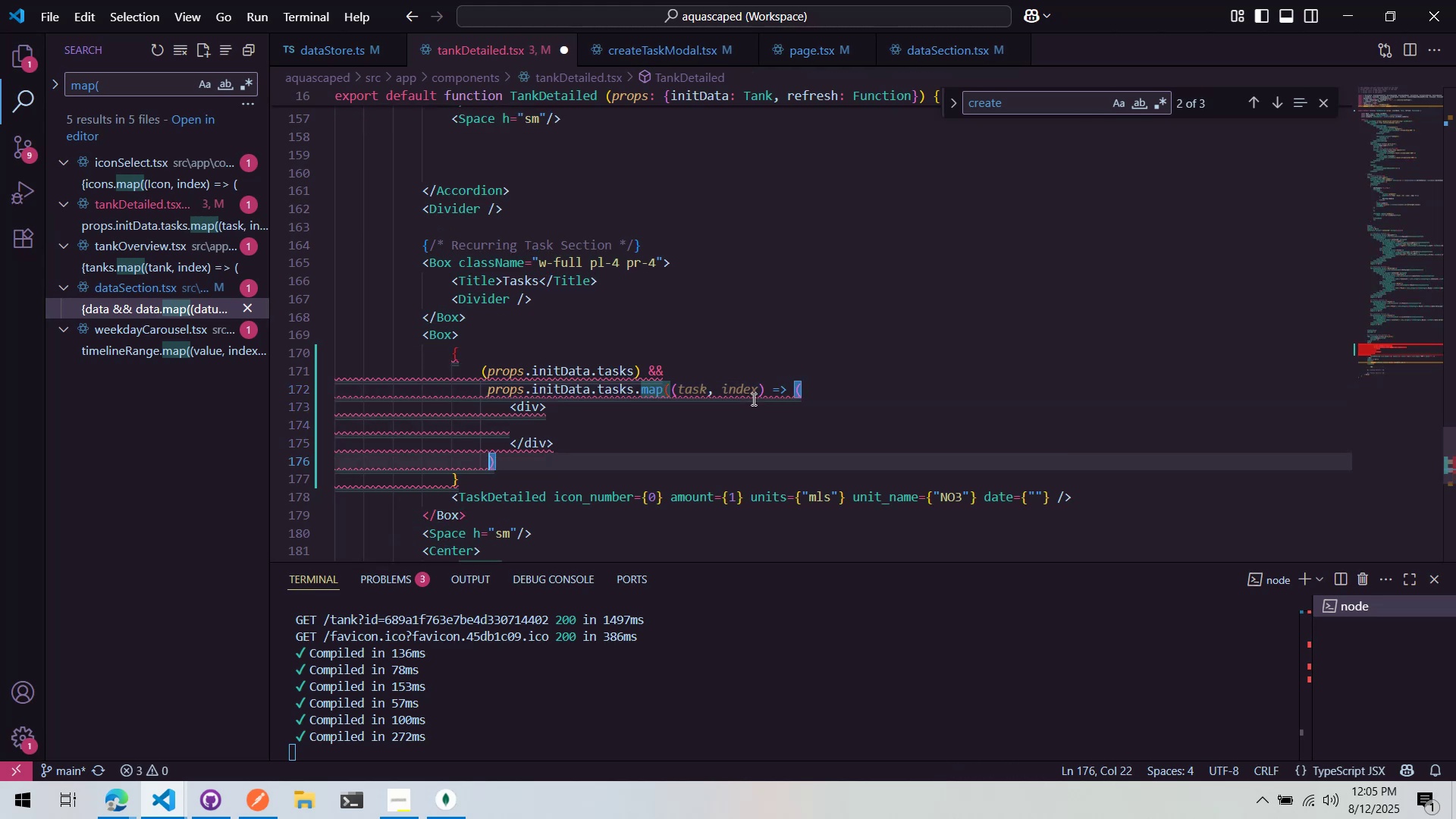 
key(Shift+0)
 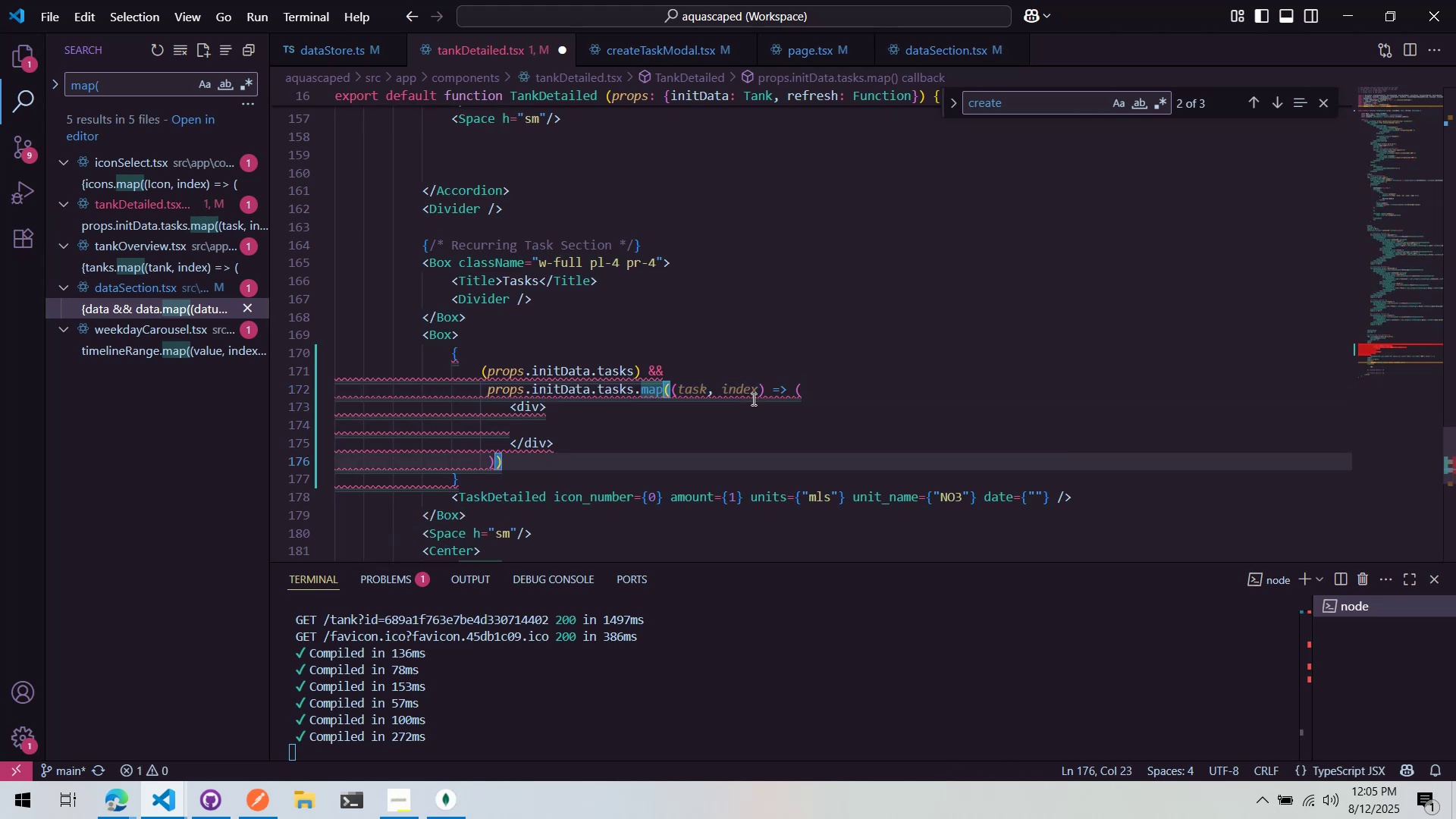 
left_click([752, 399])
 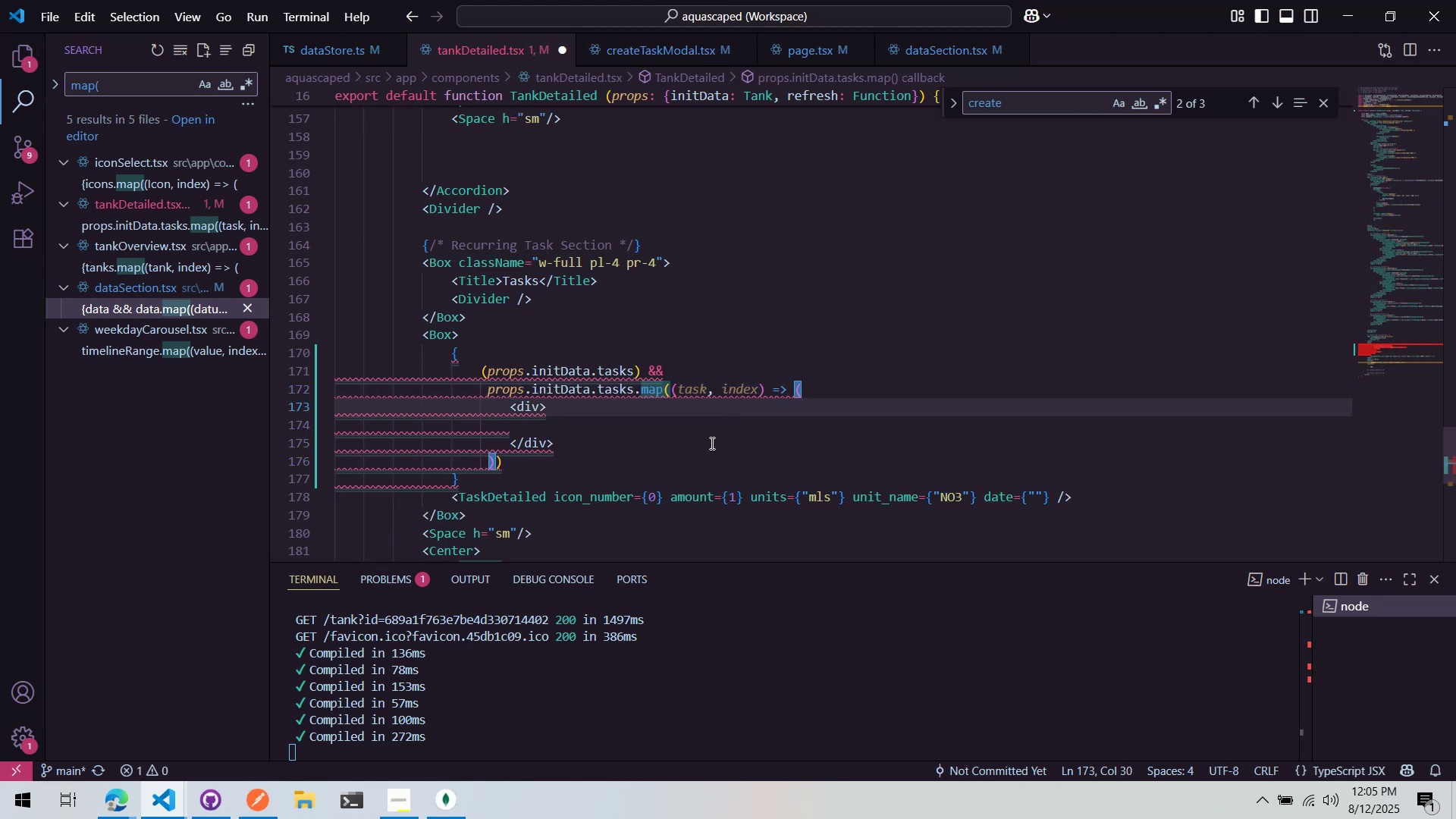 
left_click([704, 448])
 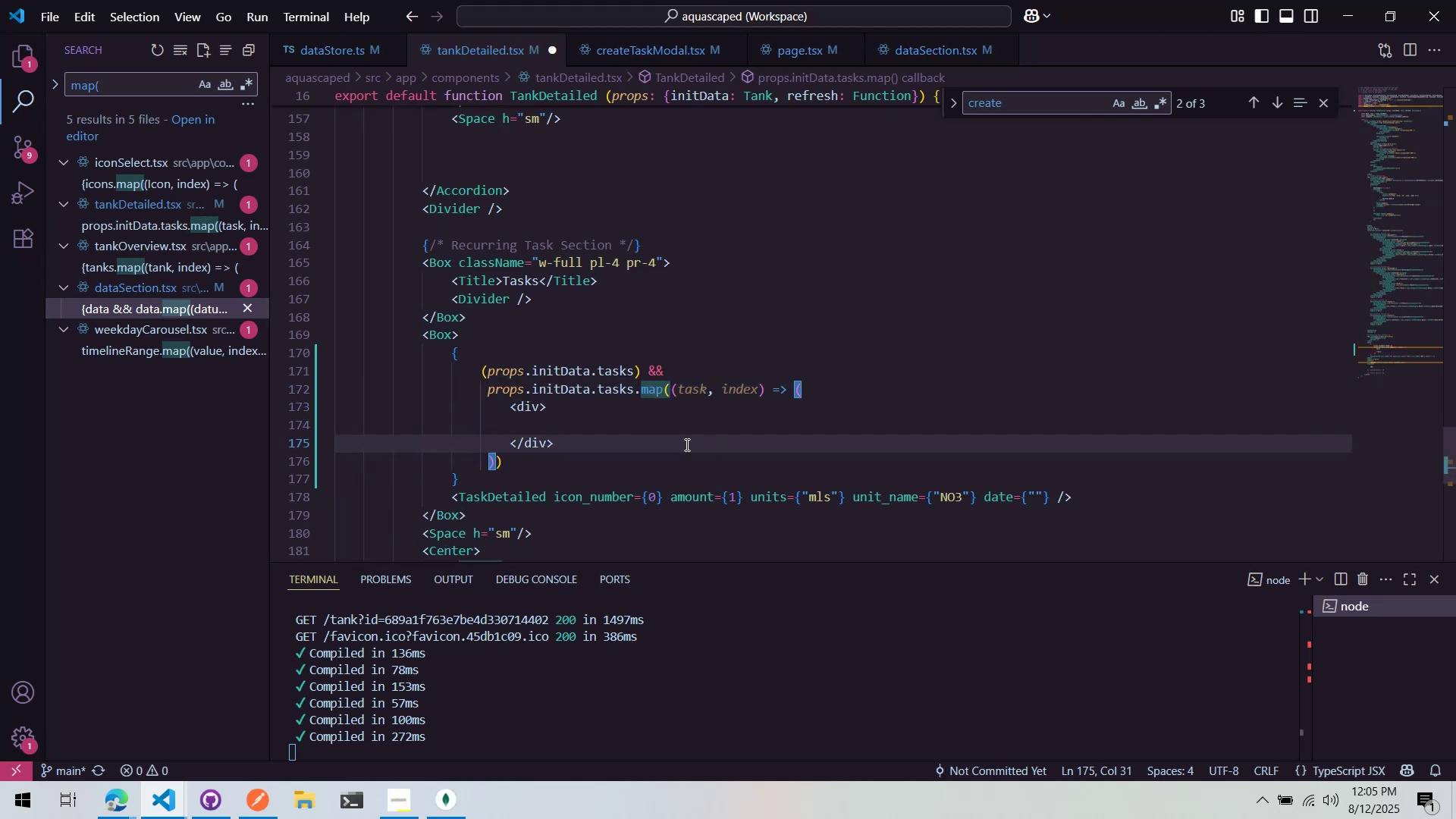 
left_click([680, 432])
 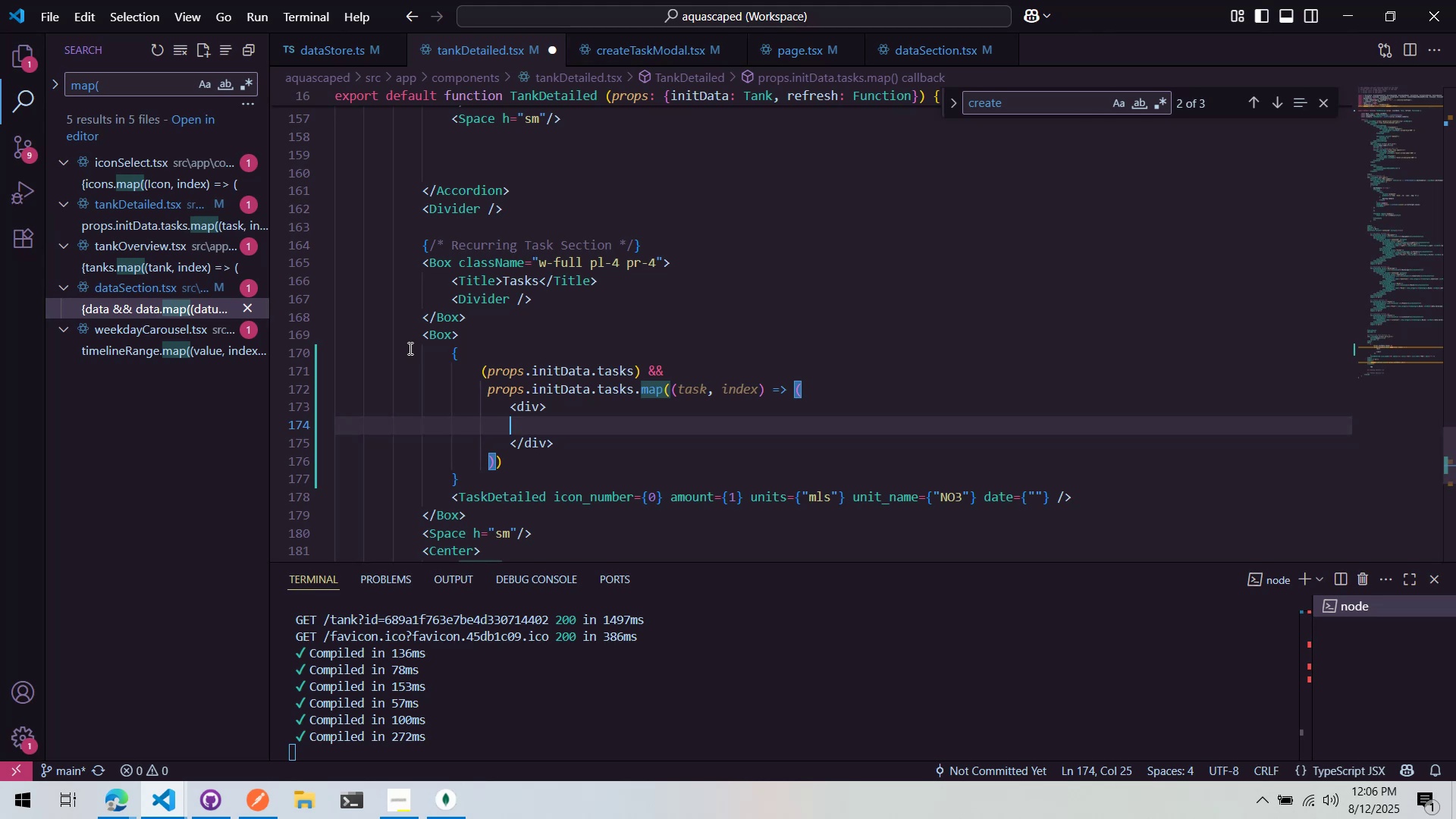 
wait(73.39)
 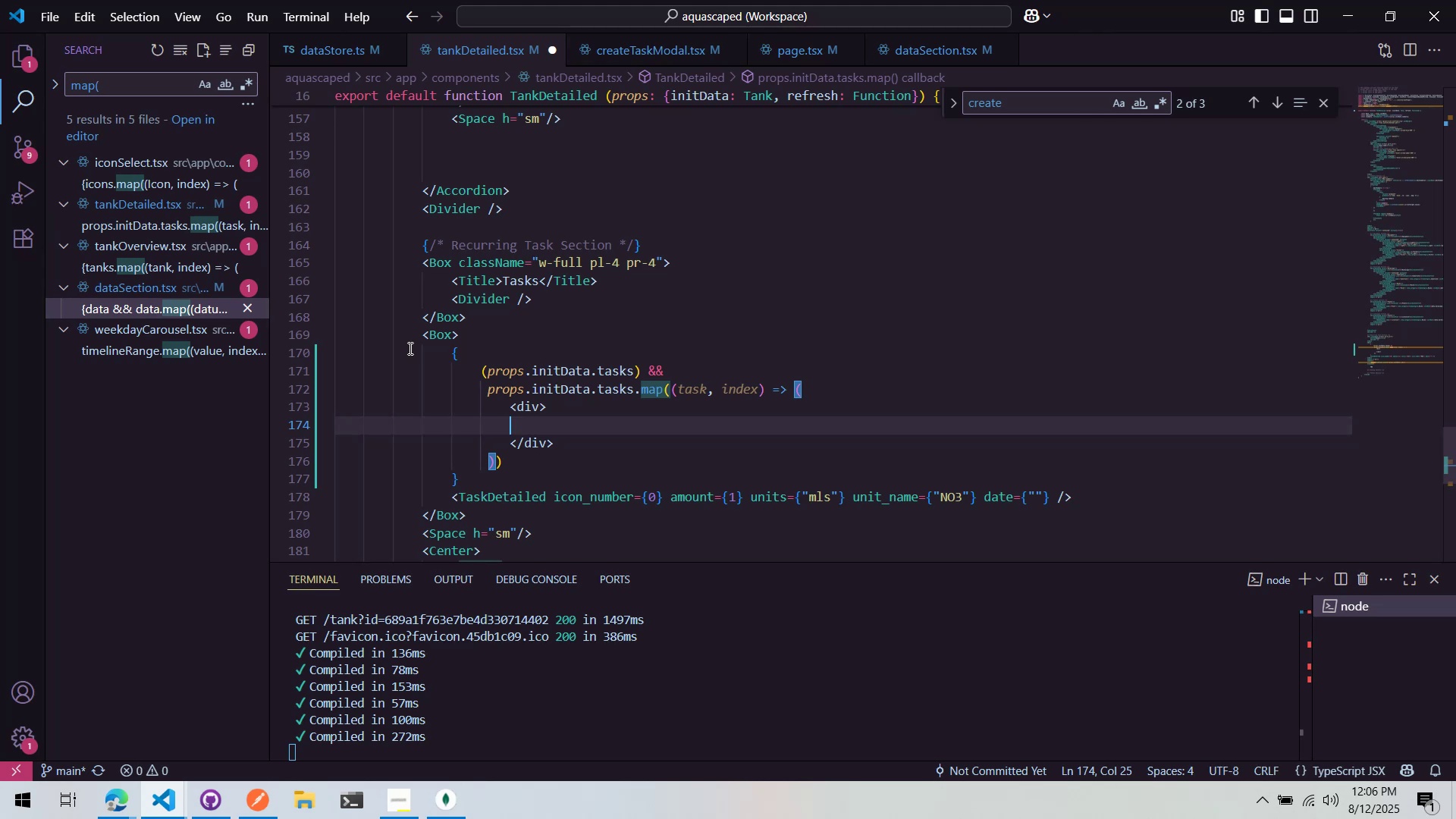 
left_click([577, 425])
 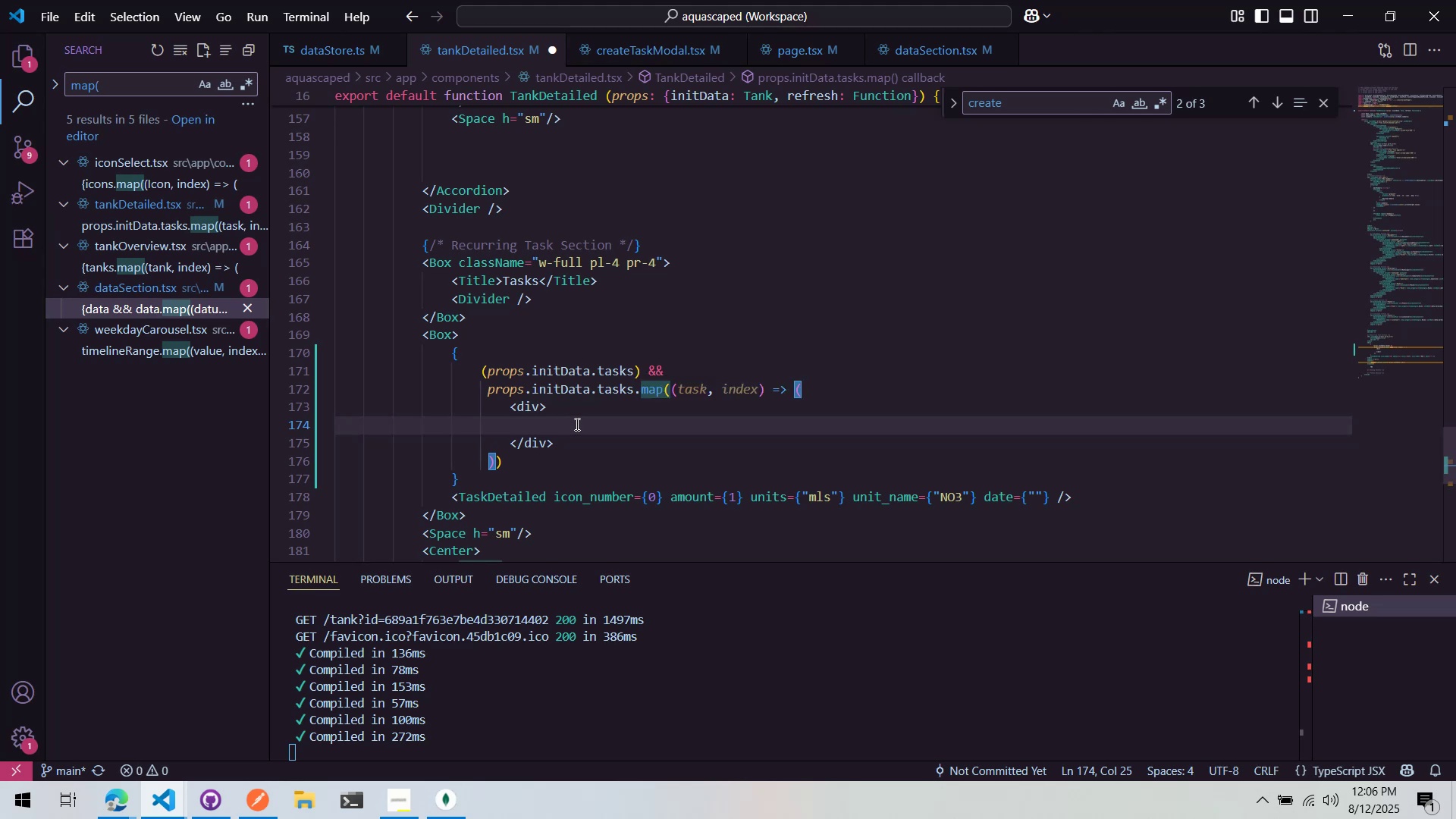 
key(Tab)
type(tasks)
key(Backspace)
type(.)
 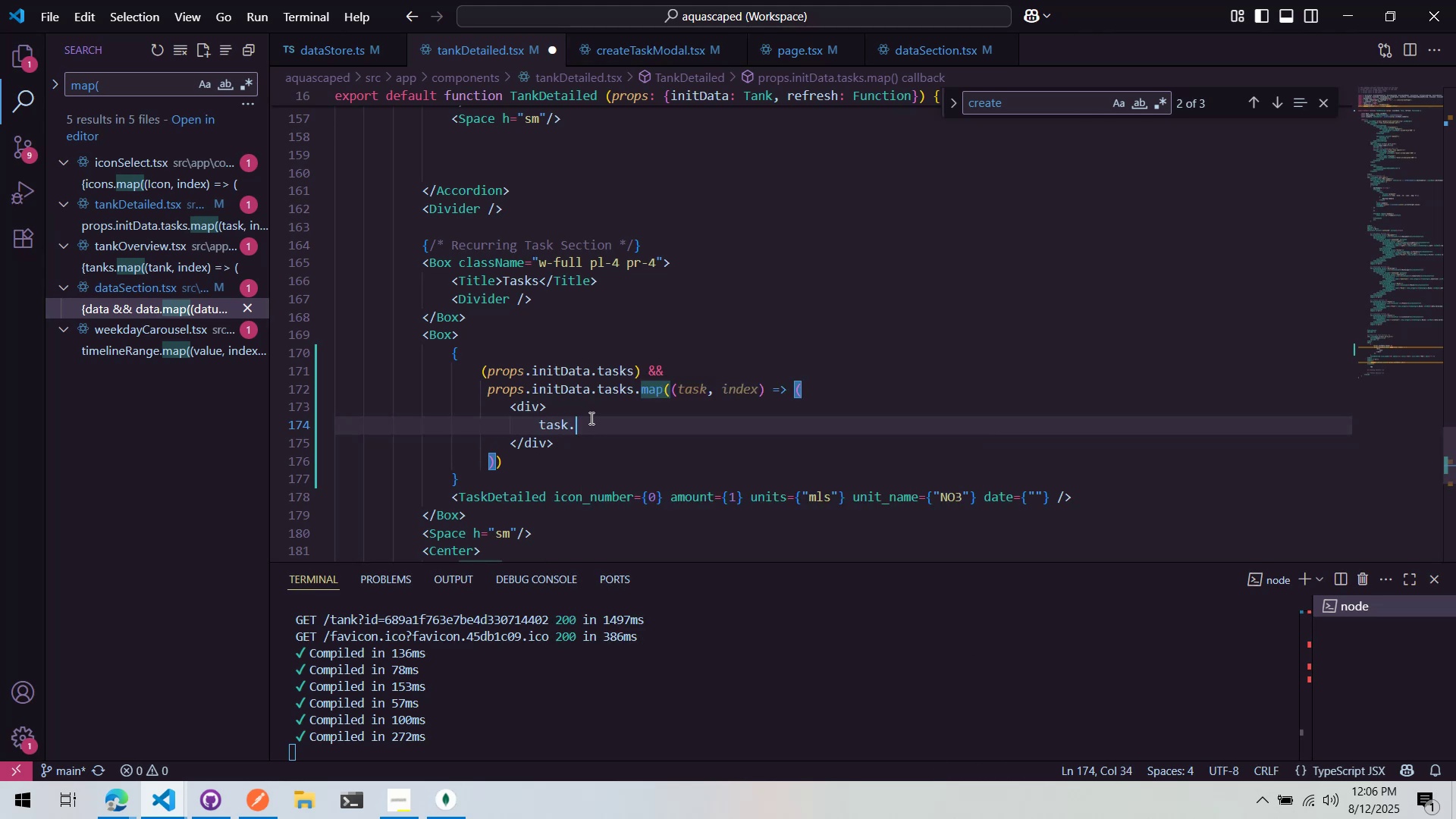 
key(Control+Backspace)
 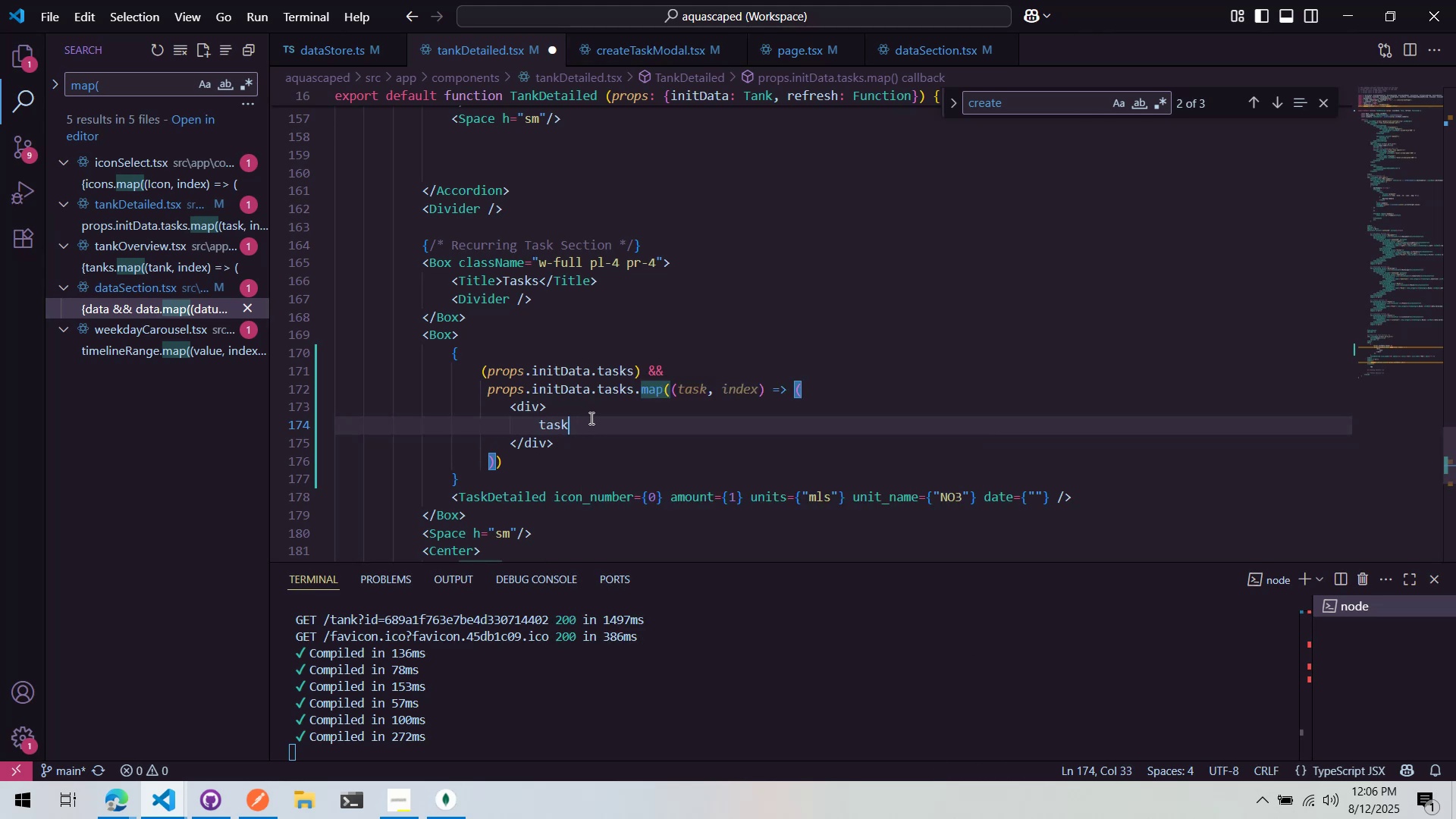 
key(Control+Backspace)
 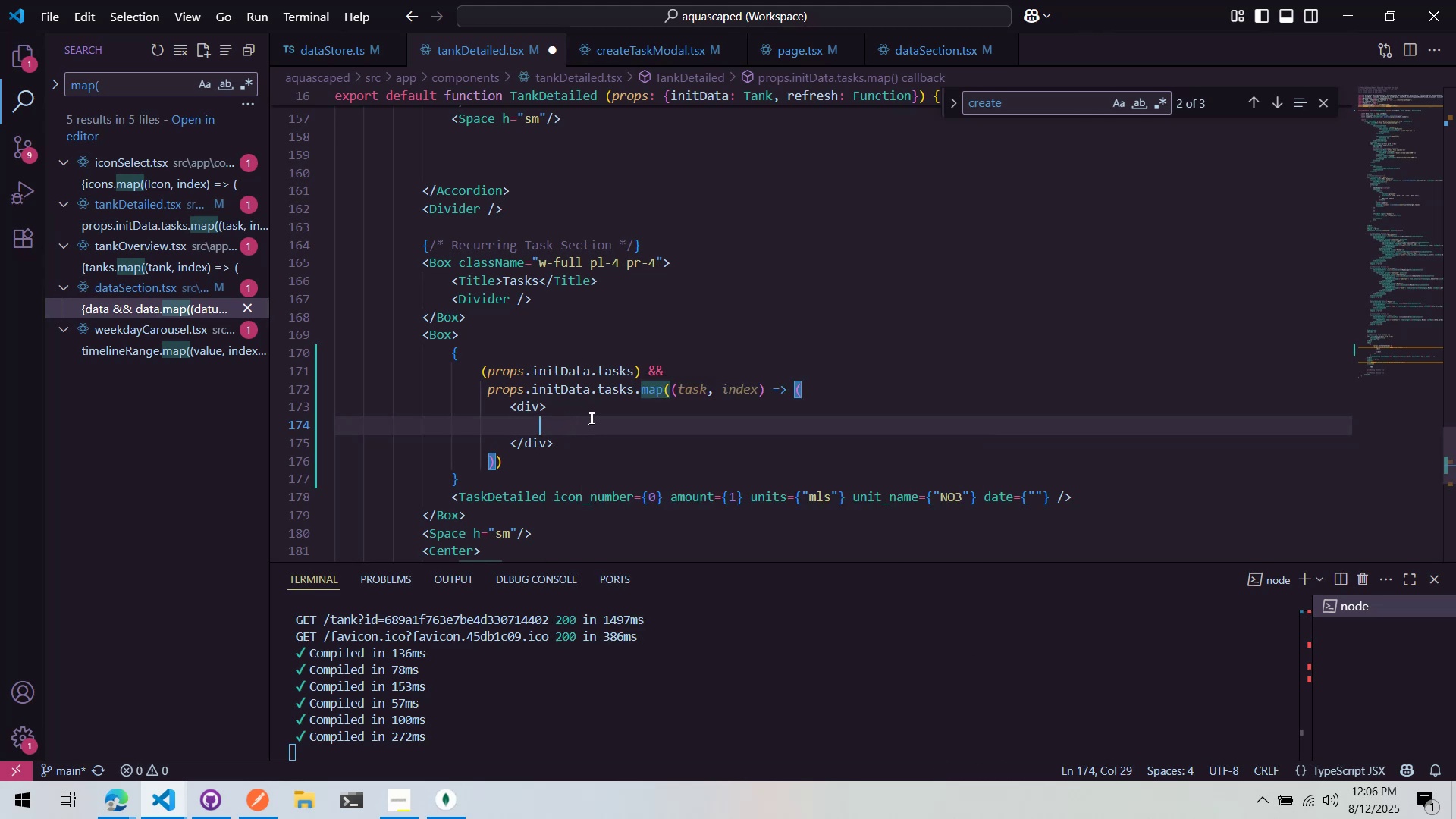 
key(Control+Backspace)
 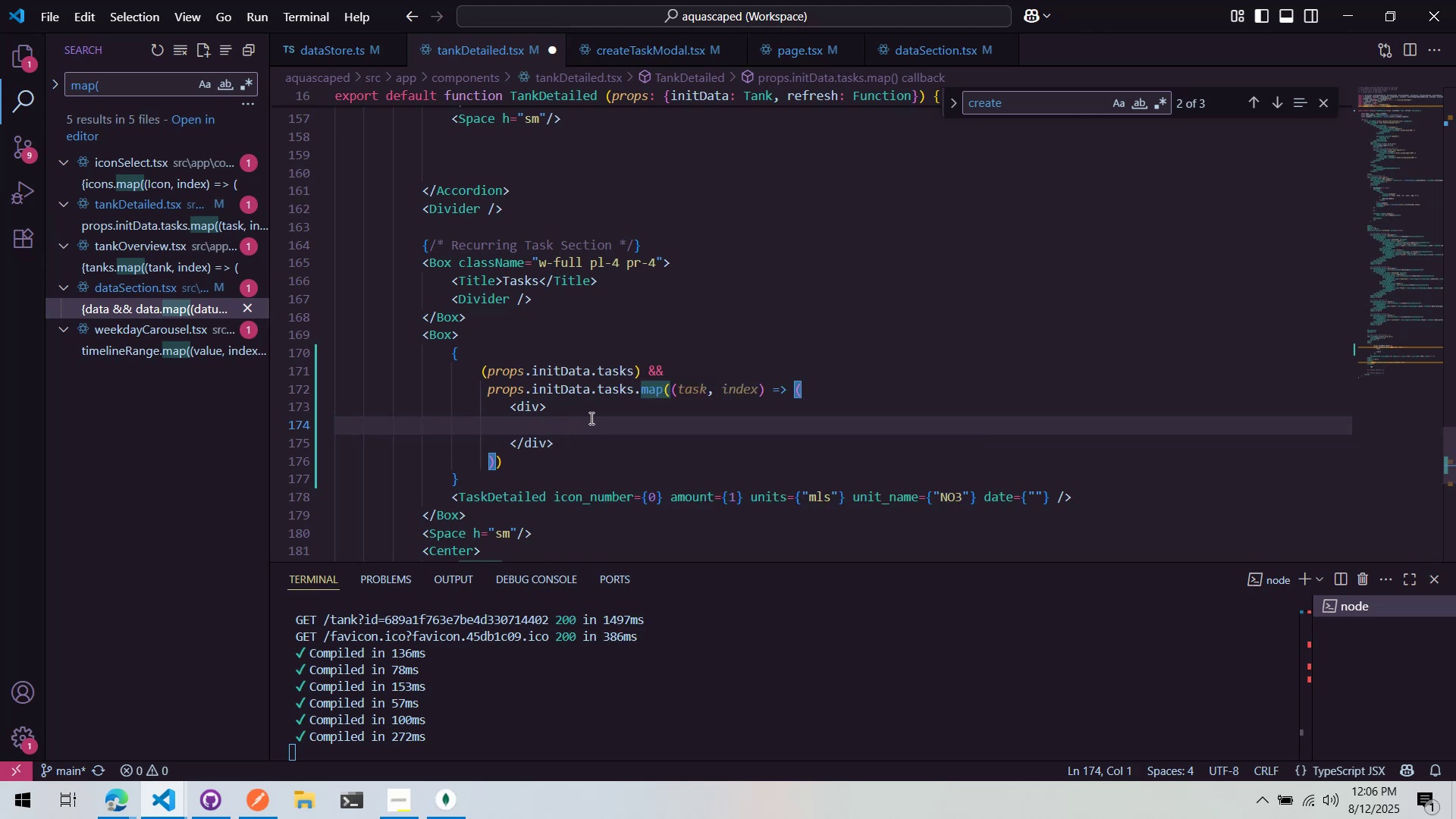 
key(Tab)
type(<Taskde)
 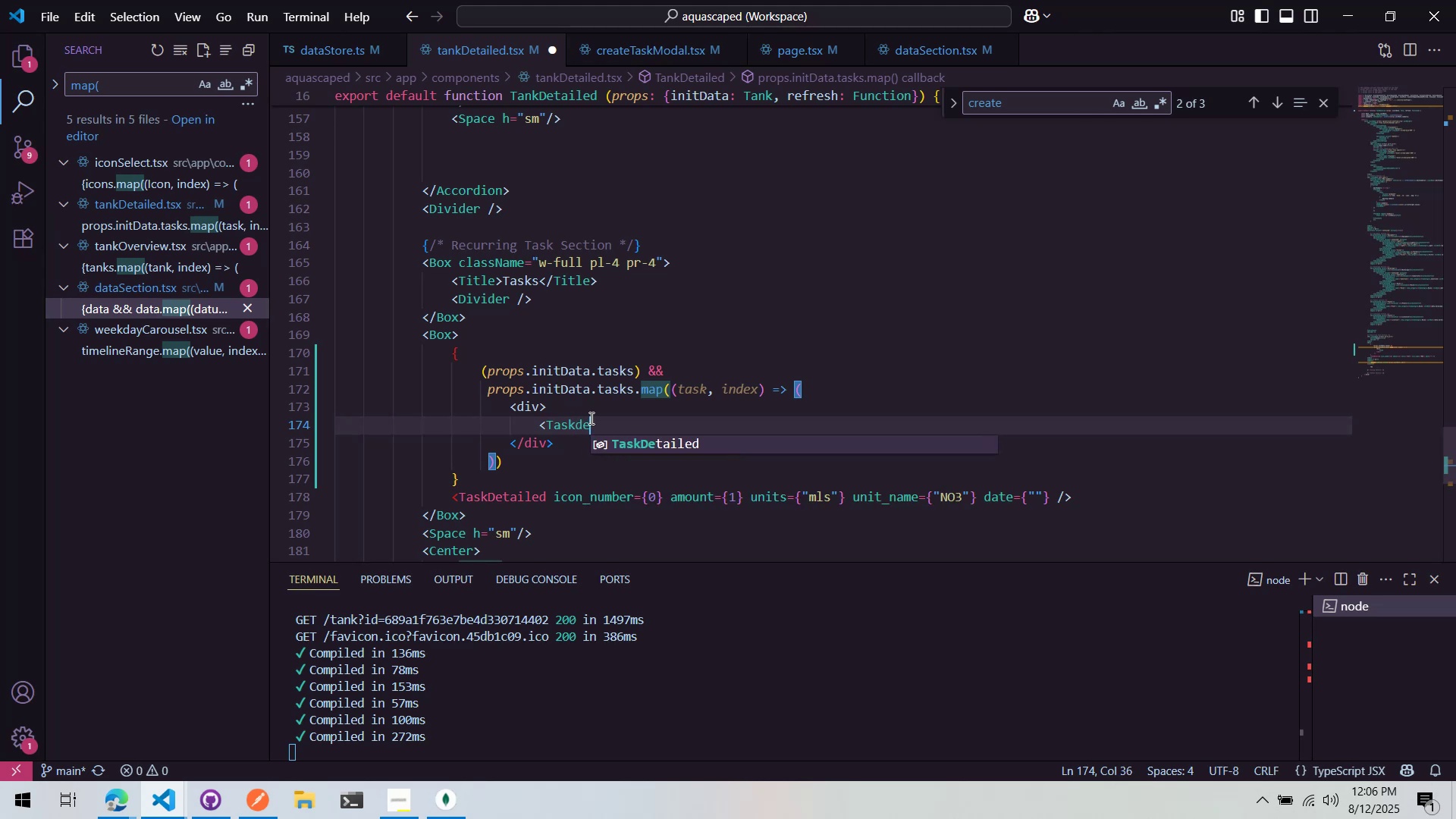 
 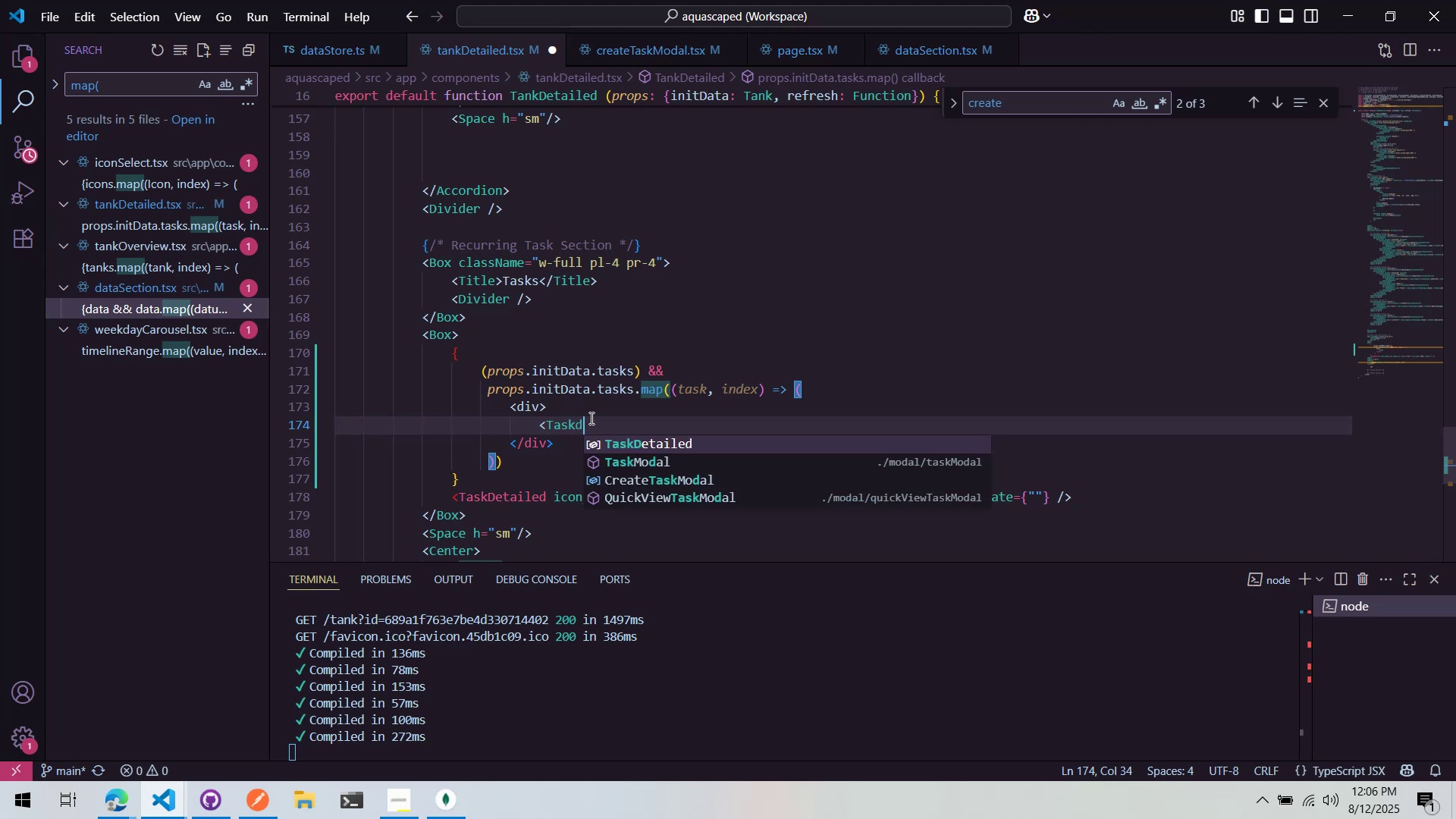 
key(Enter)
 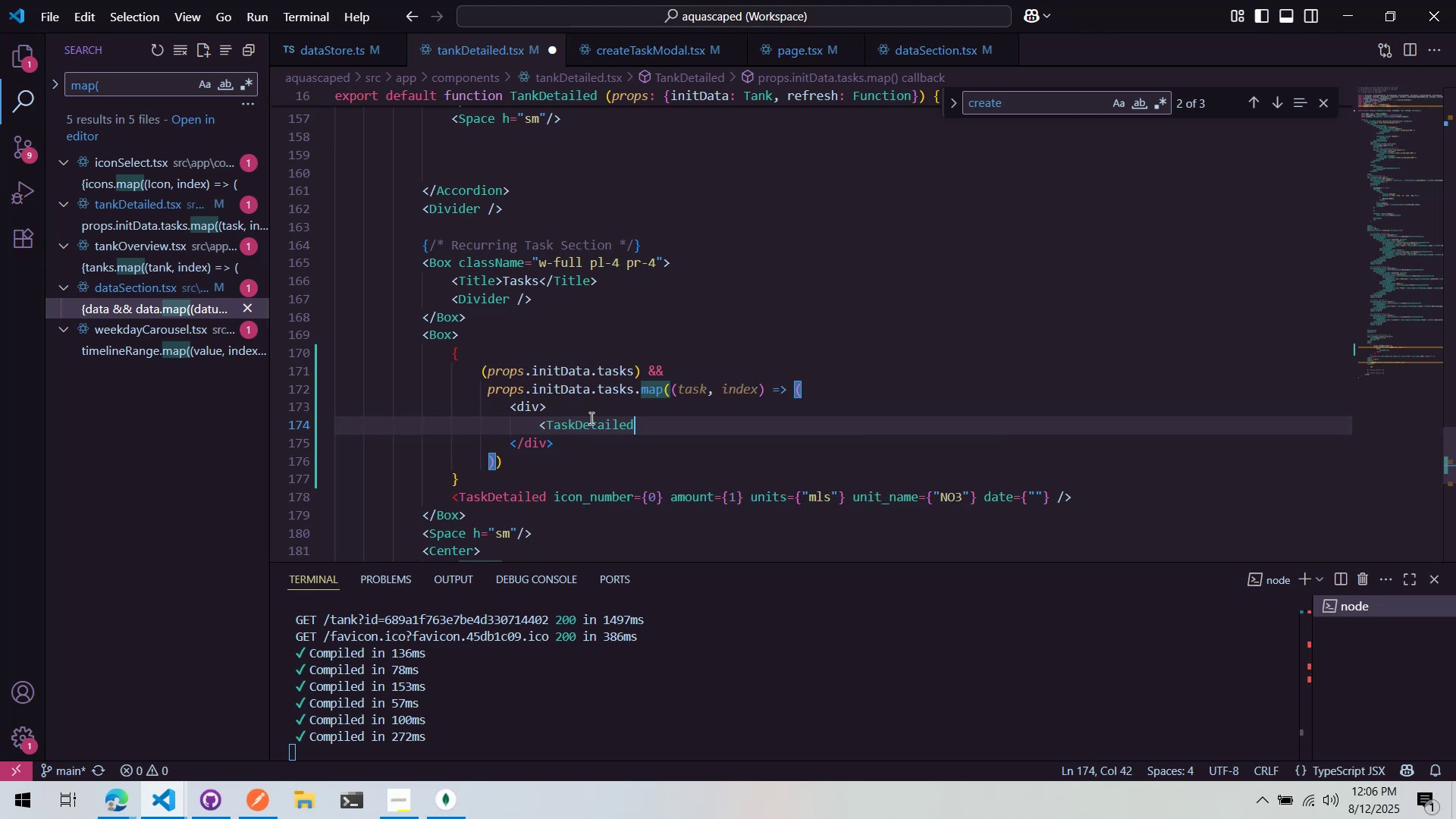 
key(Space)
 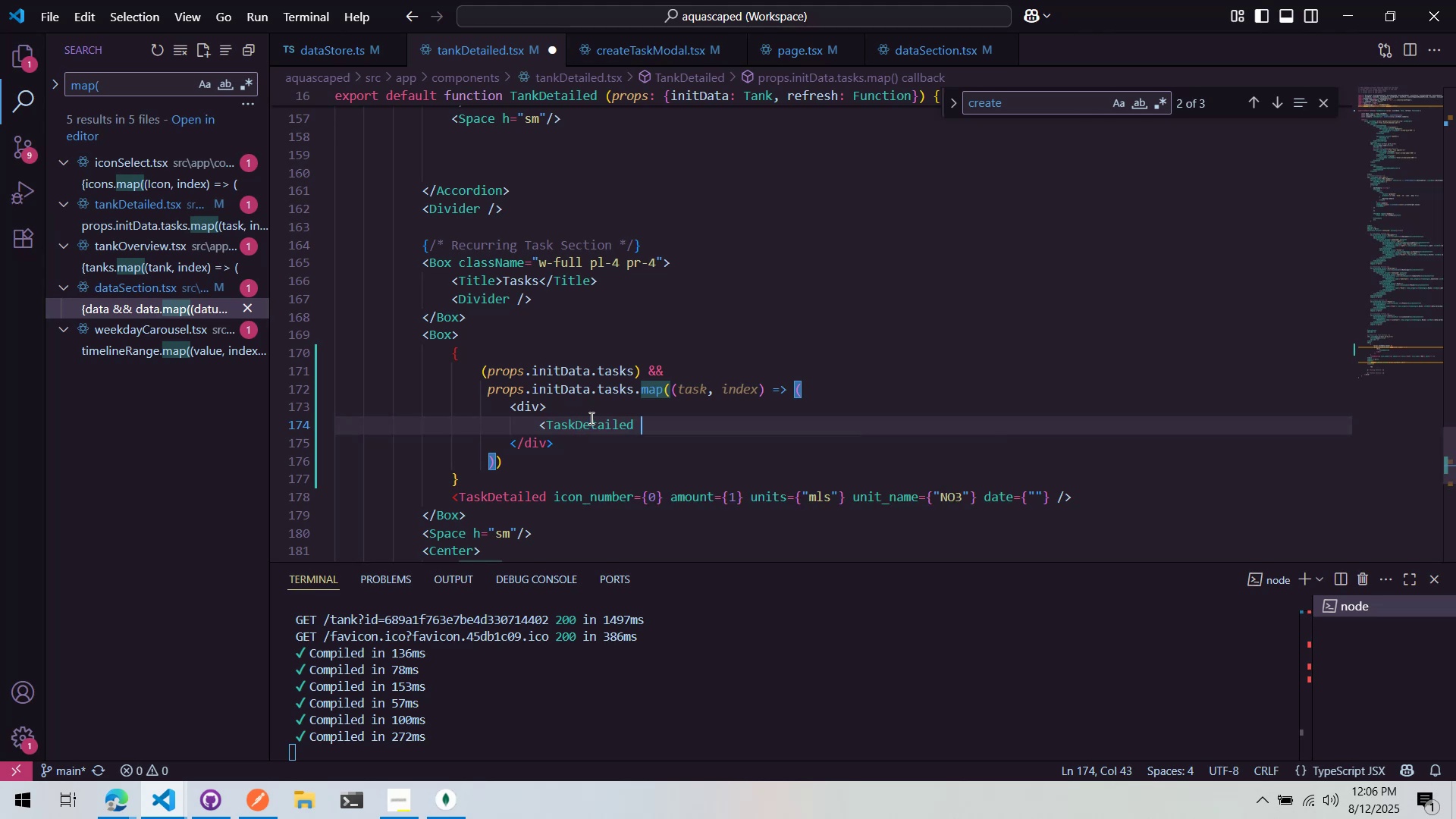 
key(Slash)
 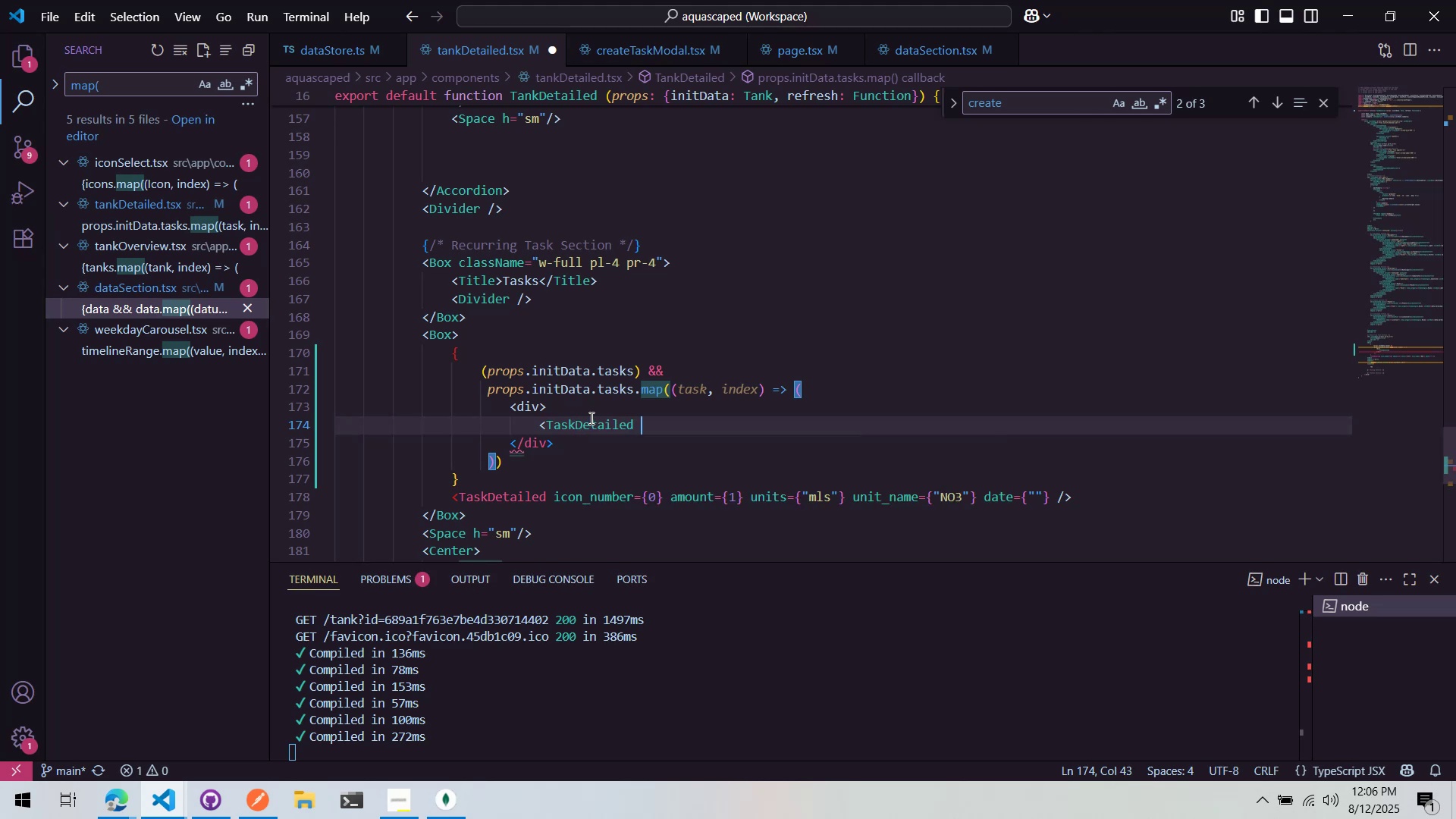 
key(Shift+ShiftLeft)
 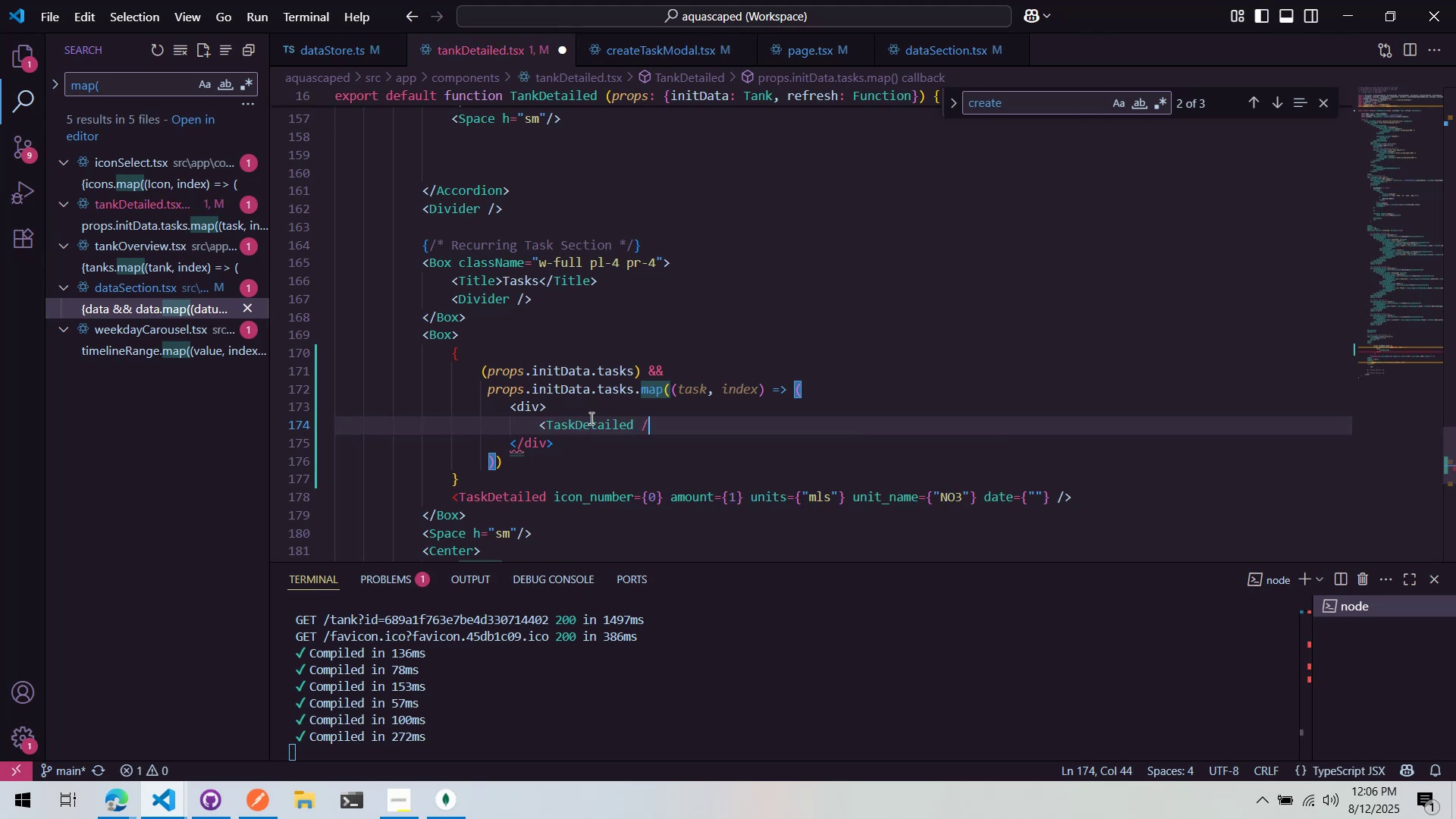 
key(Shift+Period)
 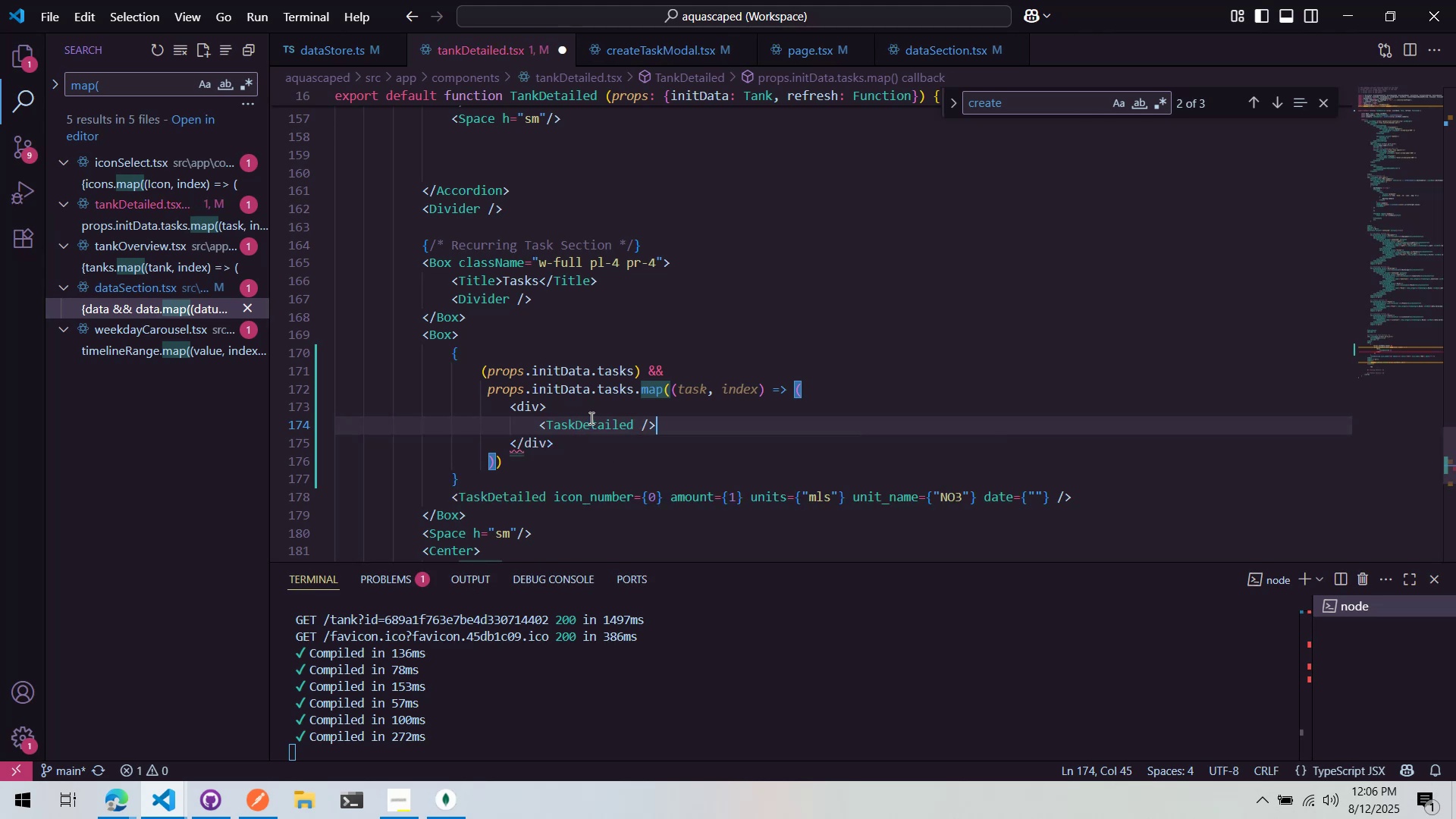 
key(ArrowLeft)
 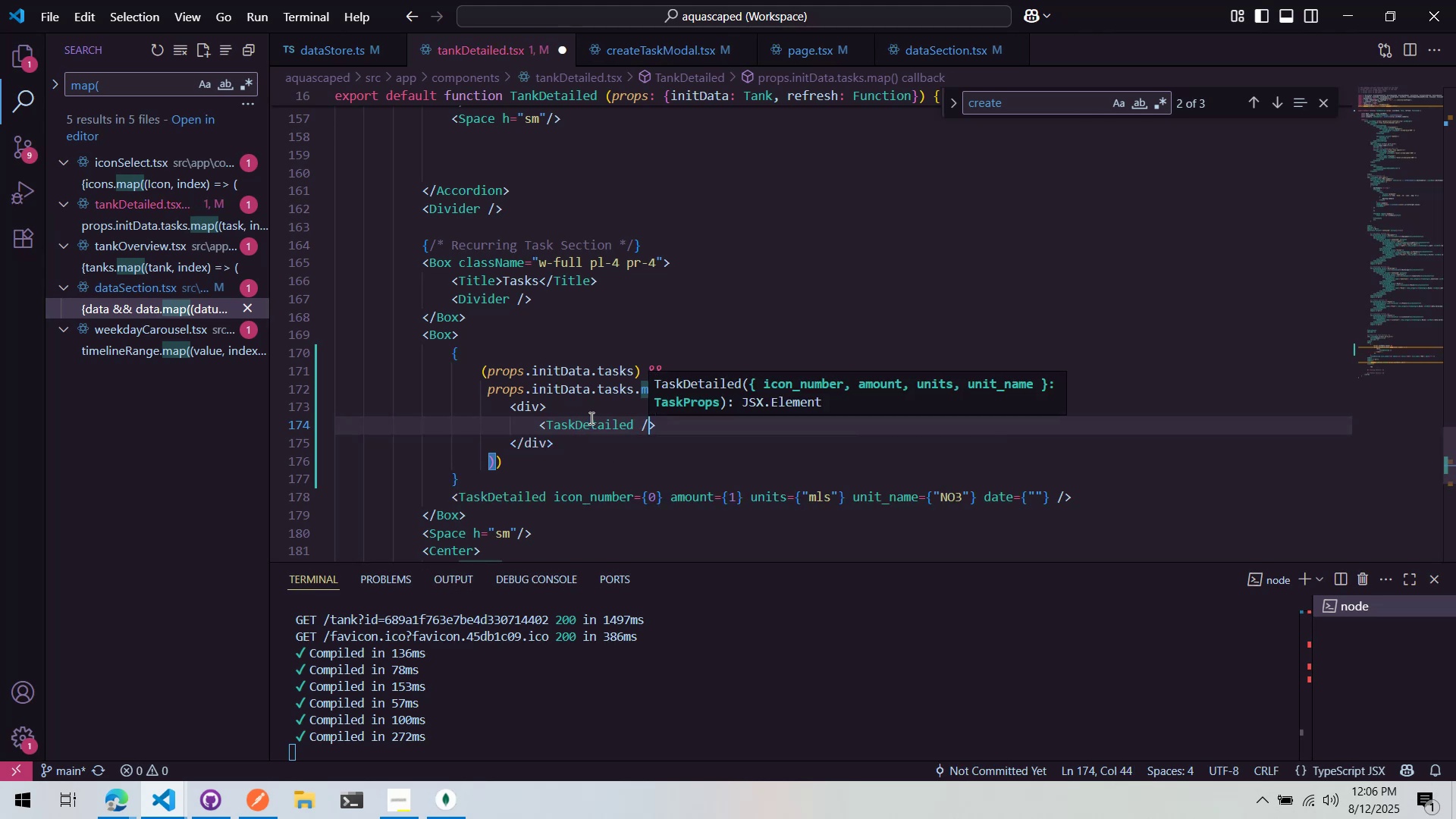 
key(ArrowLeft)
 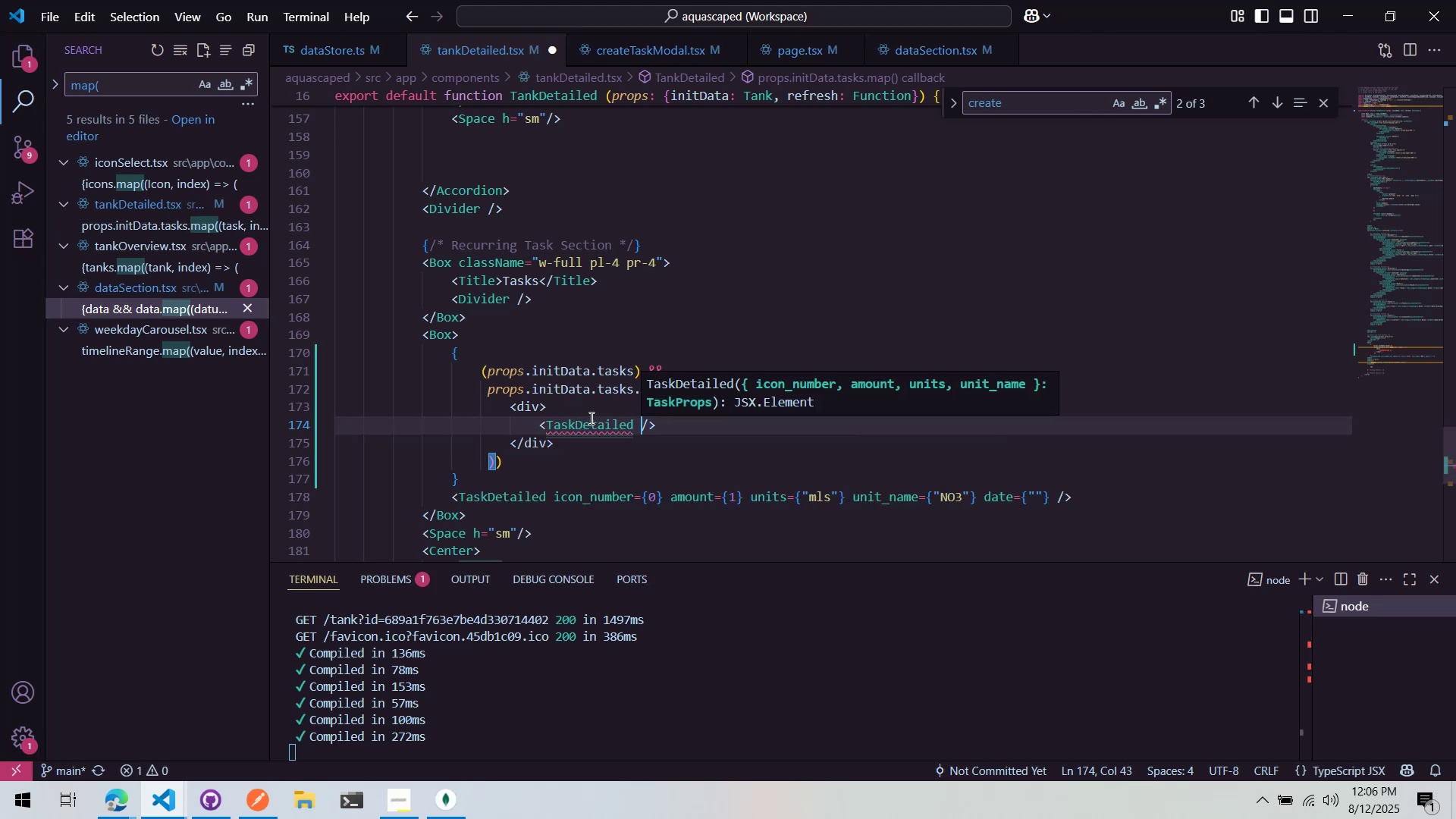 
type(icon_number={})
 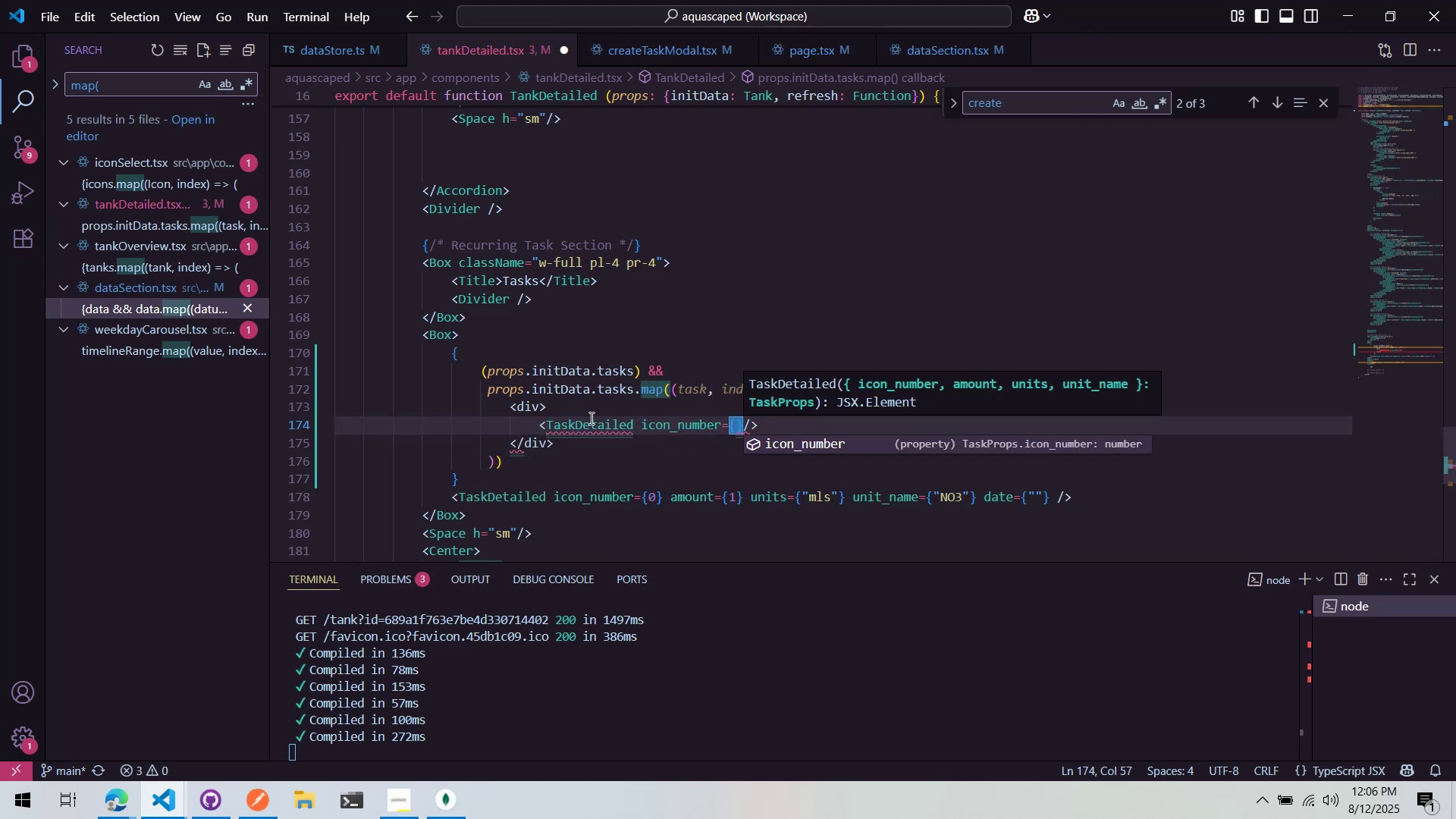 
key(ArrowLeft)
 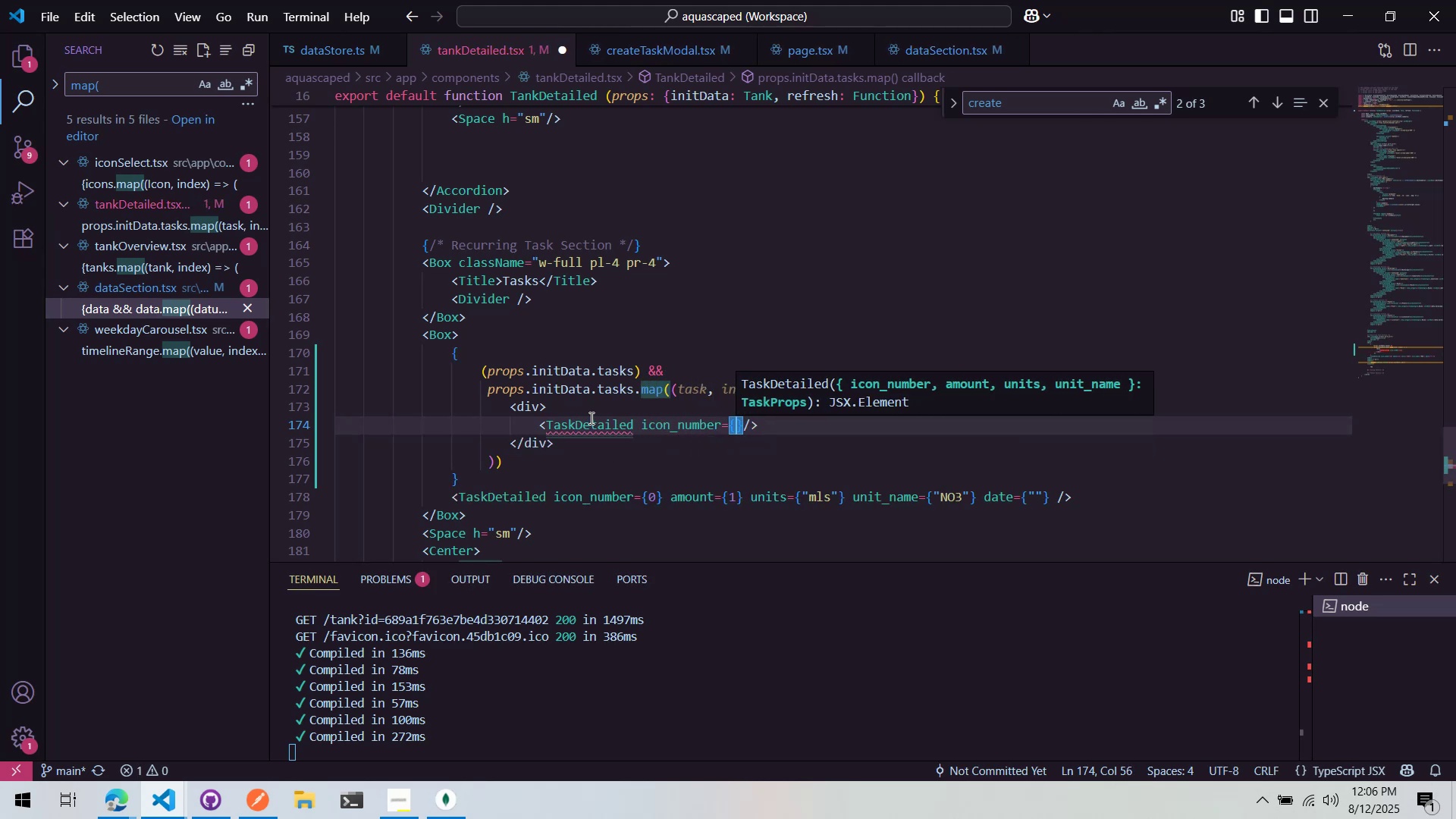 
type(task.)
 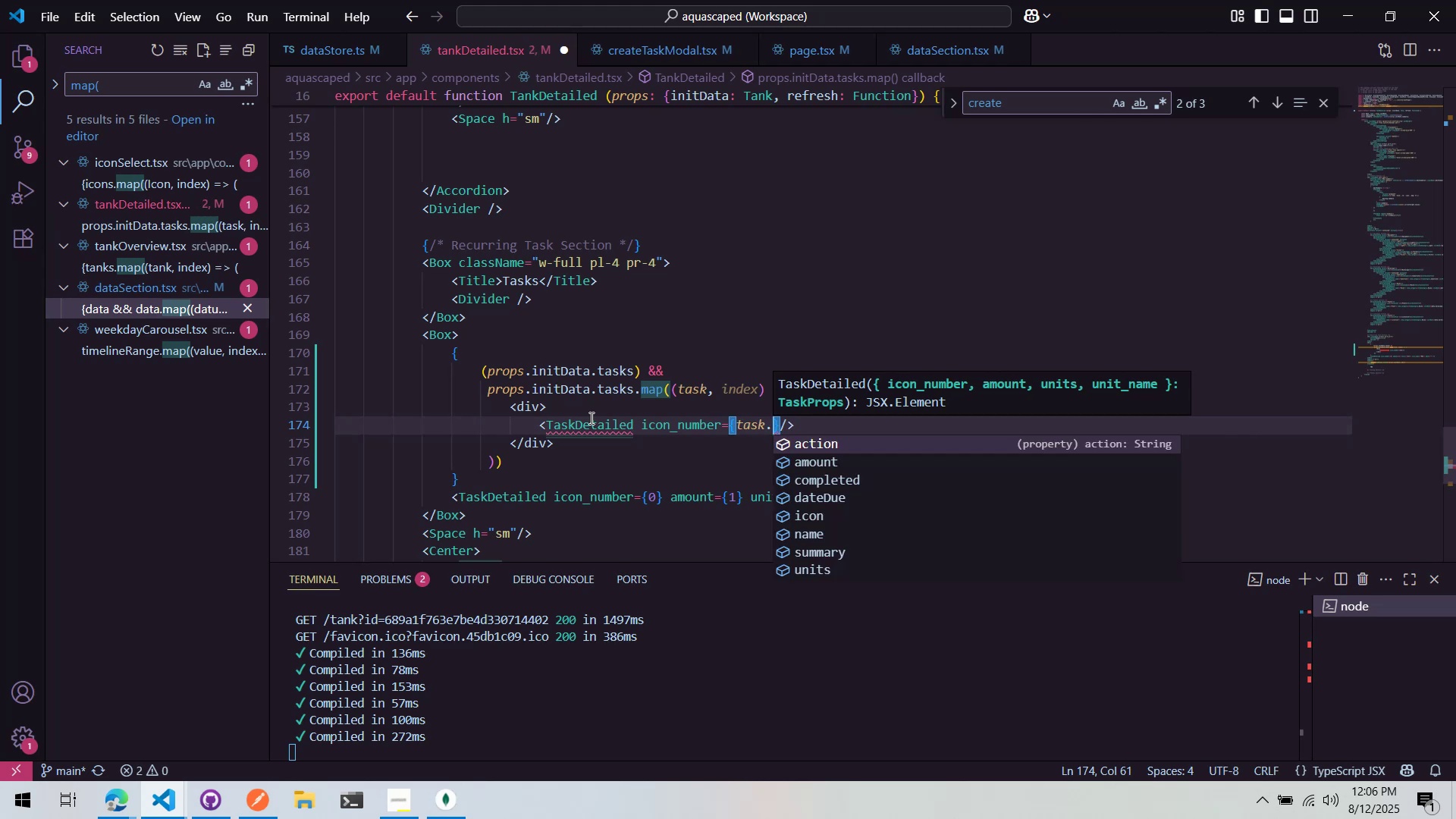 
key(ArrowUp)
 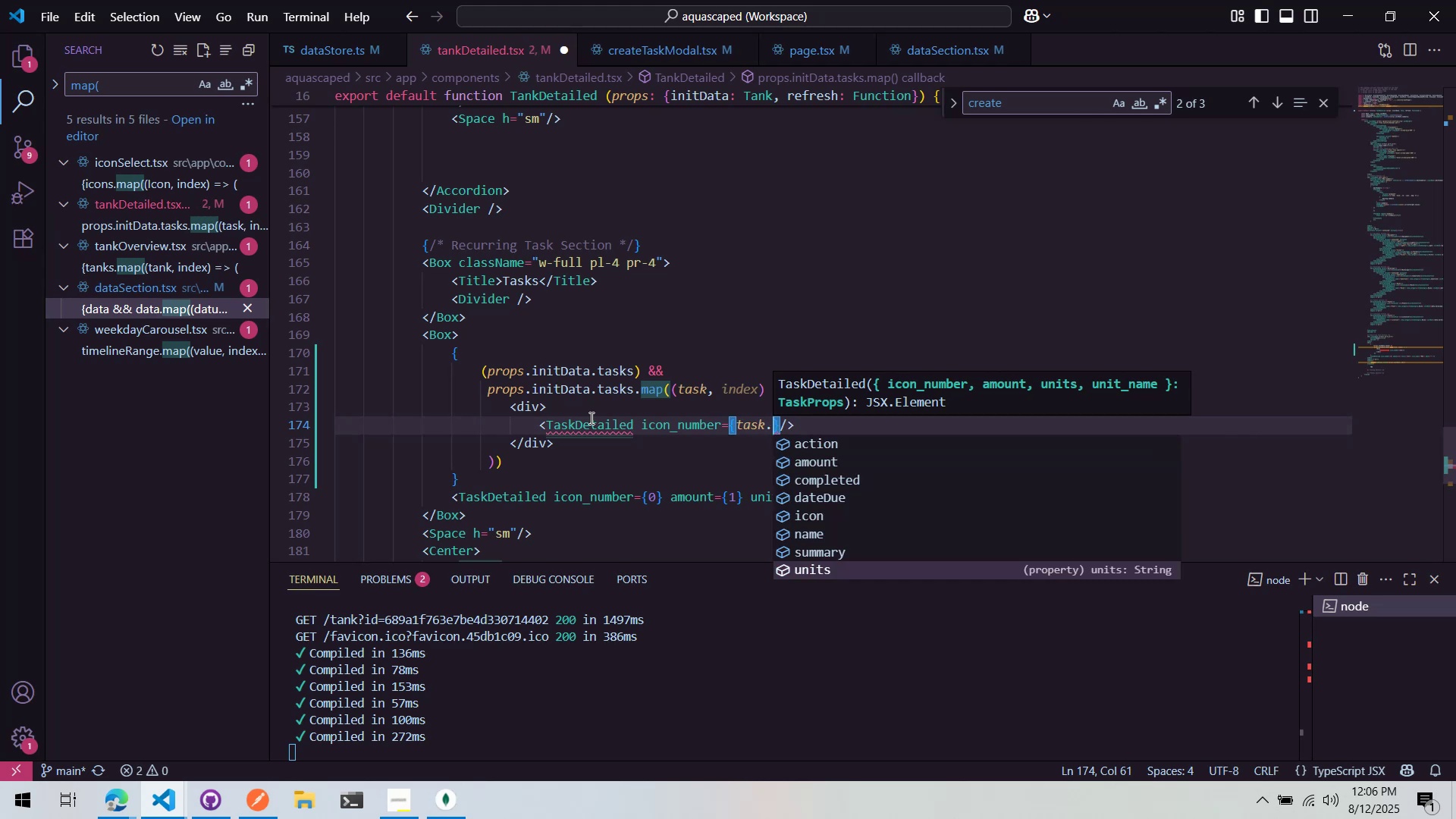 
key(ArrowUp)
 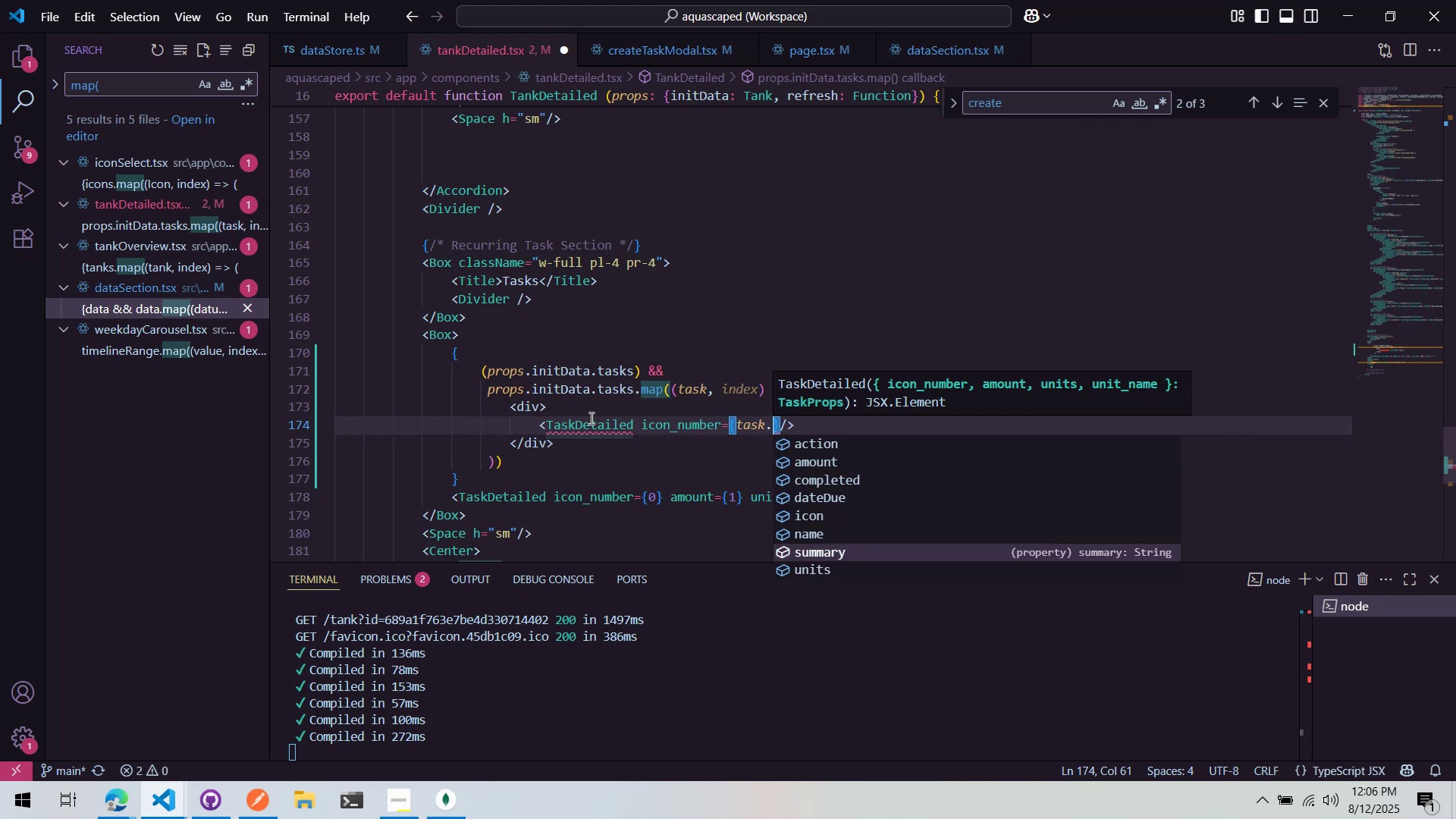 
key(ArrowUp)
 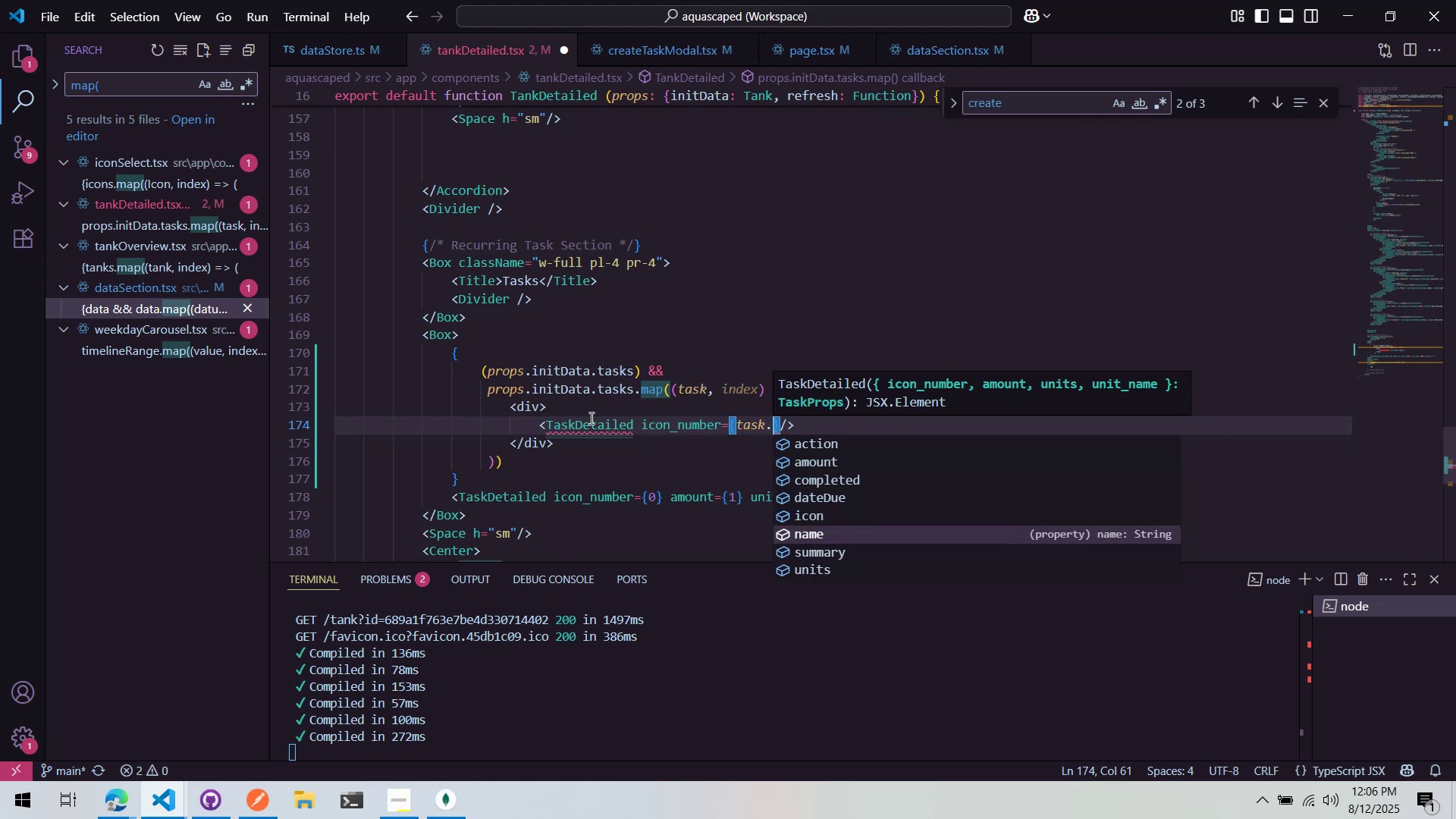 
key(ArrowUp)
 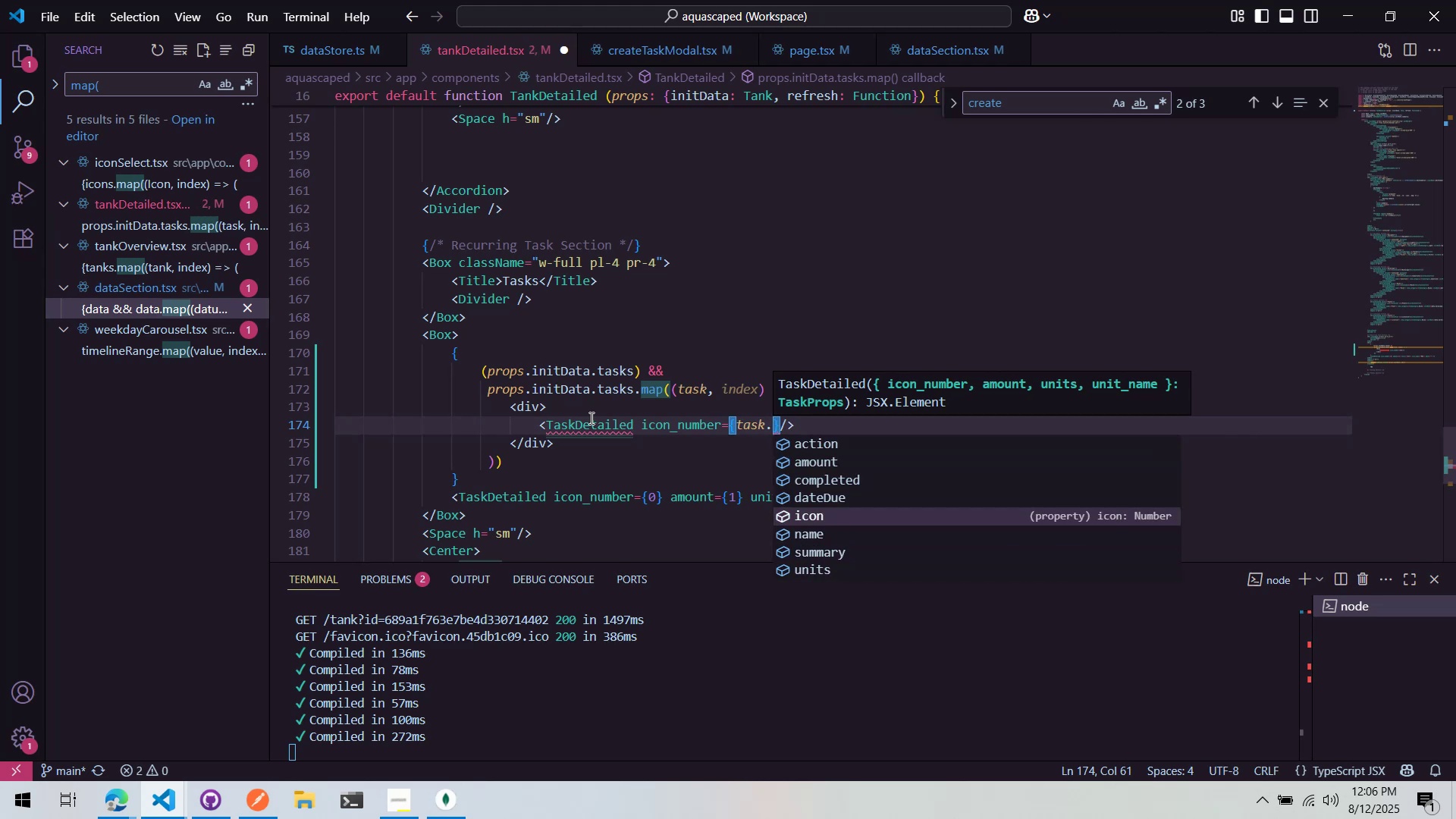 
key(Enter)
 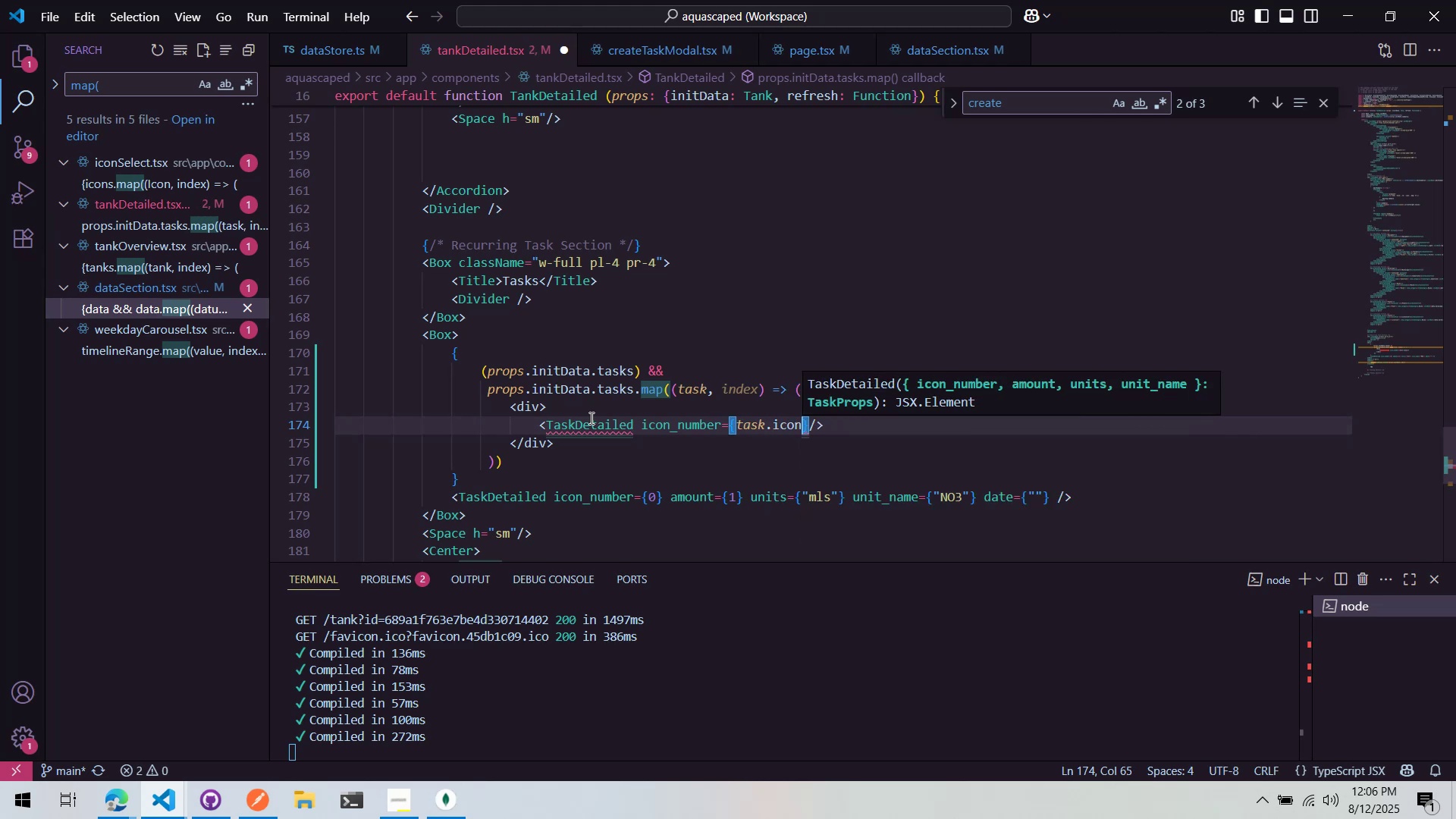 
key(ArrowRight)
 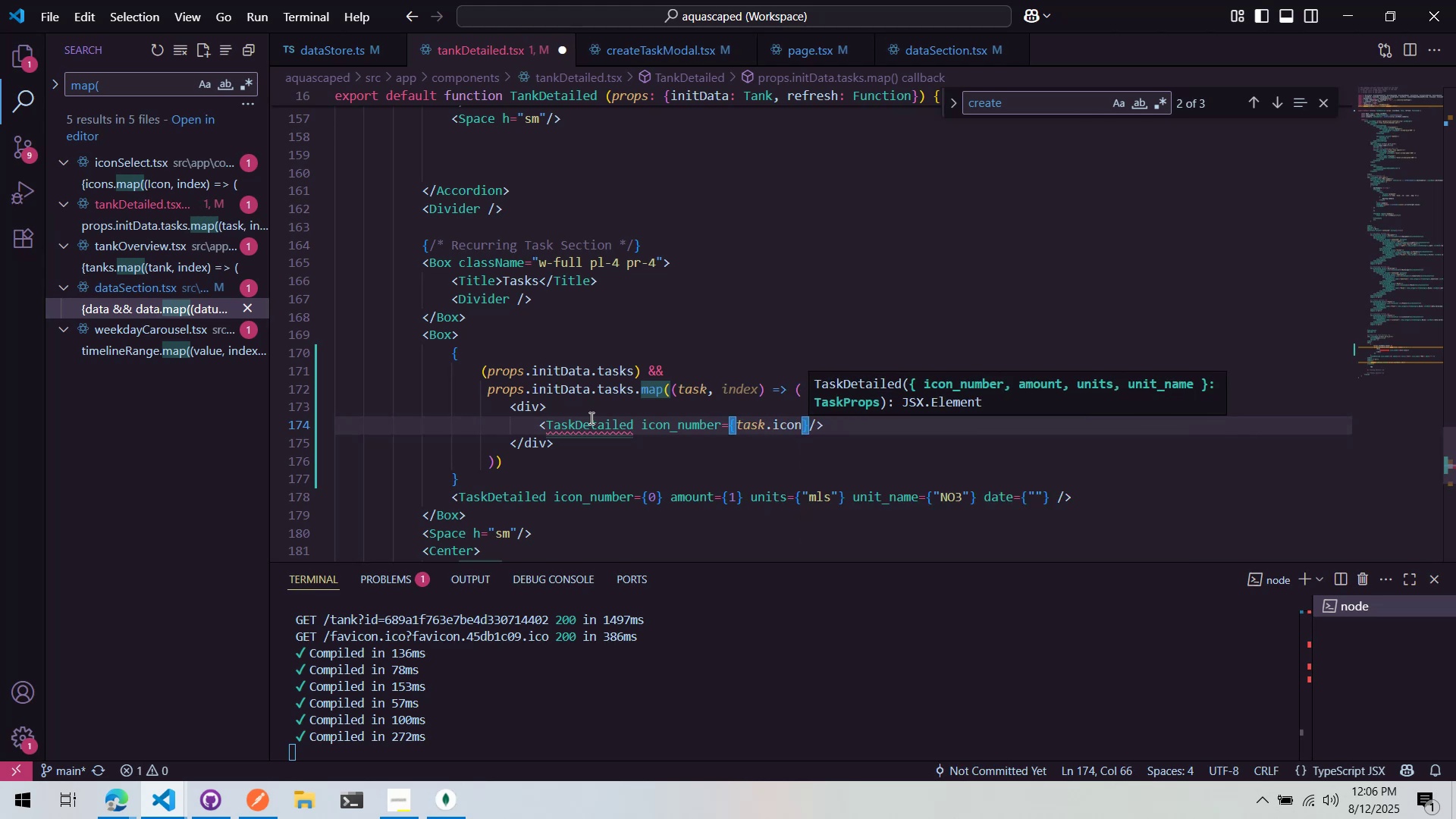 
type( amount={task.)
 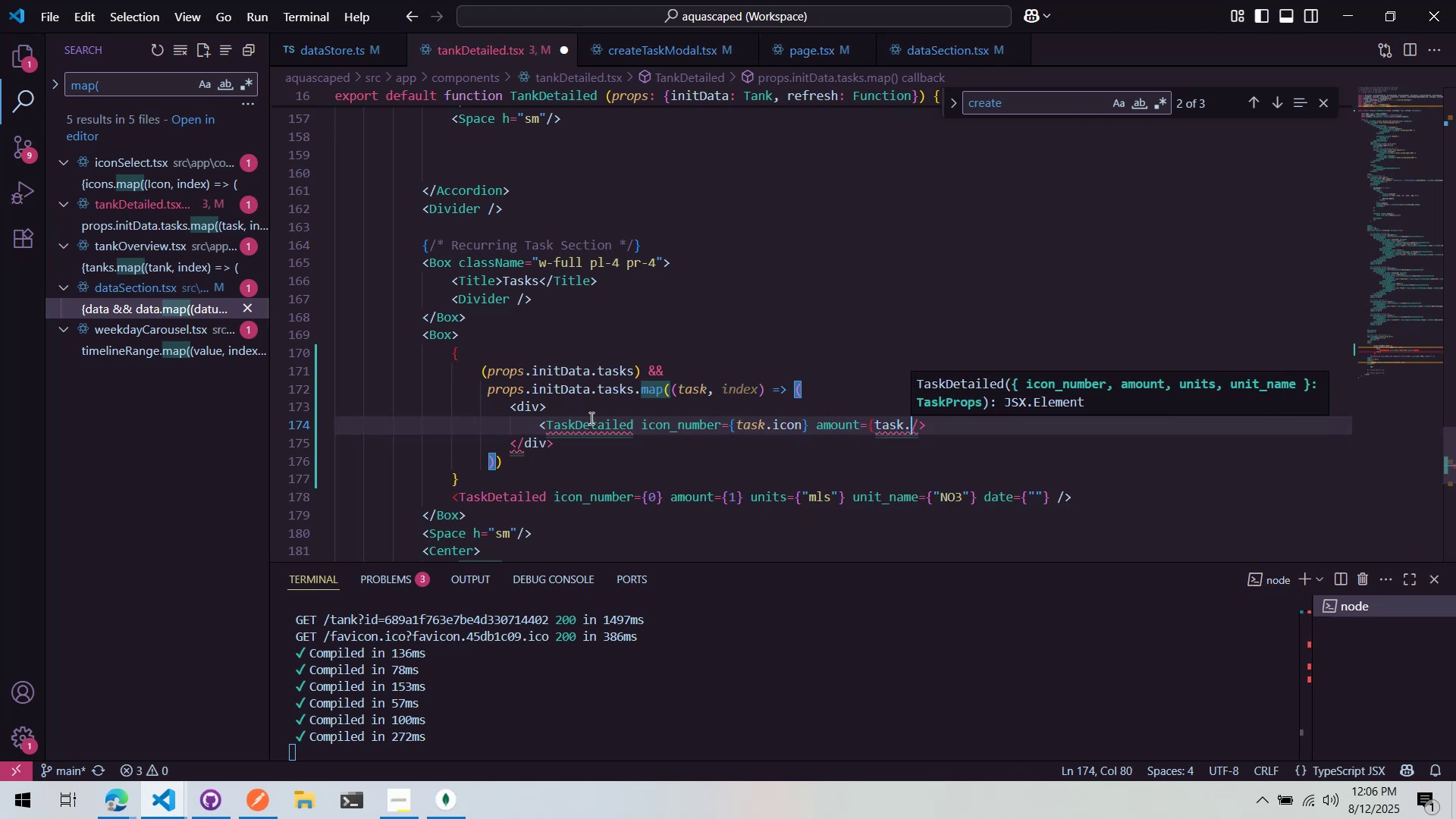 
key(ArrowDown)
 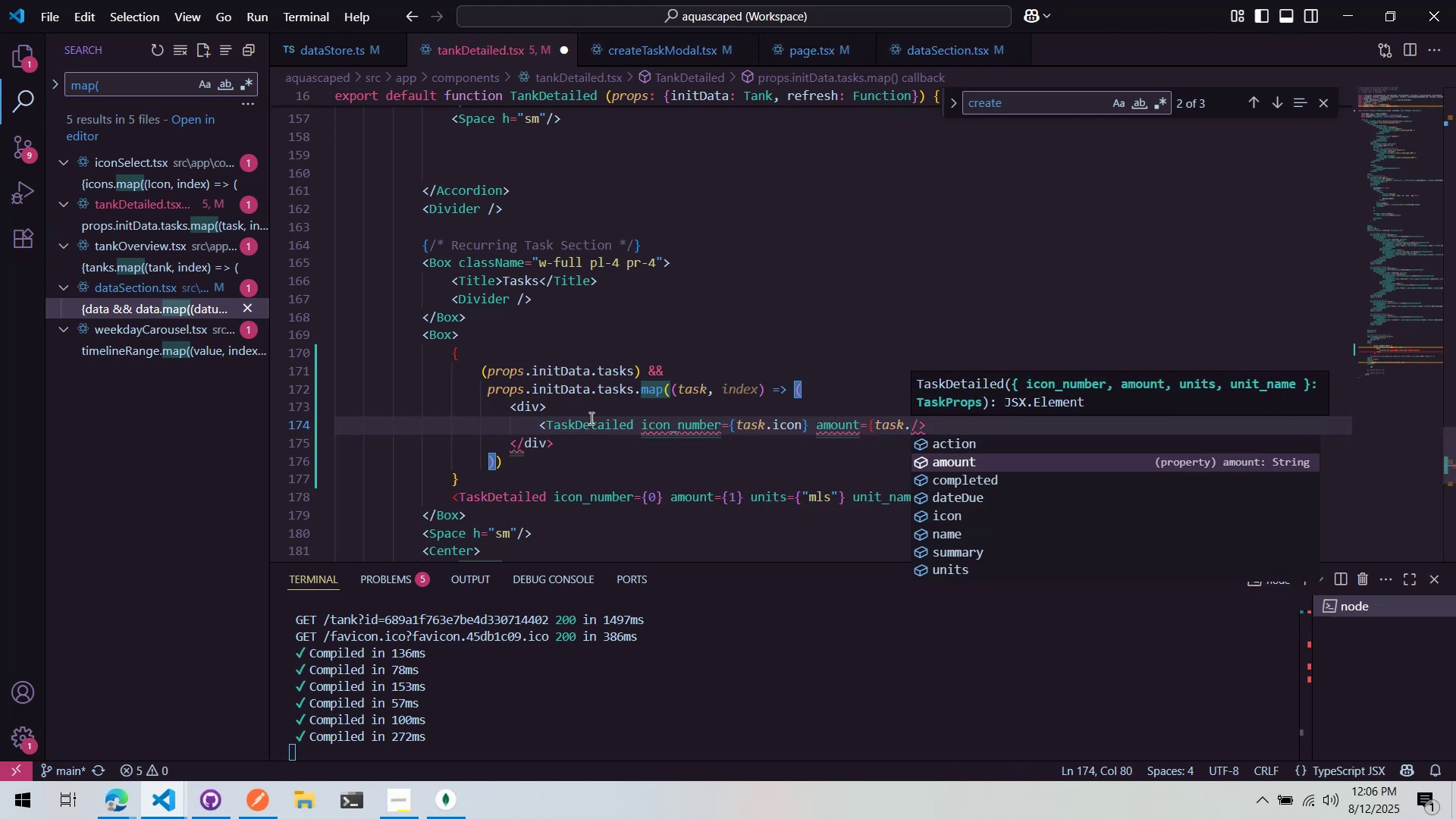 
key(Enter)
 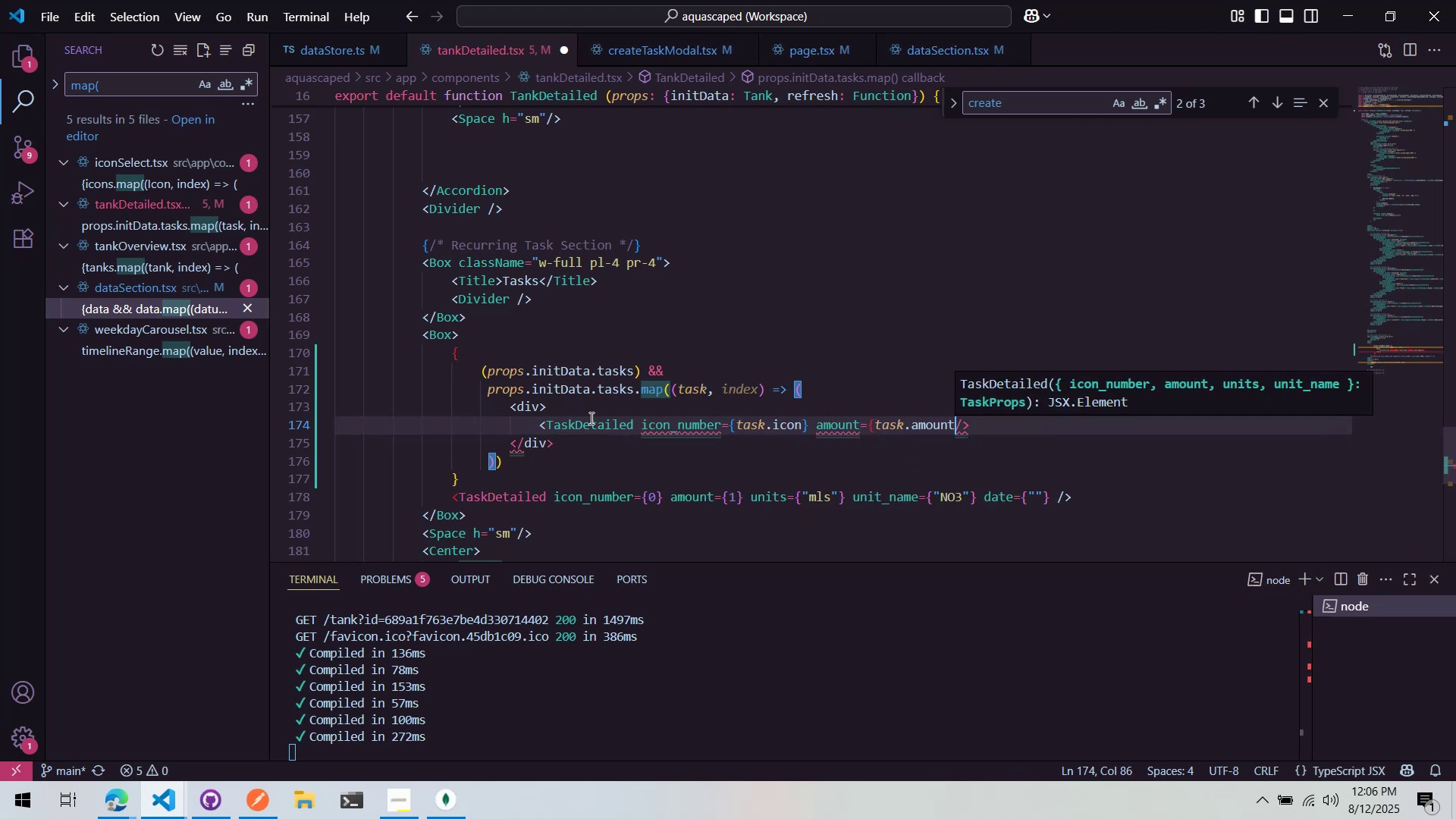 
key(Shift+BracketRight)
 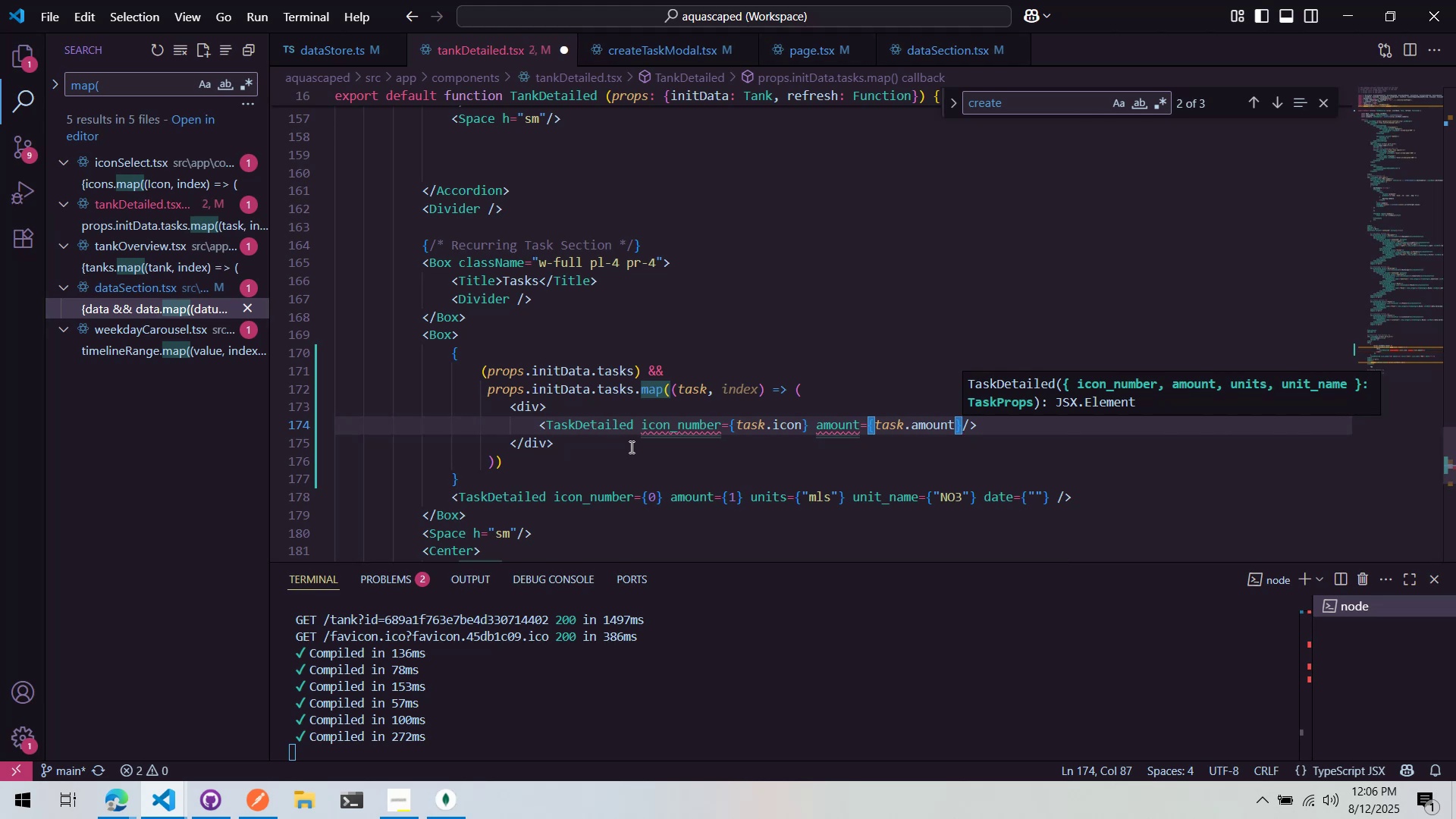 
left_click([664, 424])
 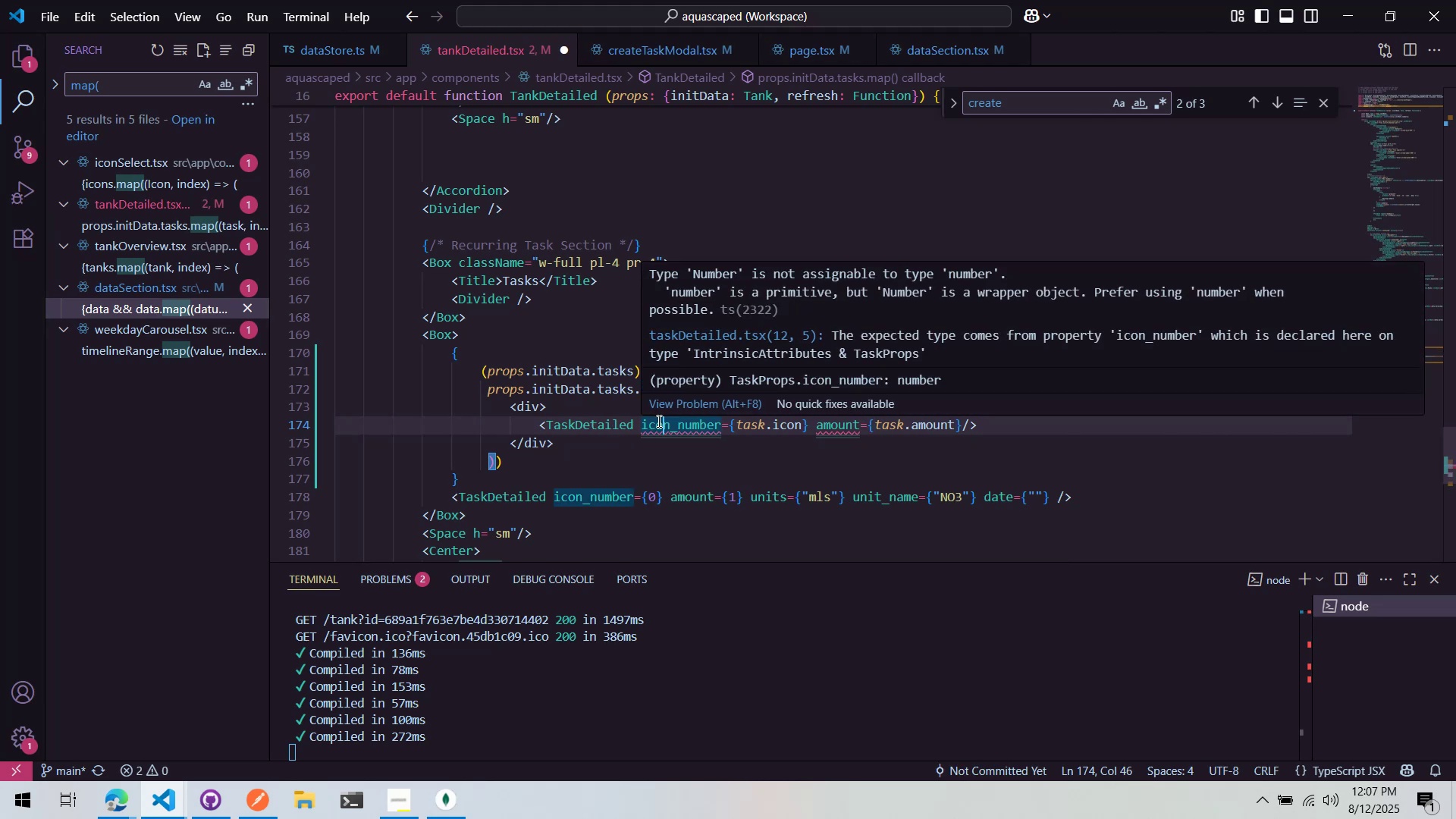 
wait(7.22)
 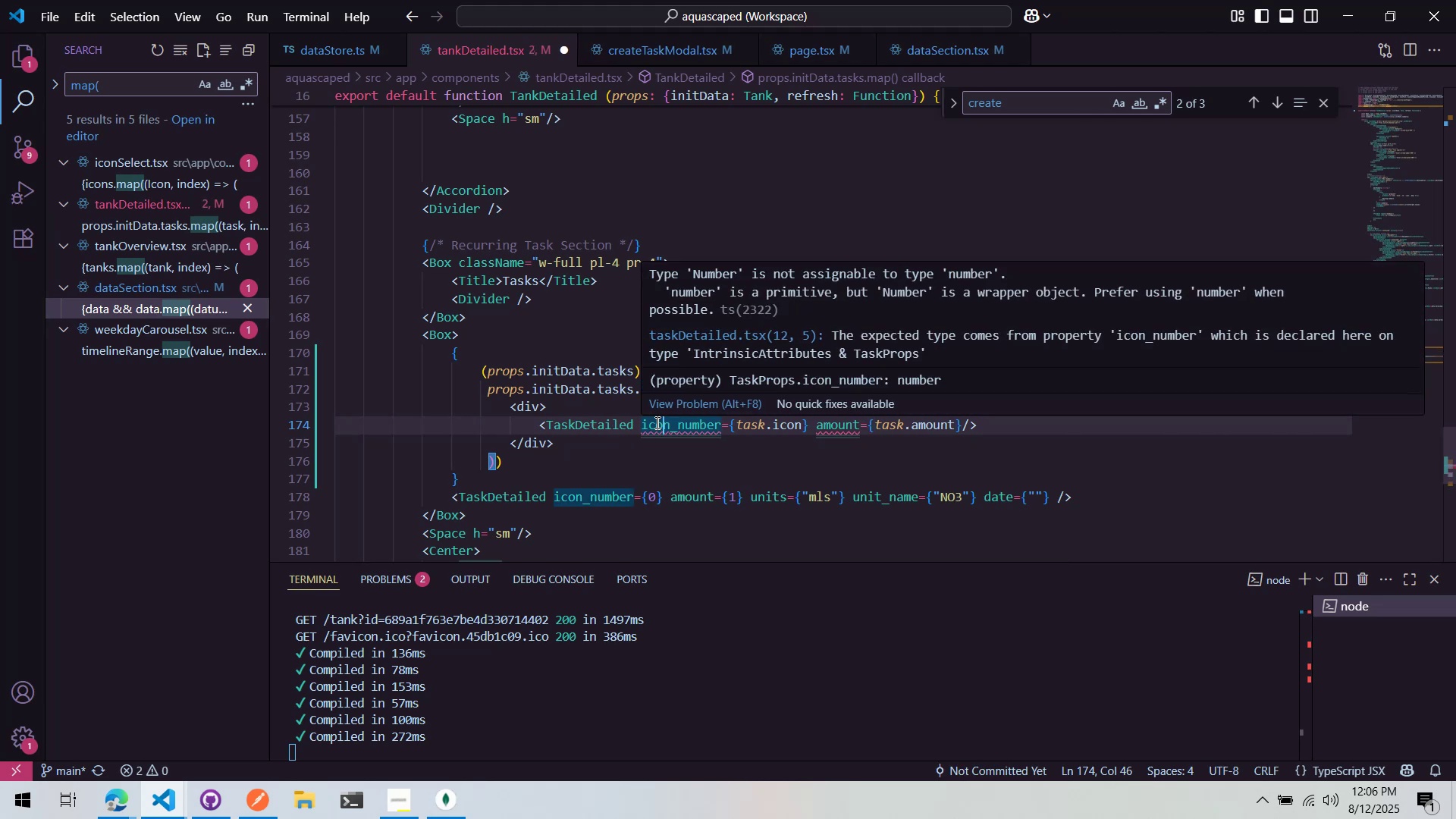 
left_click([670, 450])
 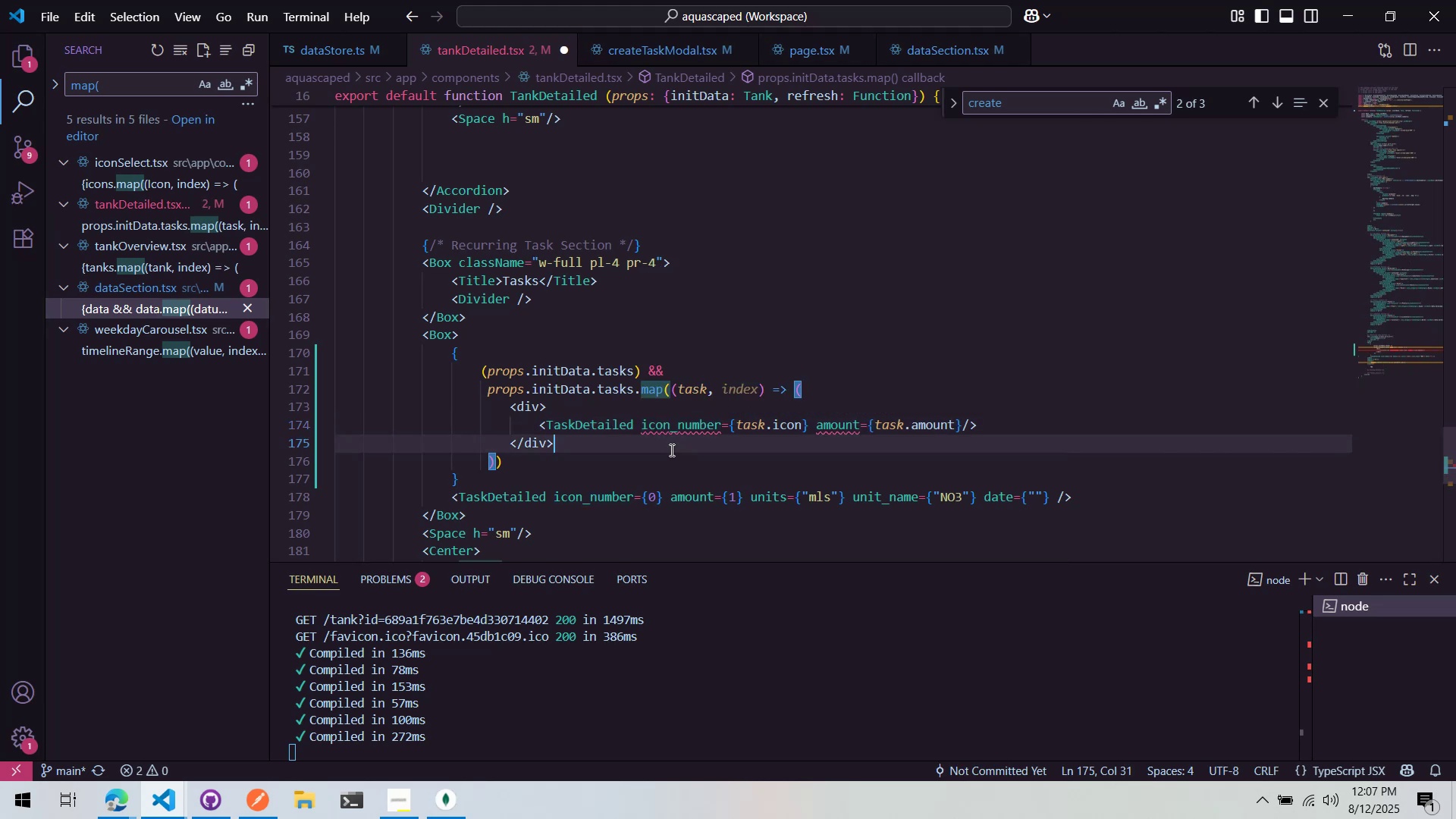 
mouse_move([694, 428])
 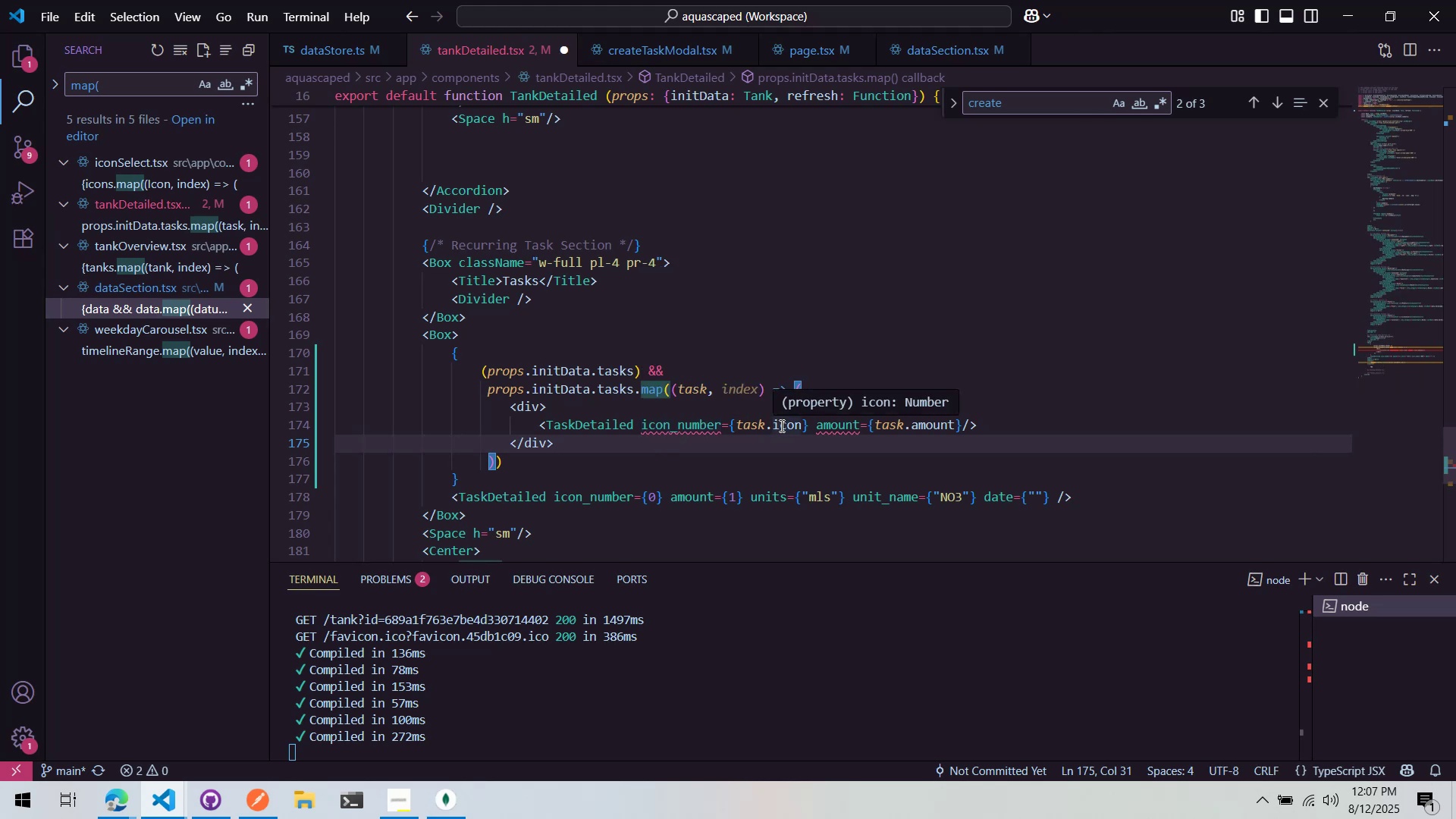 
hold_key(key=ControlLeft, duration=1.52)
left_click([763, 427])
 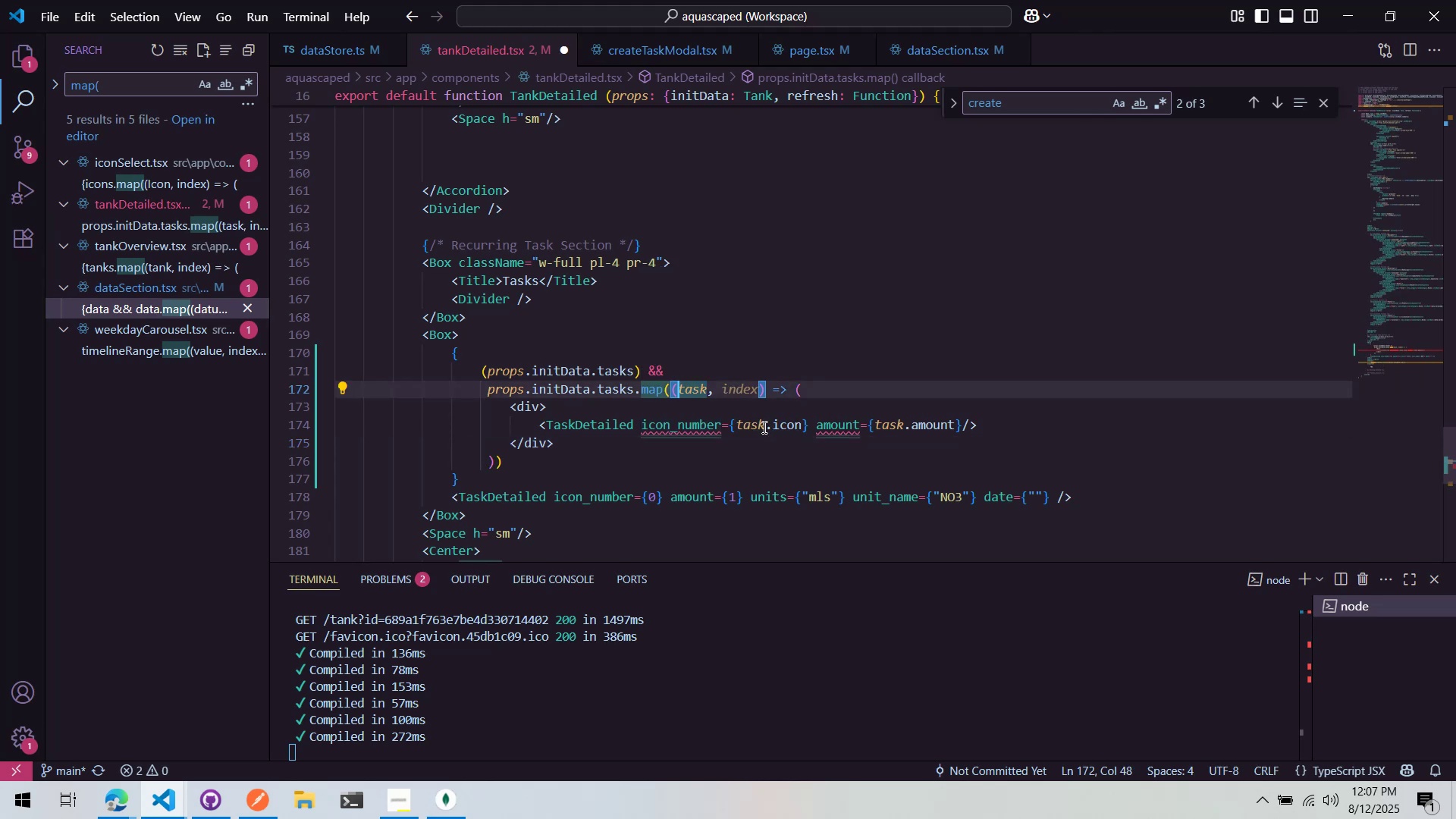 
hold_key(key=ControlLeft, duration=1.52)
left_click([794, 431])
 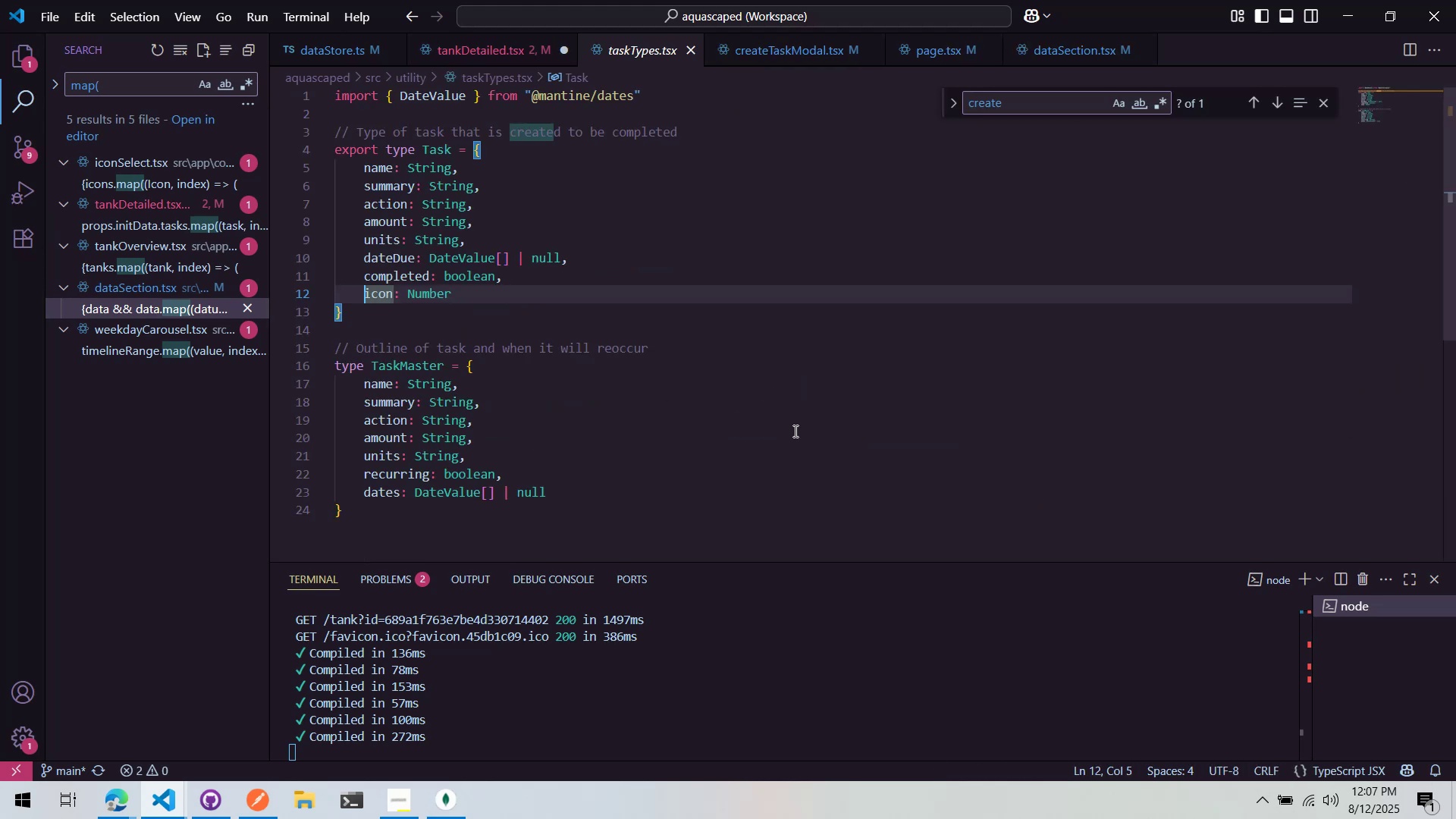 
hold_key(key=ControlLeft, duration=0.47)
 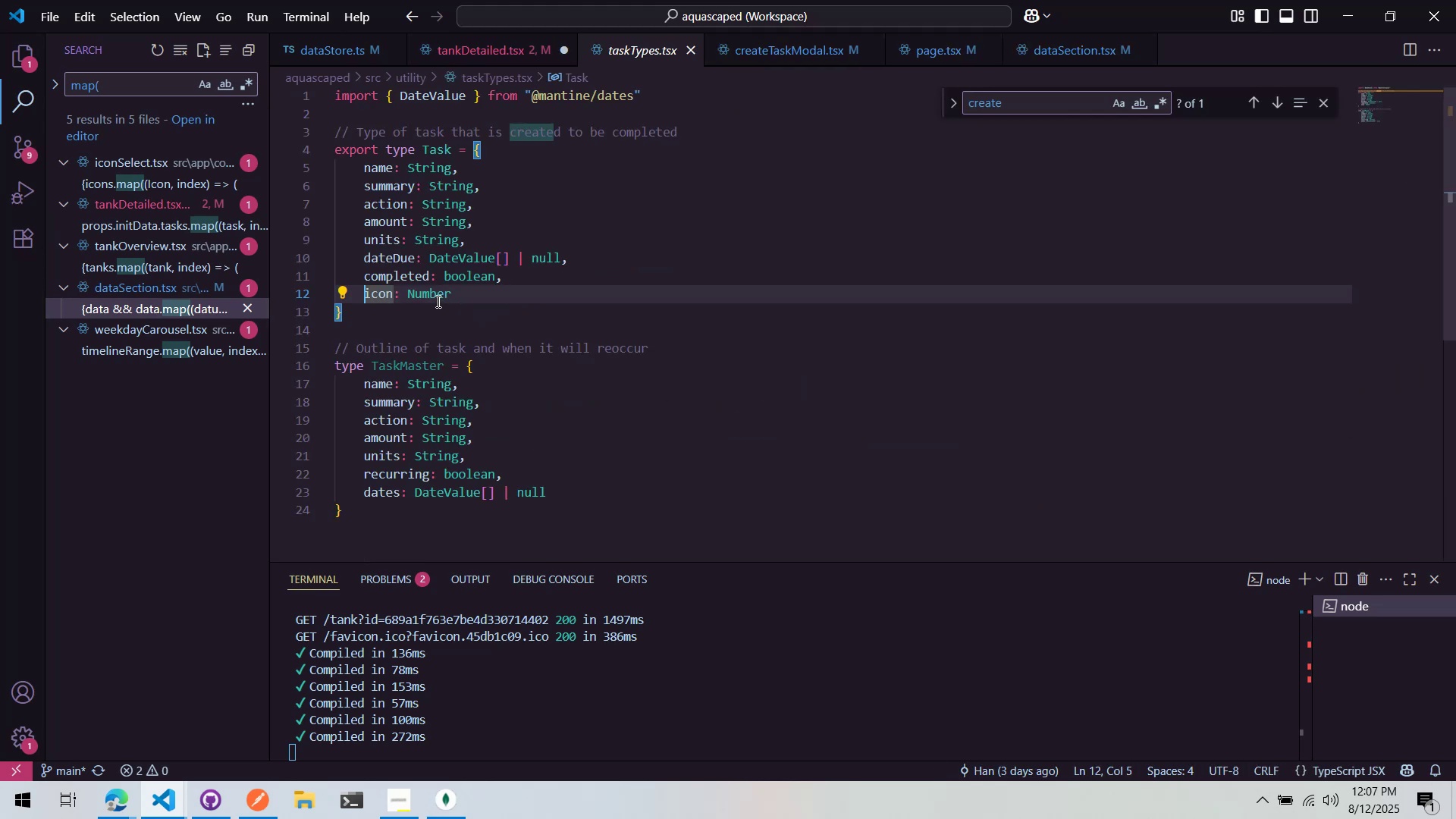 
left_click_drag(start_coordinate=[406, 292], to_coordinate=[413, 296])
 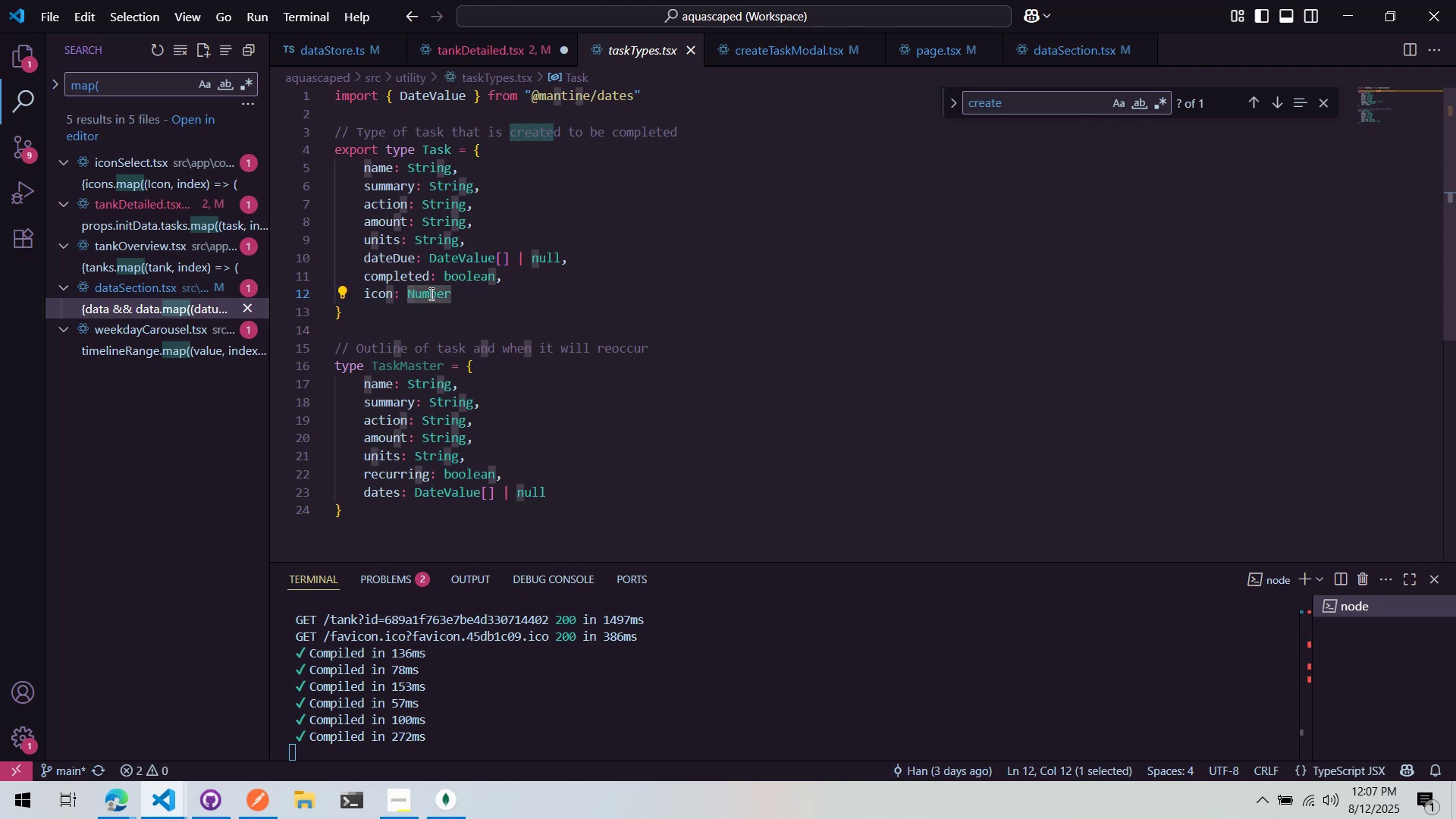 
key(N)
 